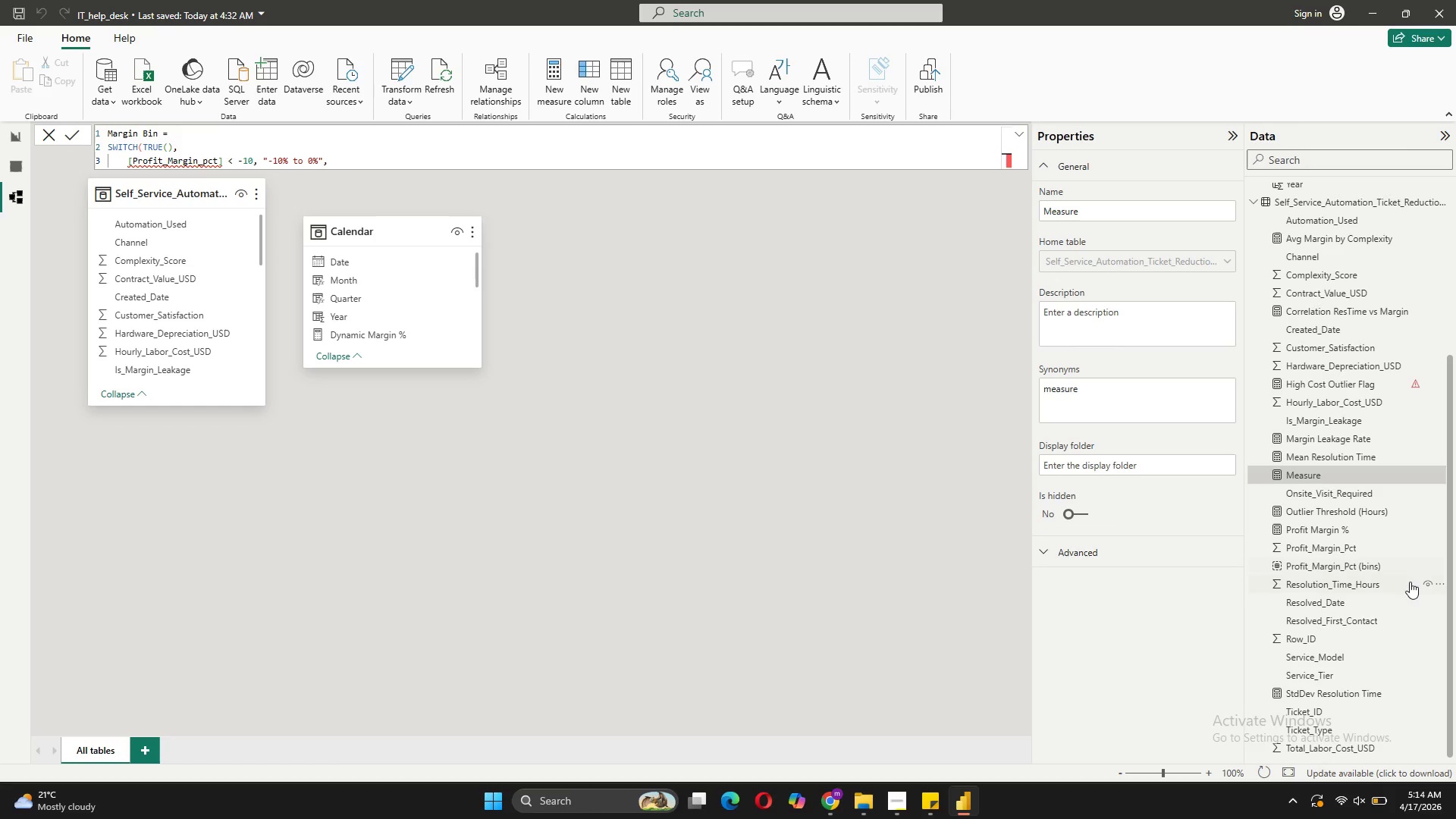 
left_click([1309, 566])
 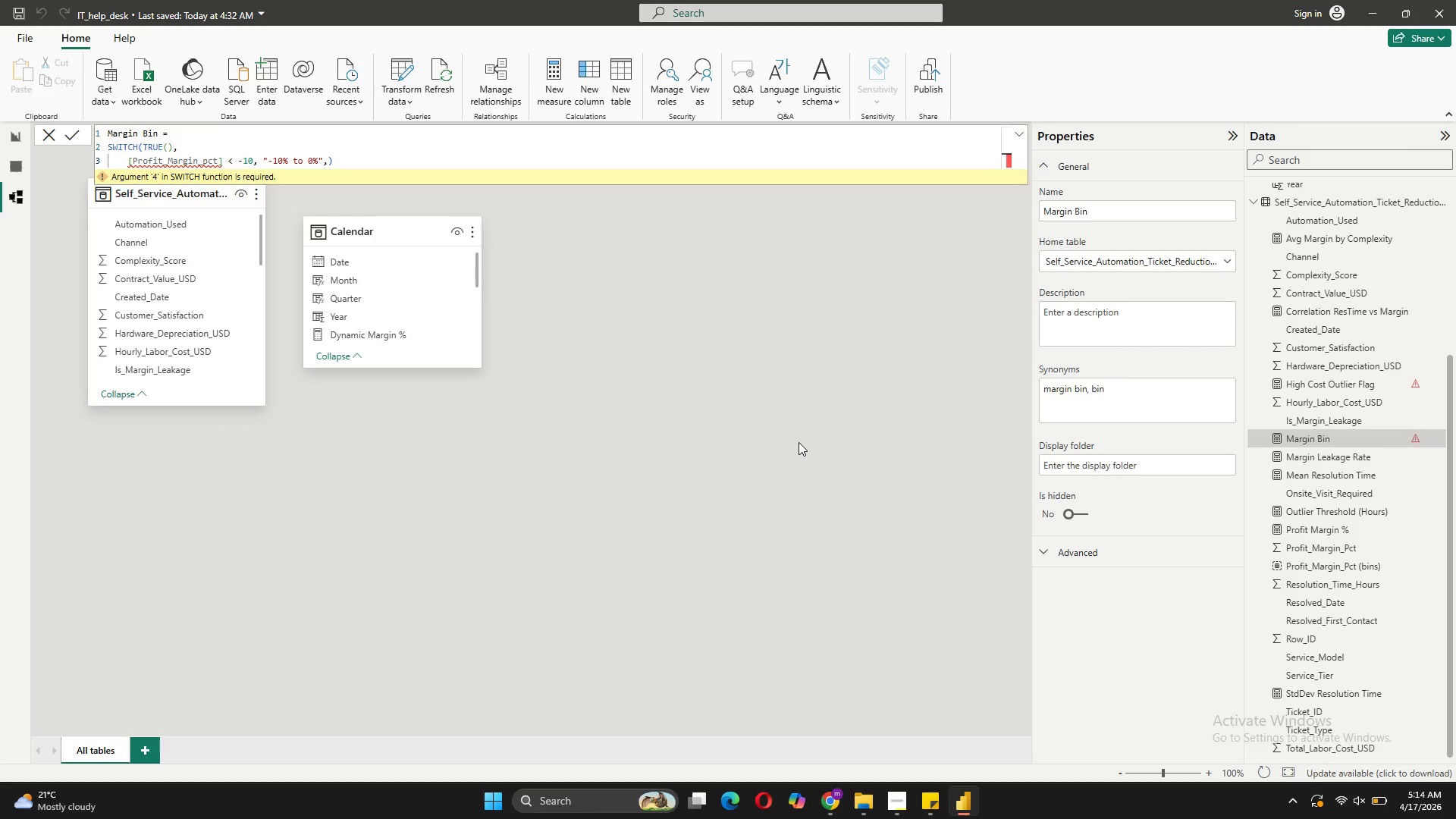 
wait(8.84)
 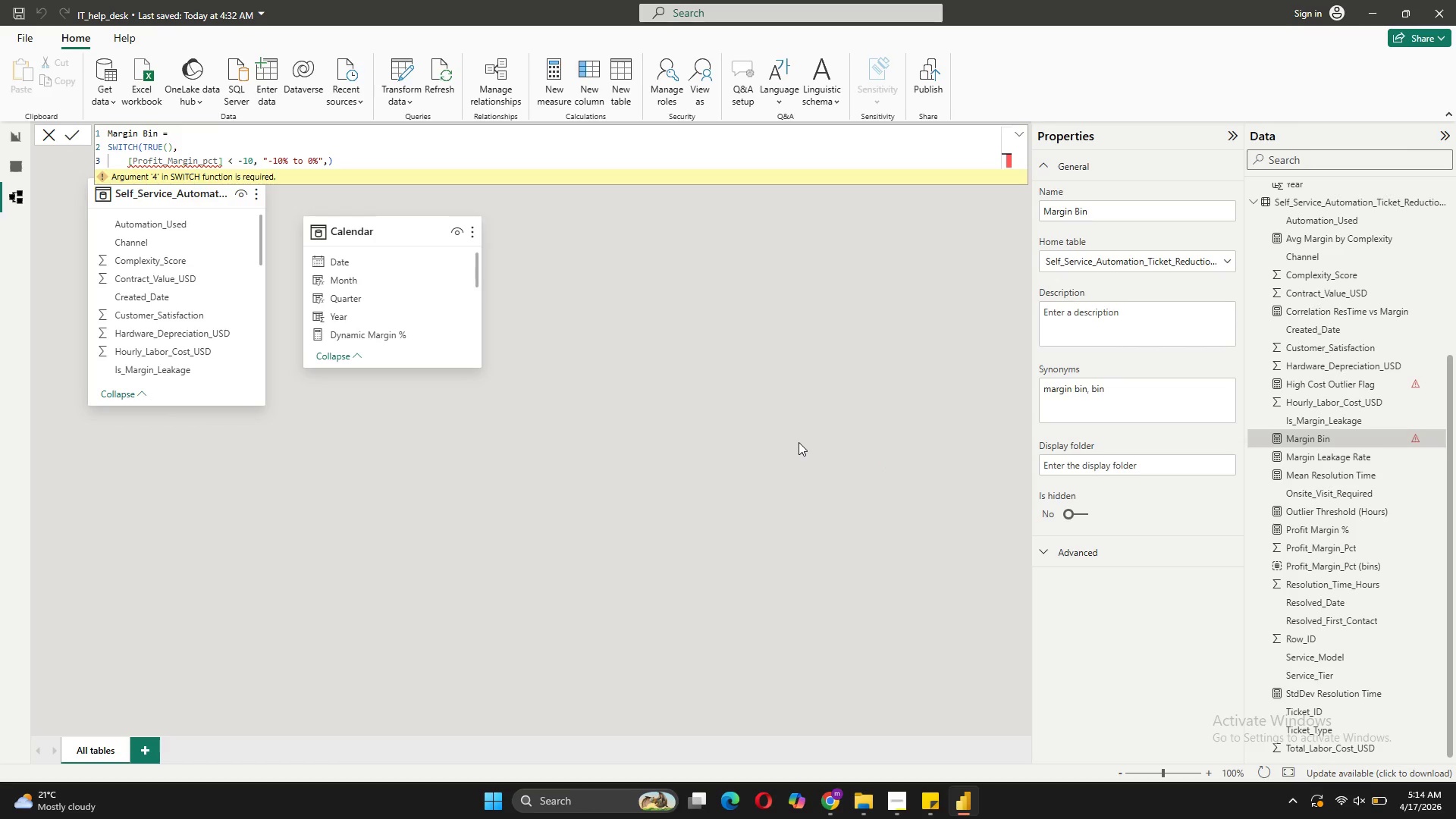 
scroll: coordinate [1310, 647], scroll_direction: down, amount: 6.0
 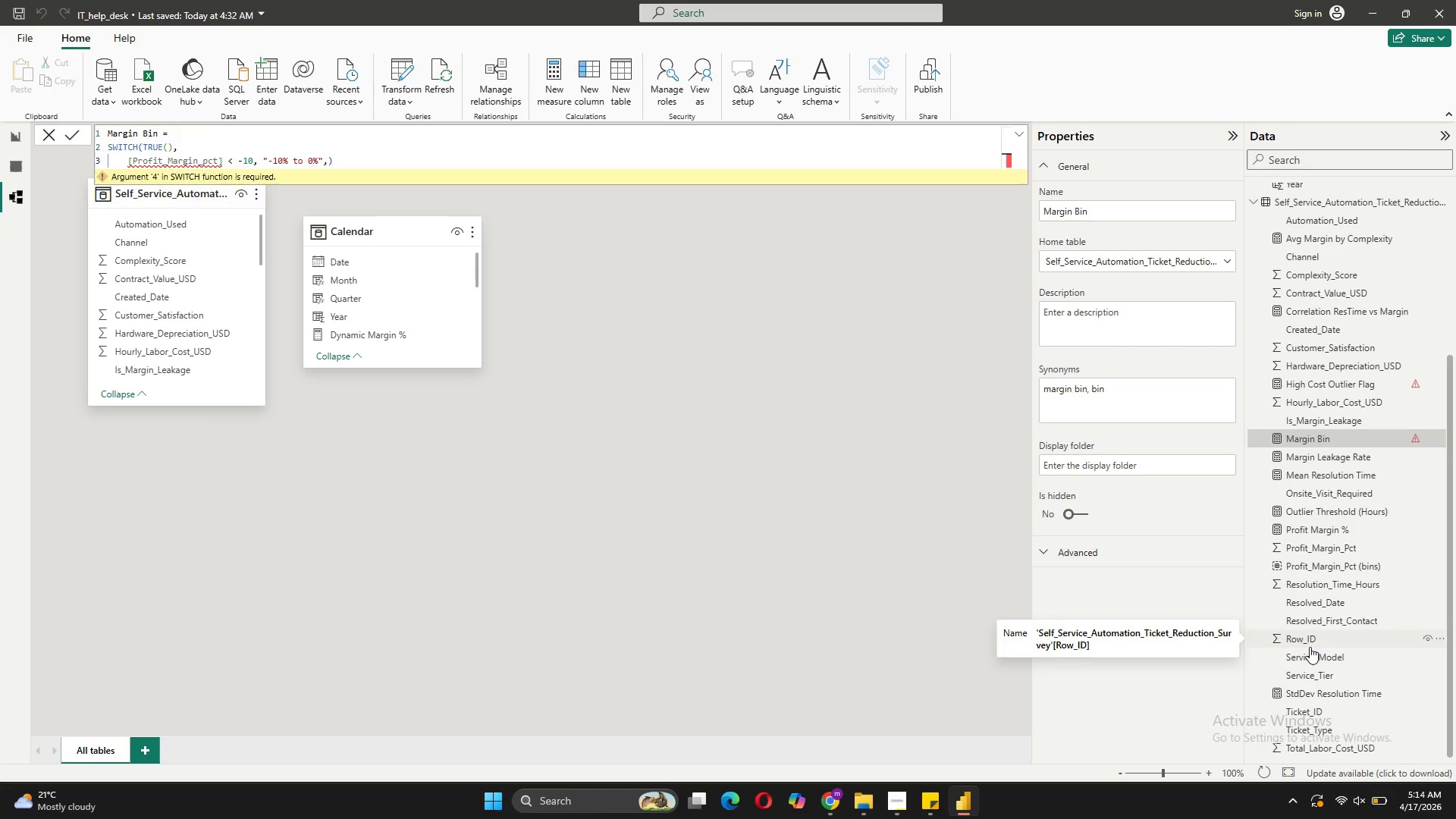 
mouse_move([1310, 586])
 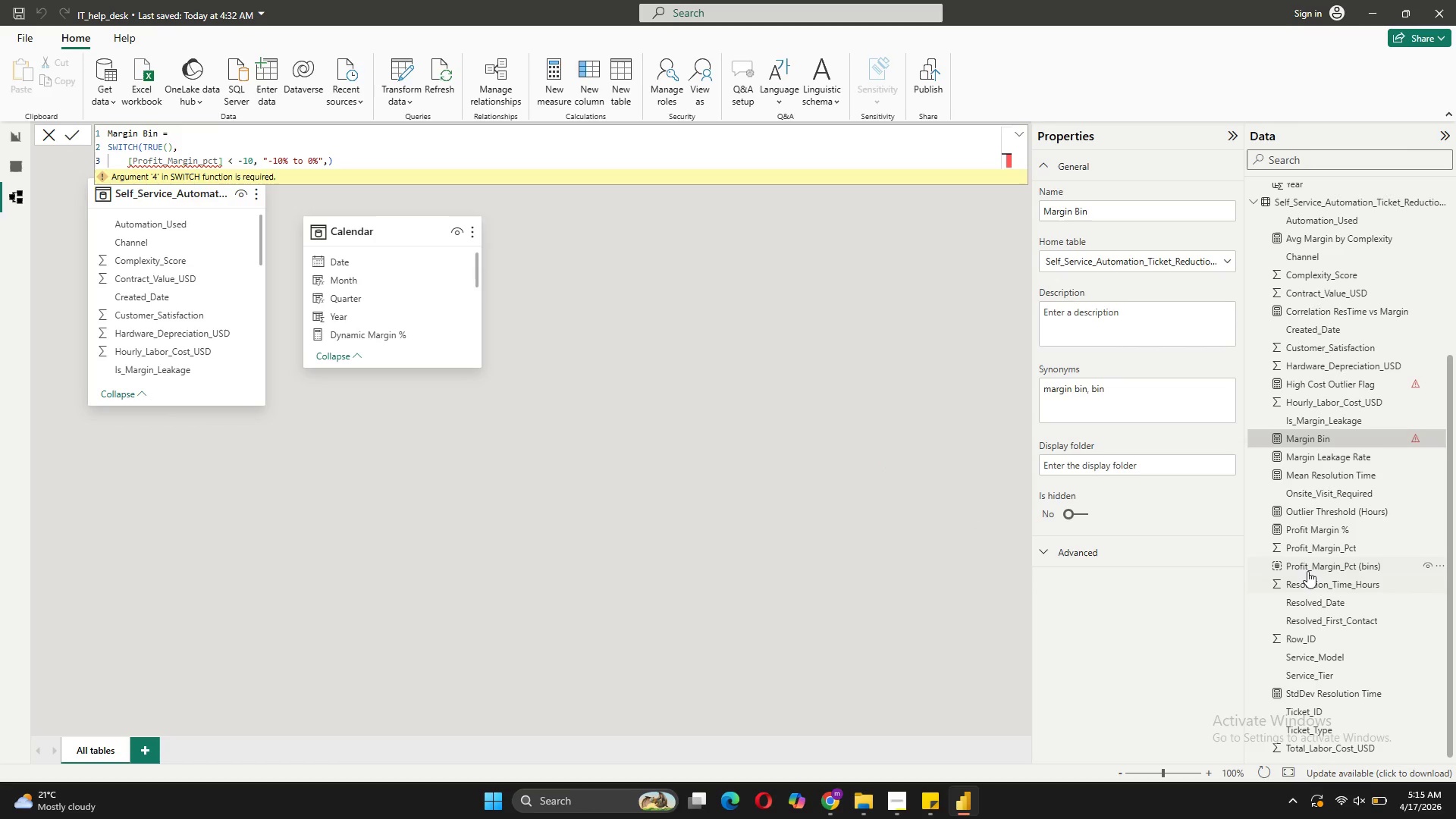 
left_click([1307, 571])
 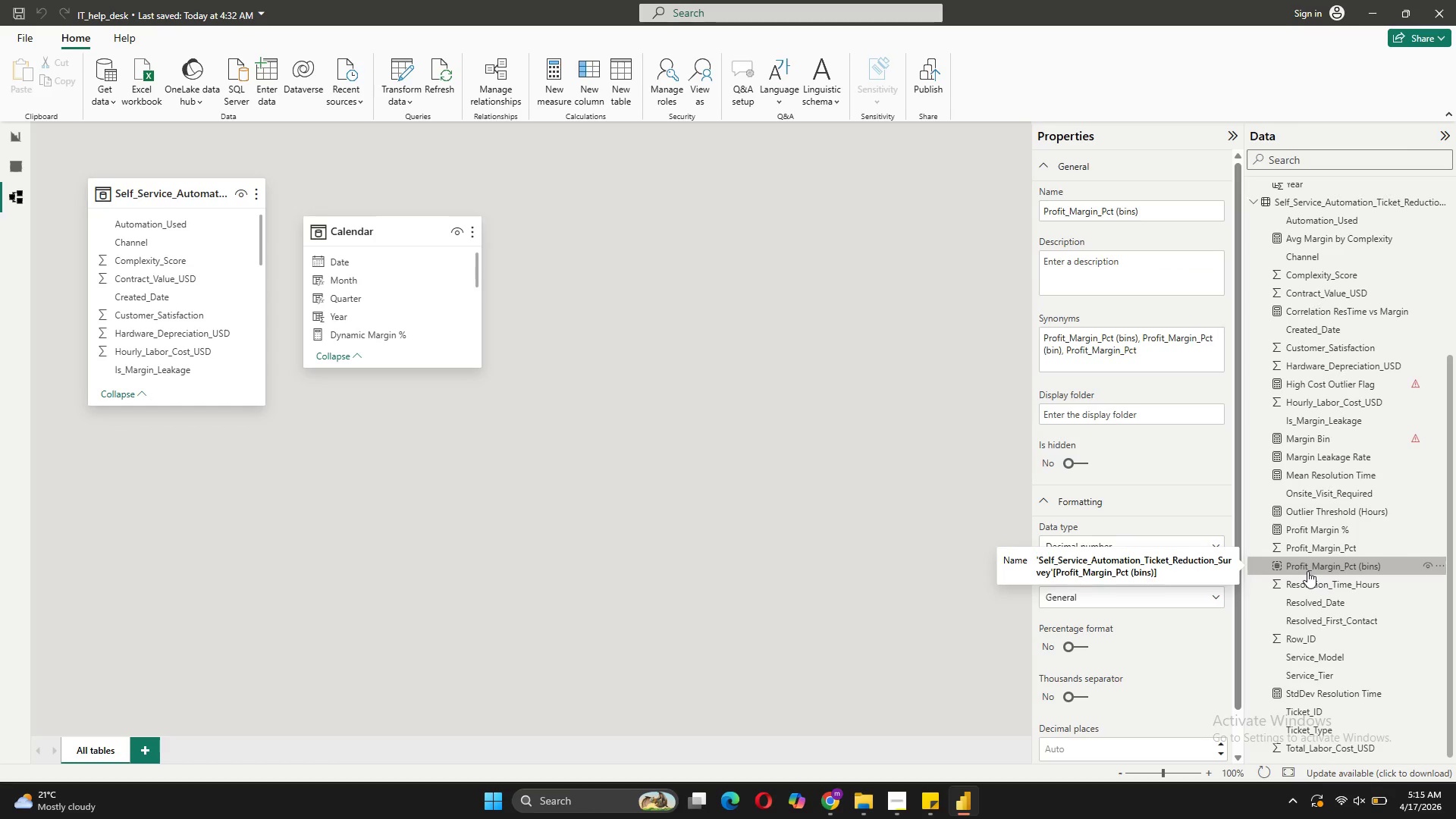 
left_click([1308, 569])
 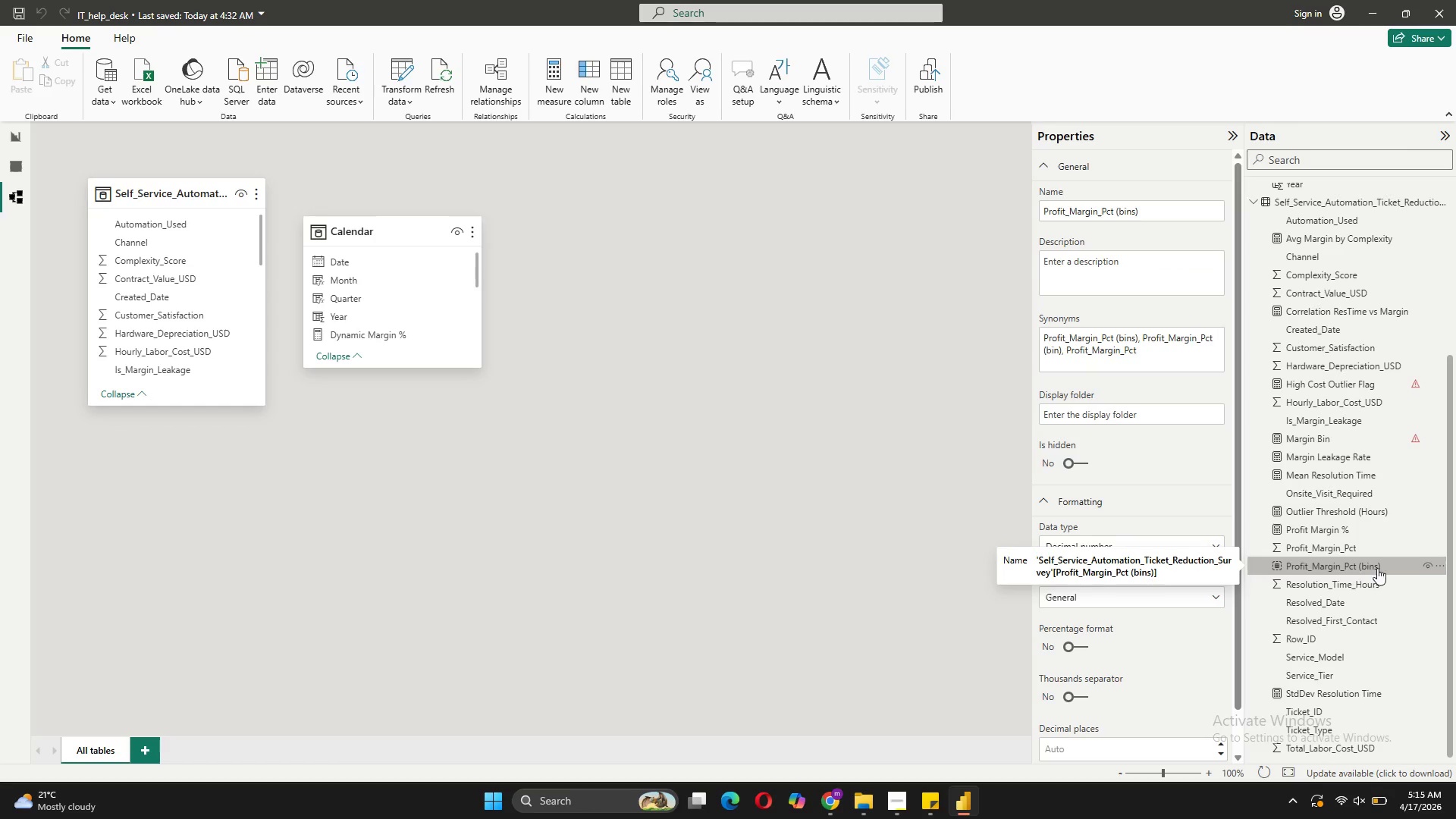 
left_click([1424, 563])
 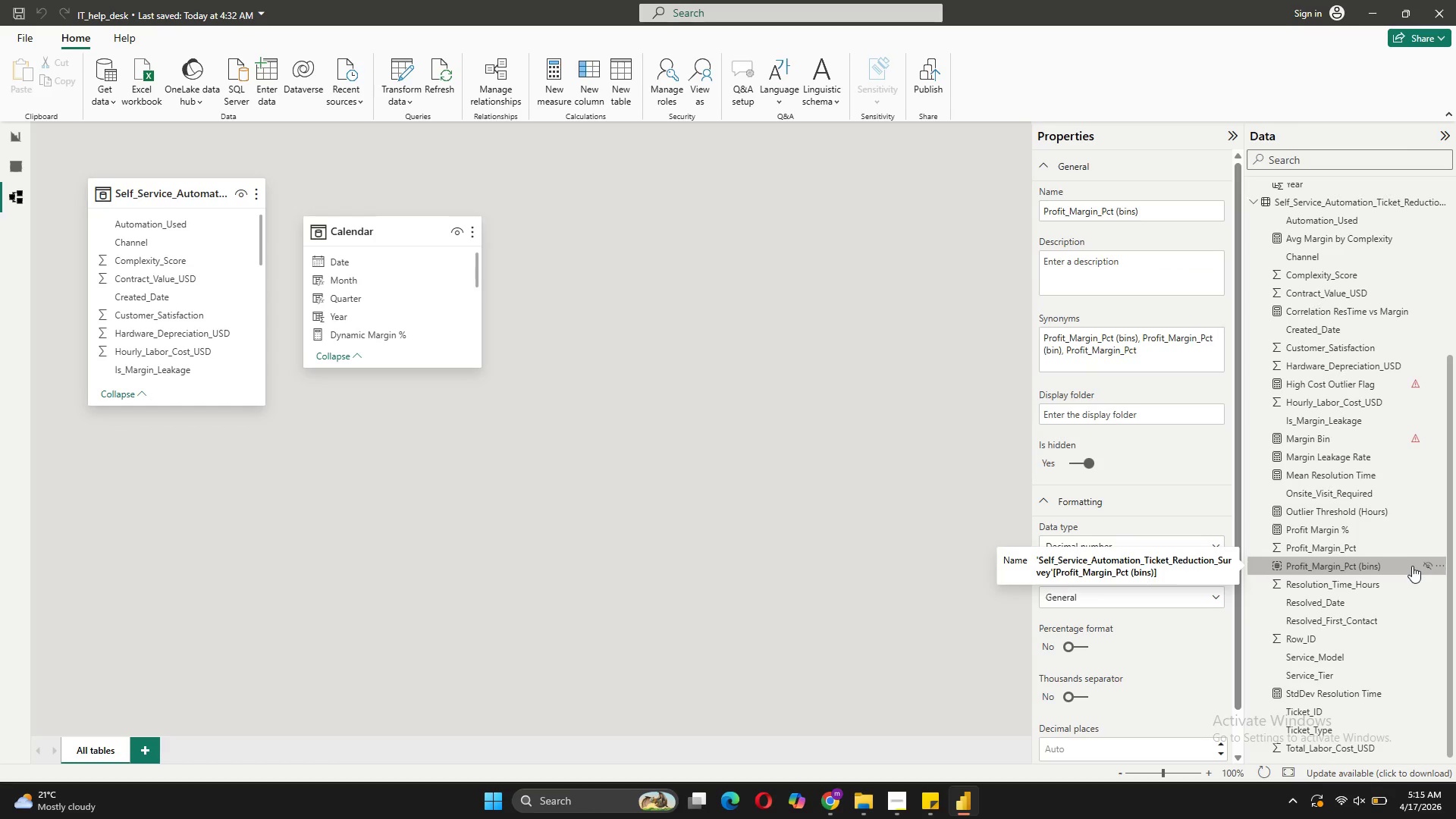 
wait(5.48)
 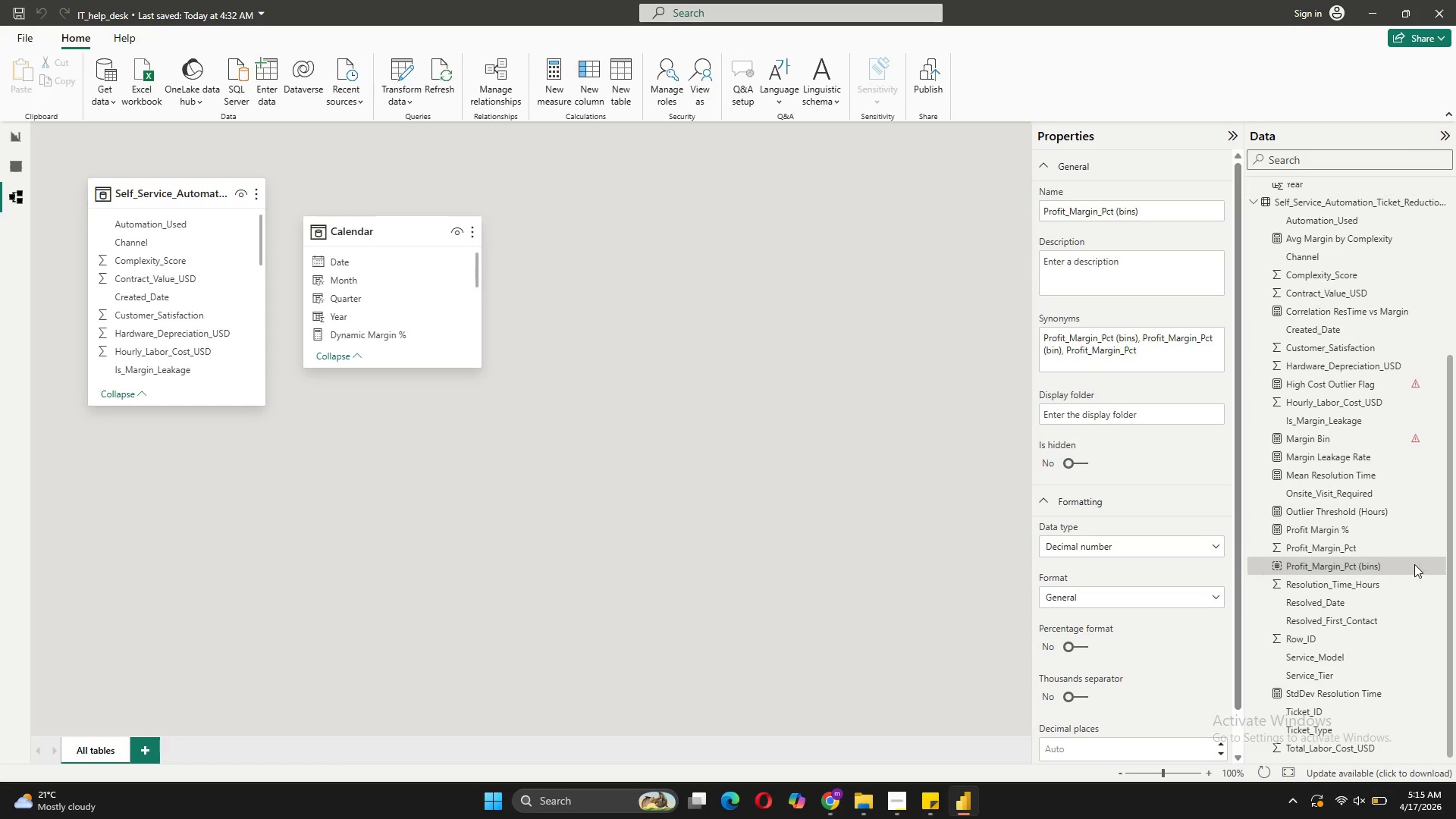 
left_click([1356, 551])
 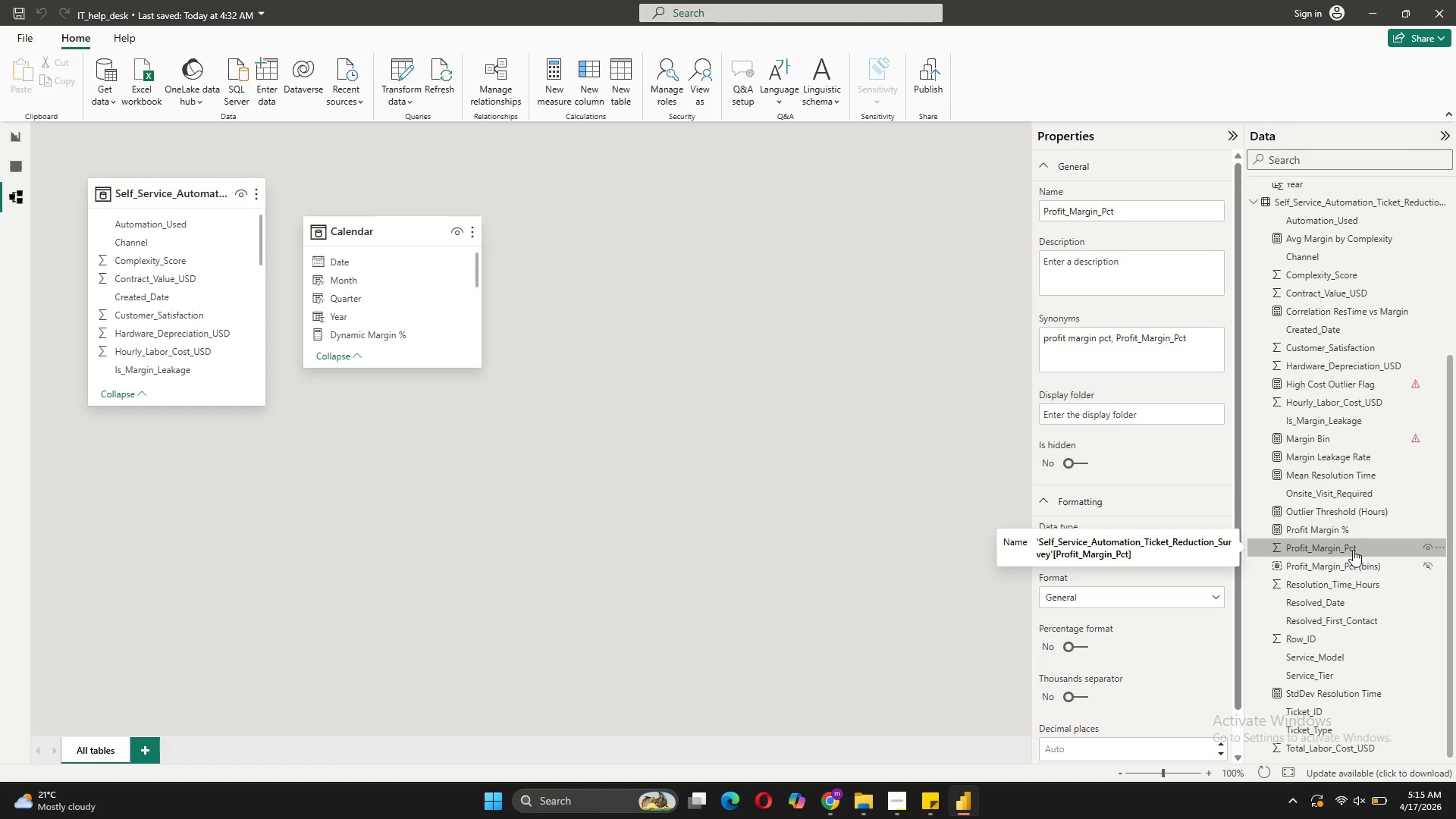 
wait(15.81)
 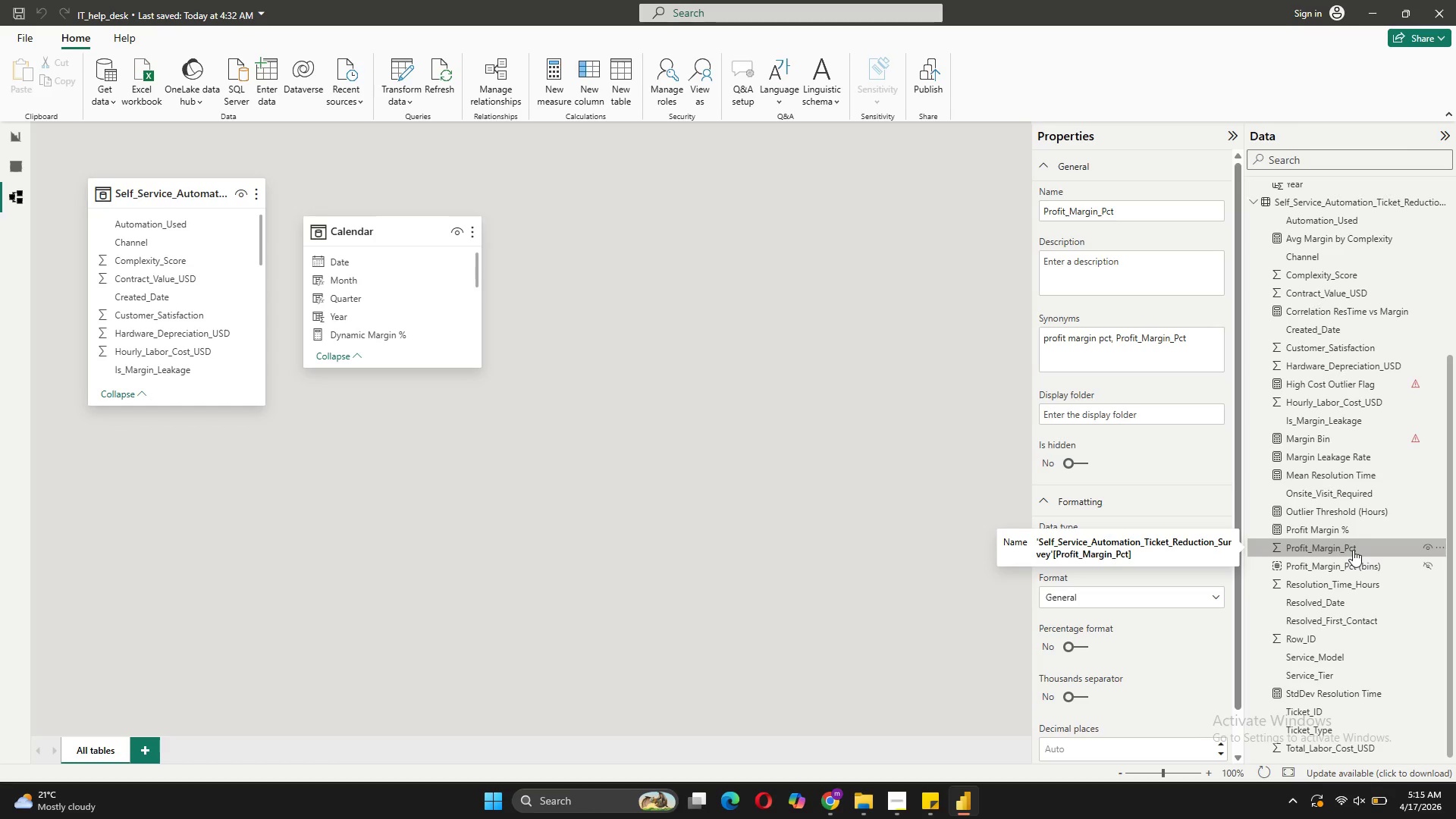 
left_click([1429, 566])
 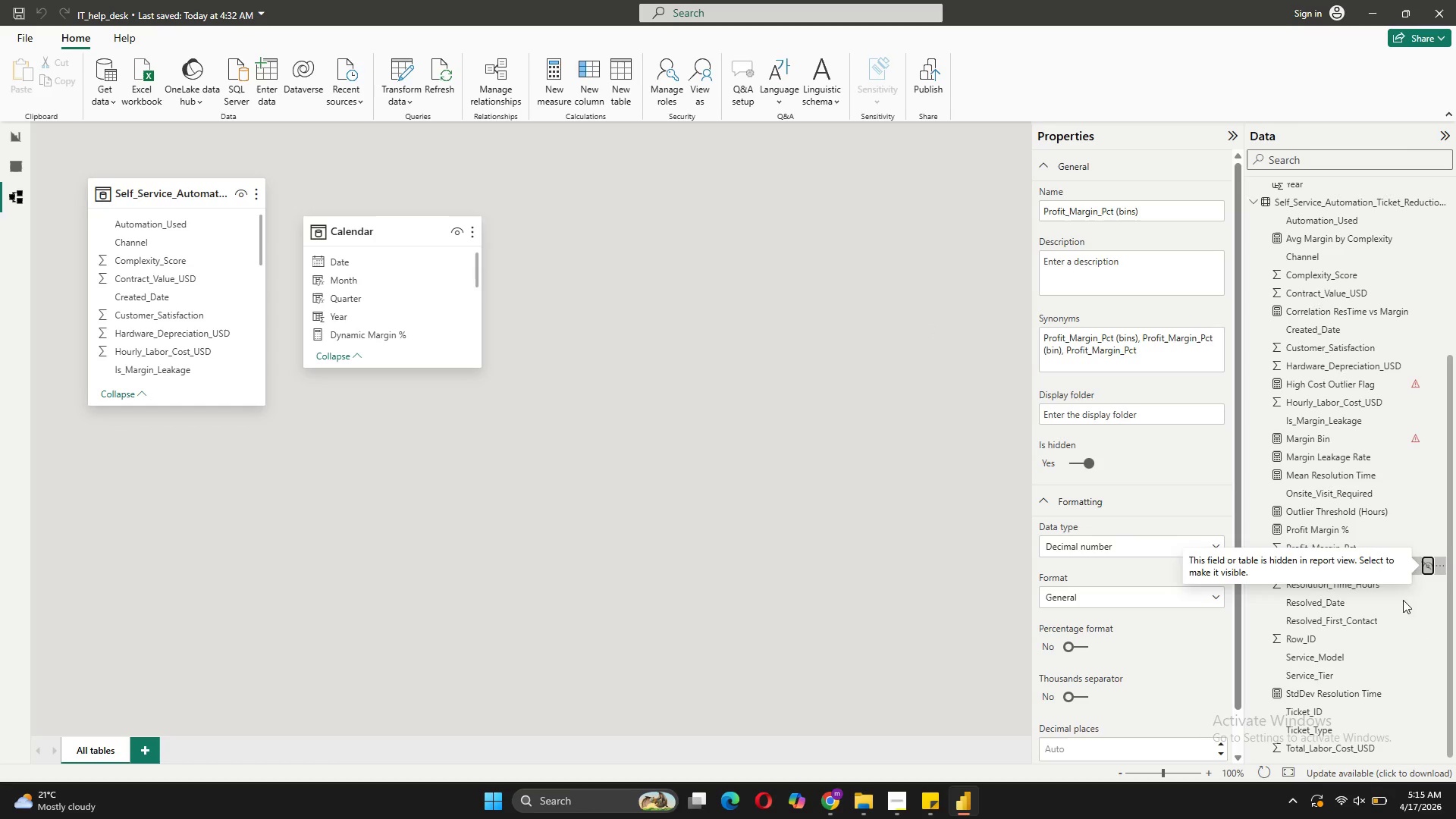 
mouse_move([1429, 566])
 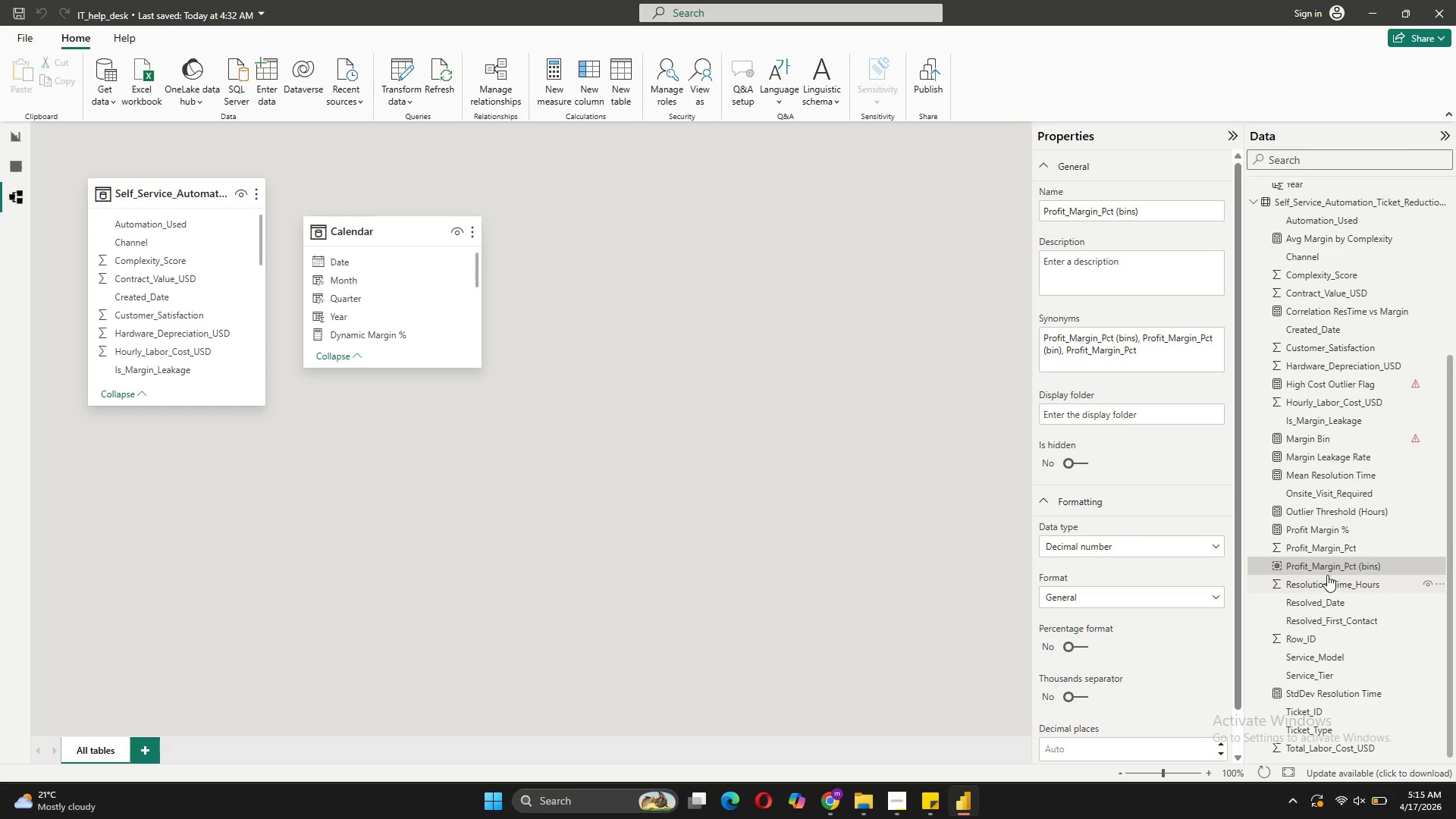 
mouse_move([1341, 522])
 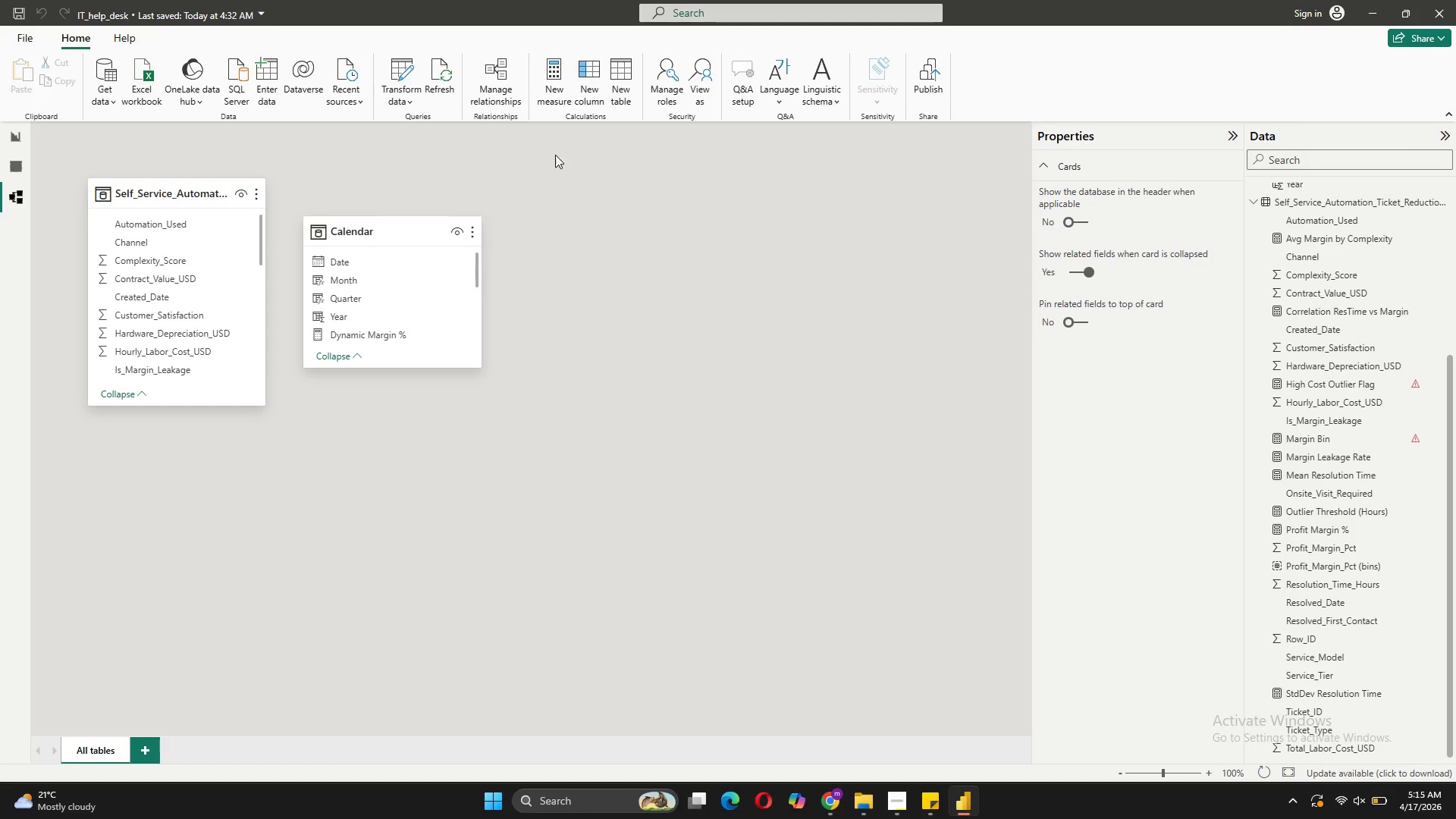 
left_click([542, 99])
 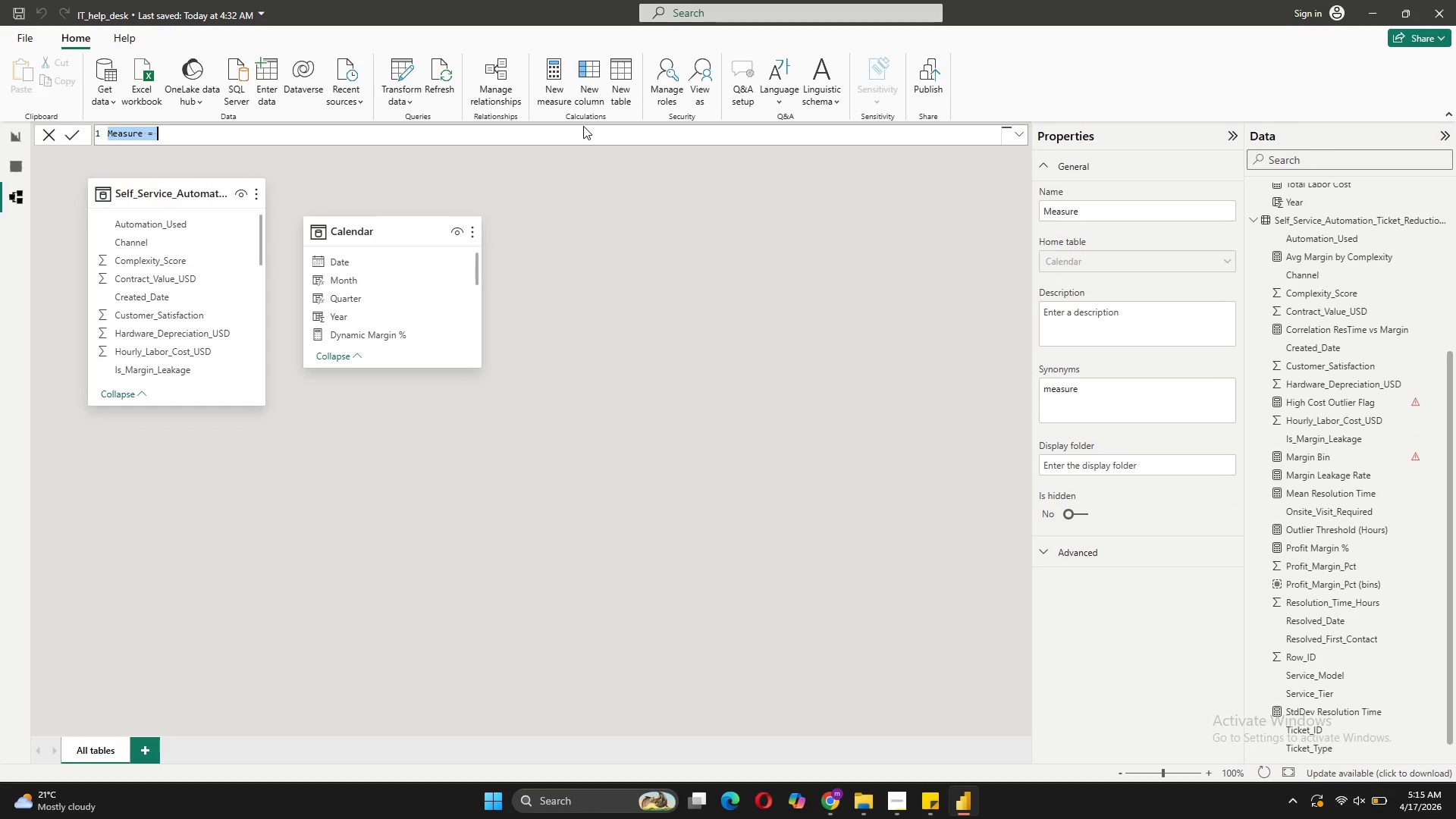 
wait(11.5)
 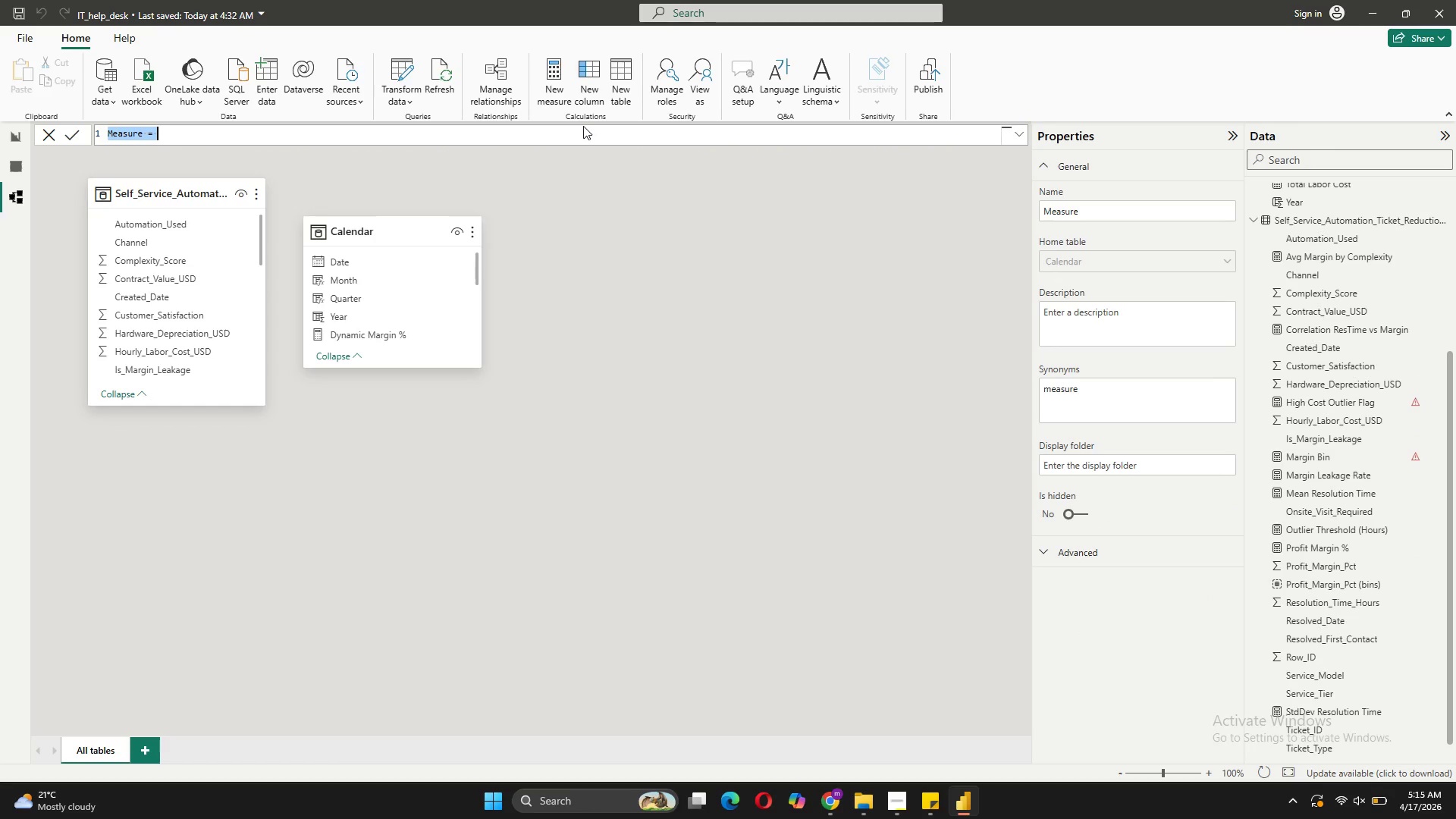 
type(Margin Bin)
 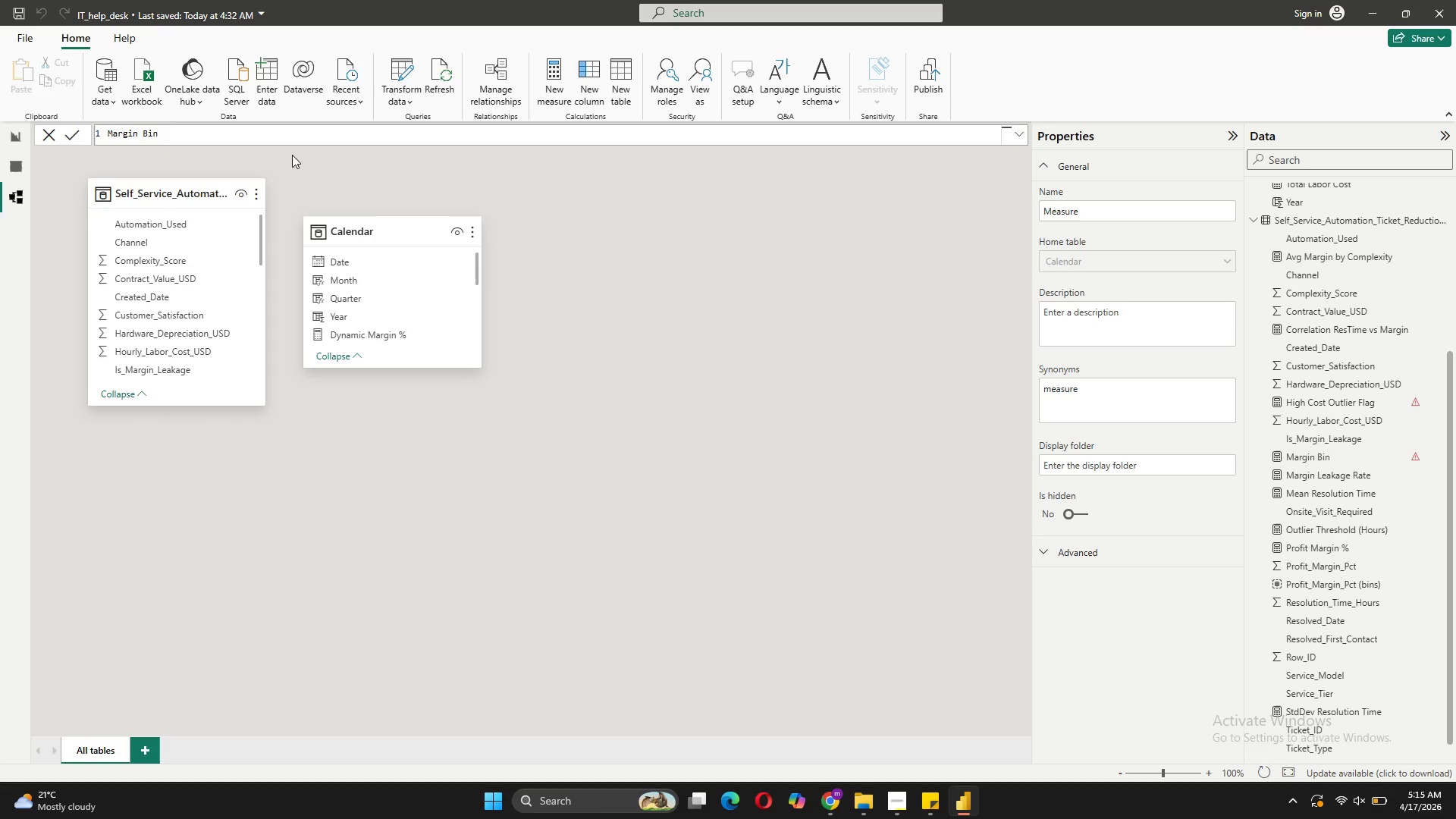 
key(Space)
 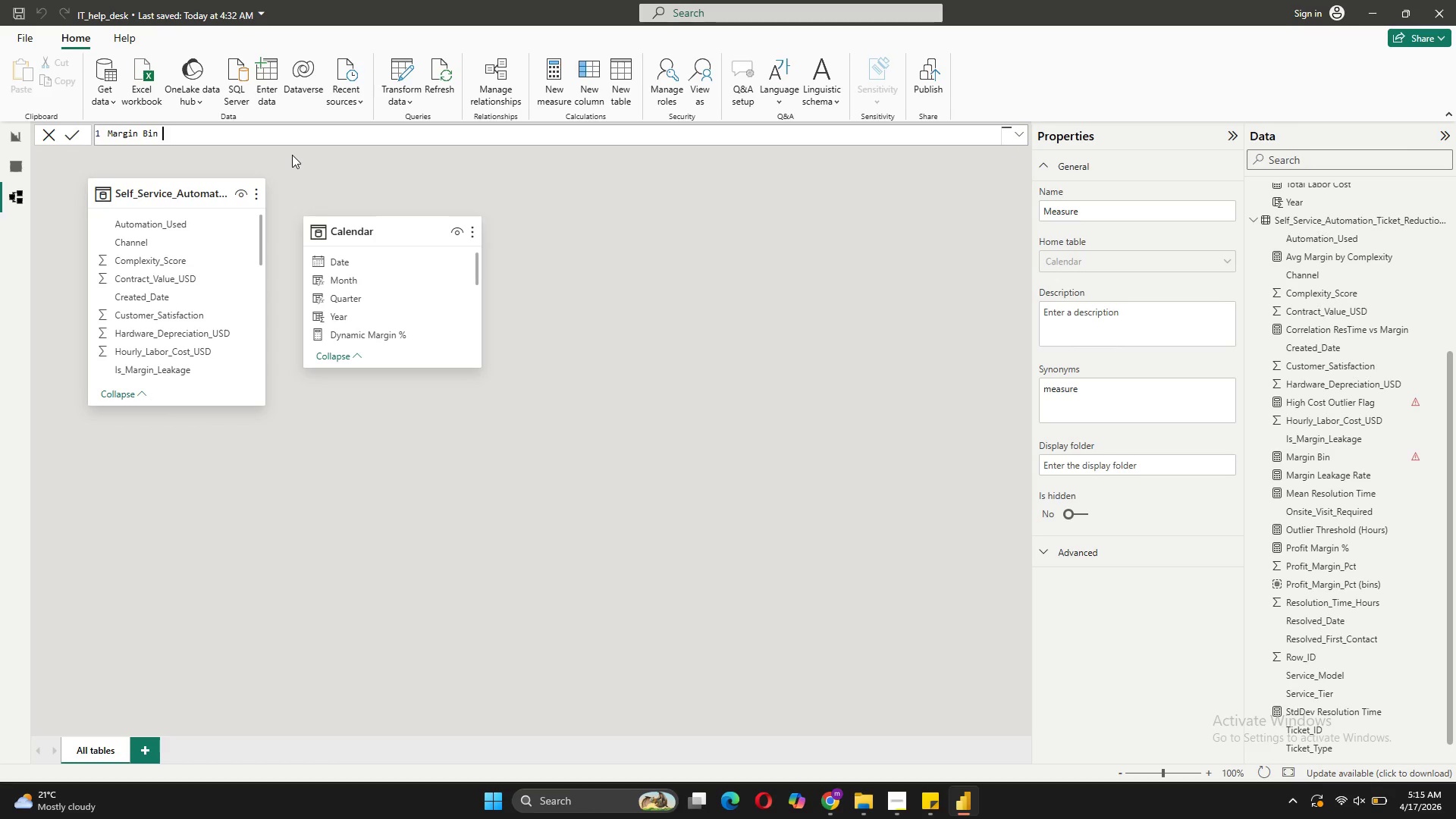 
key(Equal)
 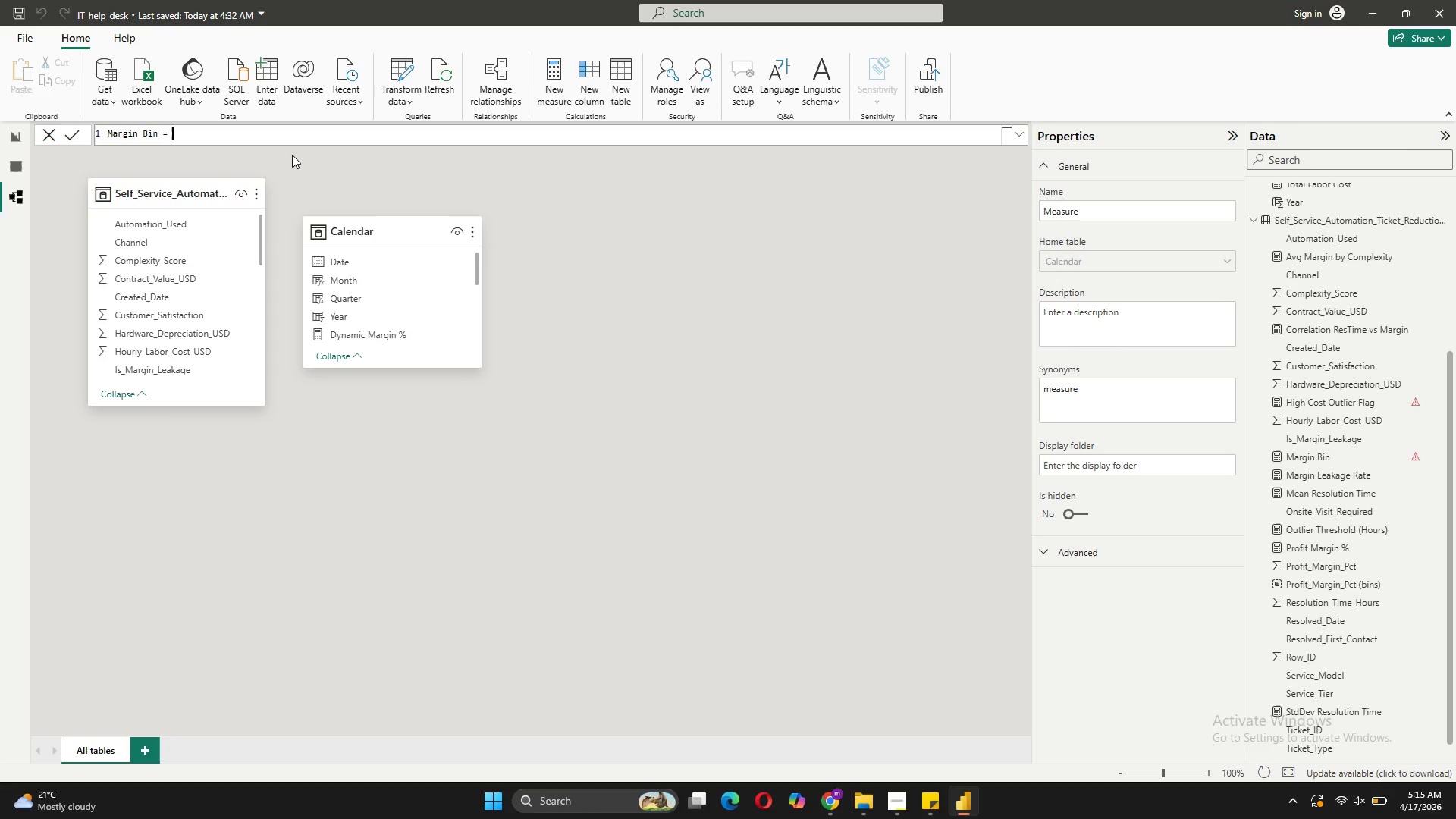 
key(Space)
 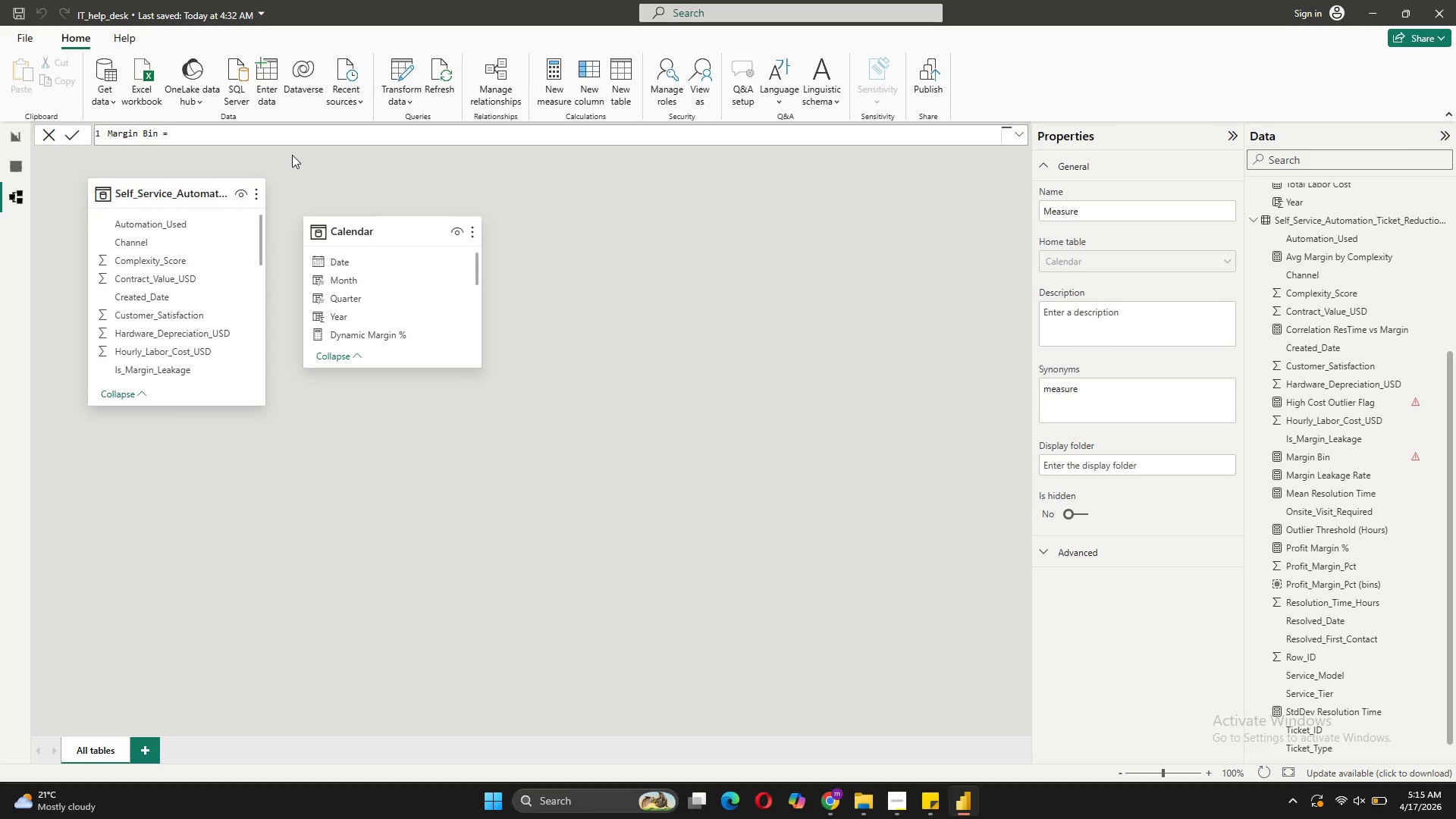 
key(Shift+Enter)
 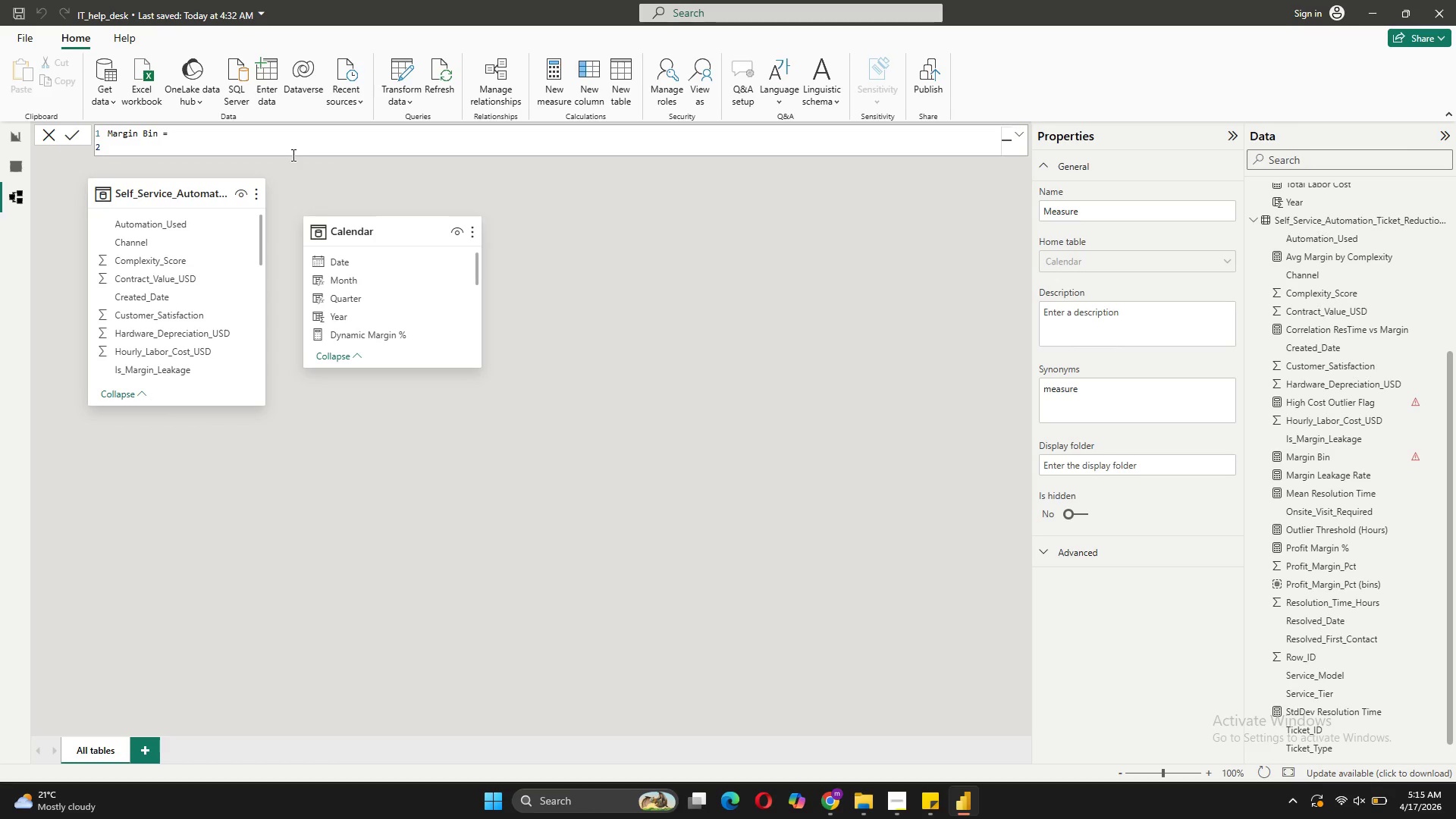 
type(SWI)
key(Tab)
type(()
key(Backspace)
type(TRUE(),)
 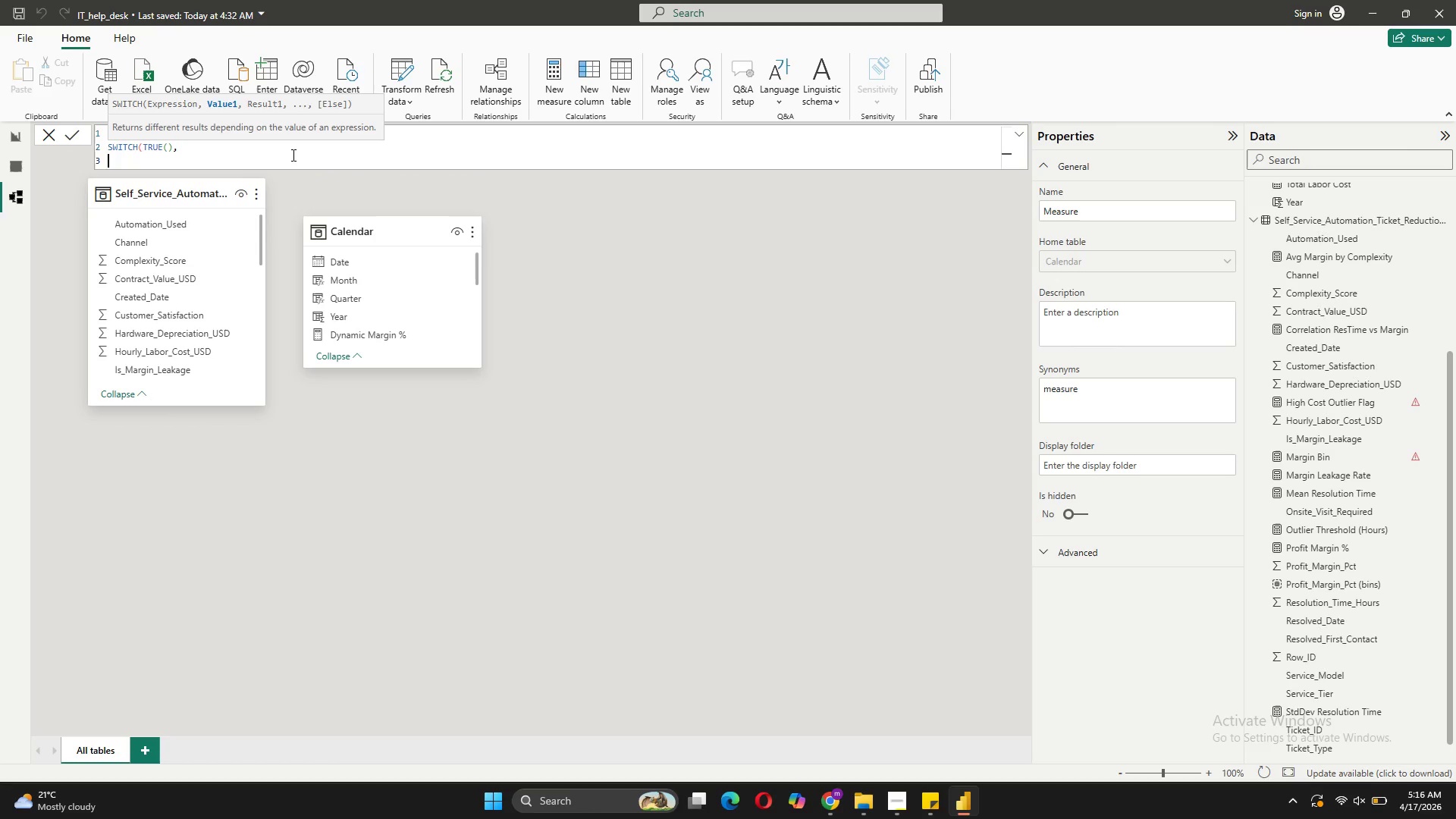 
 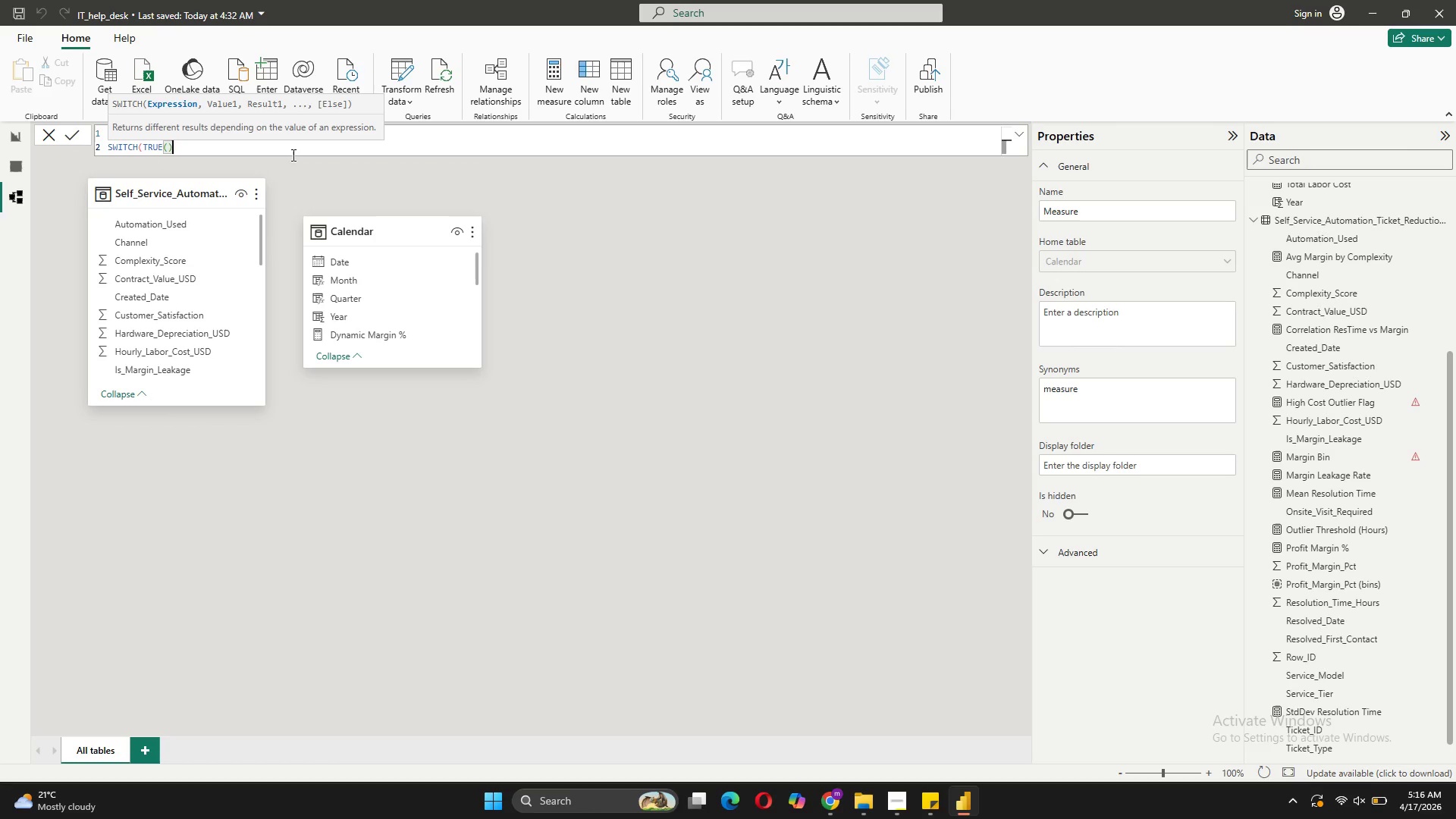 
key(Shift+Enter)
 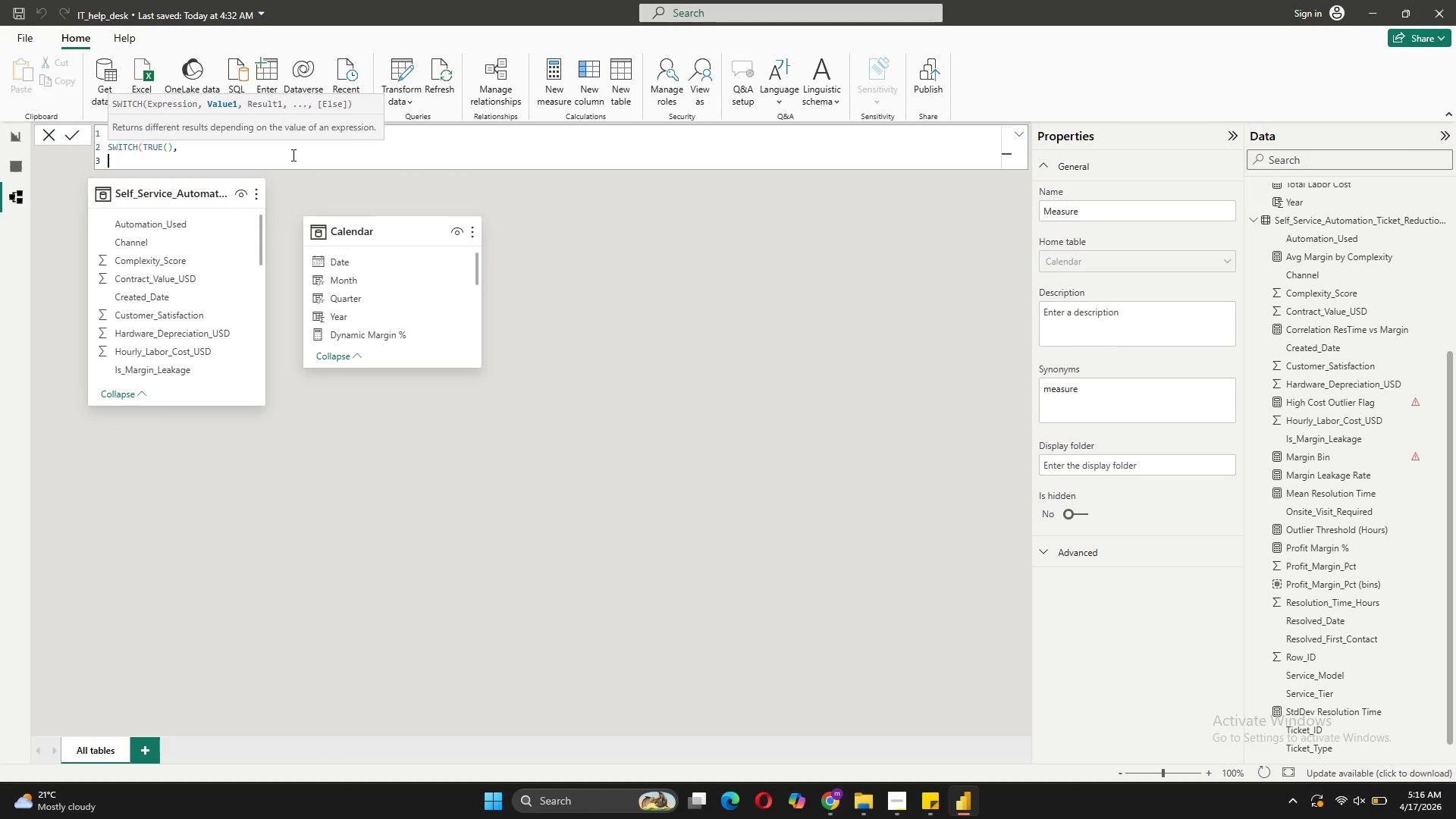 
key(Tab)
 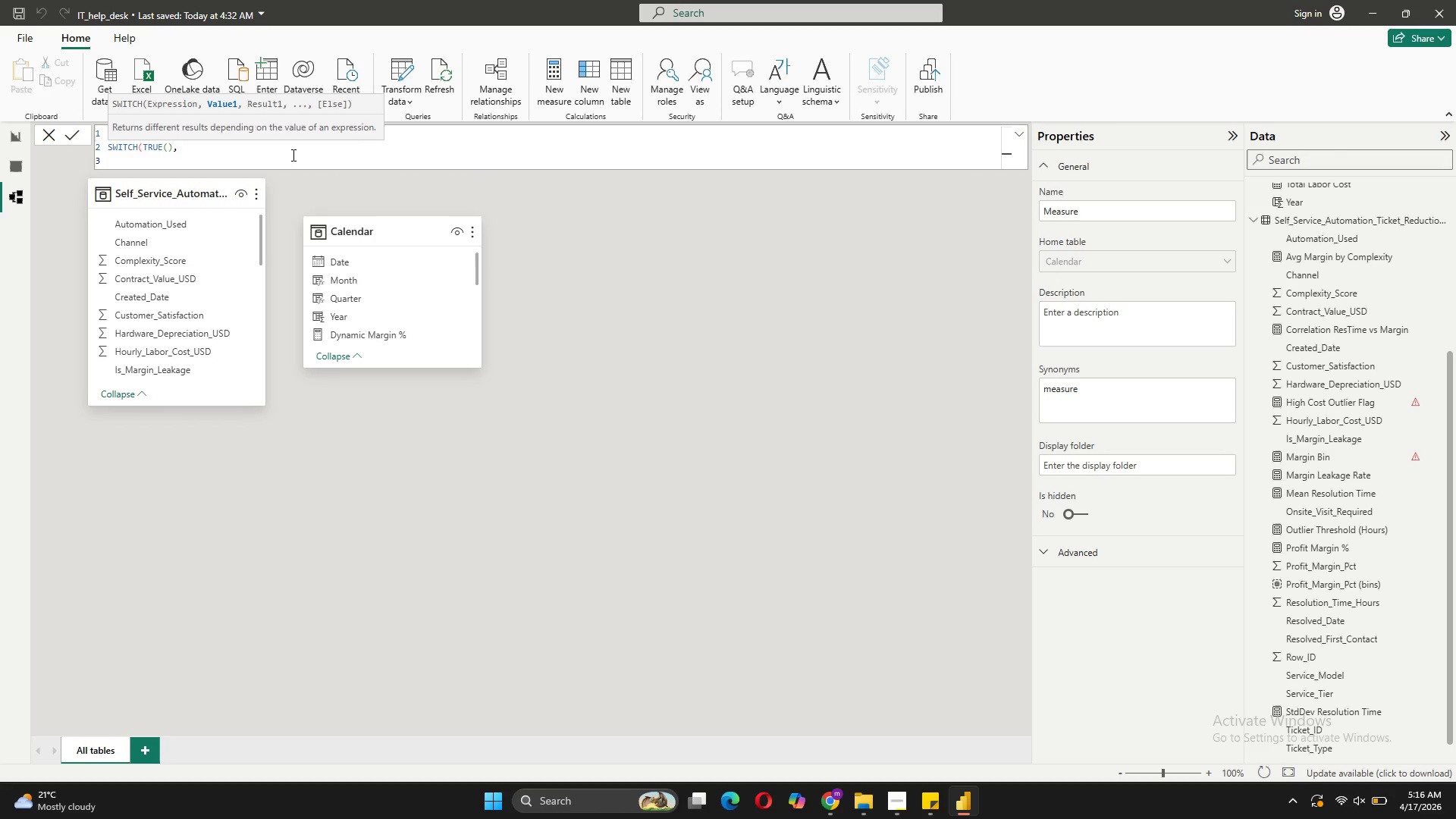 
key(Quote)
 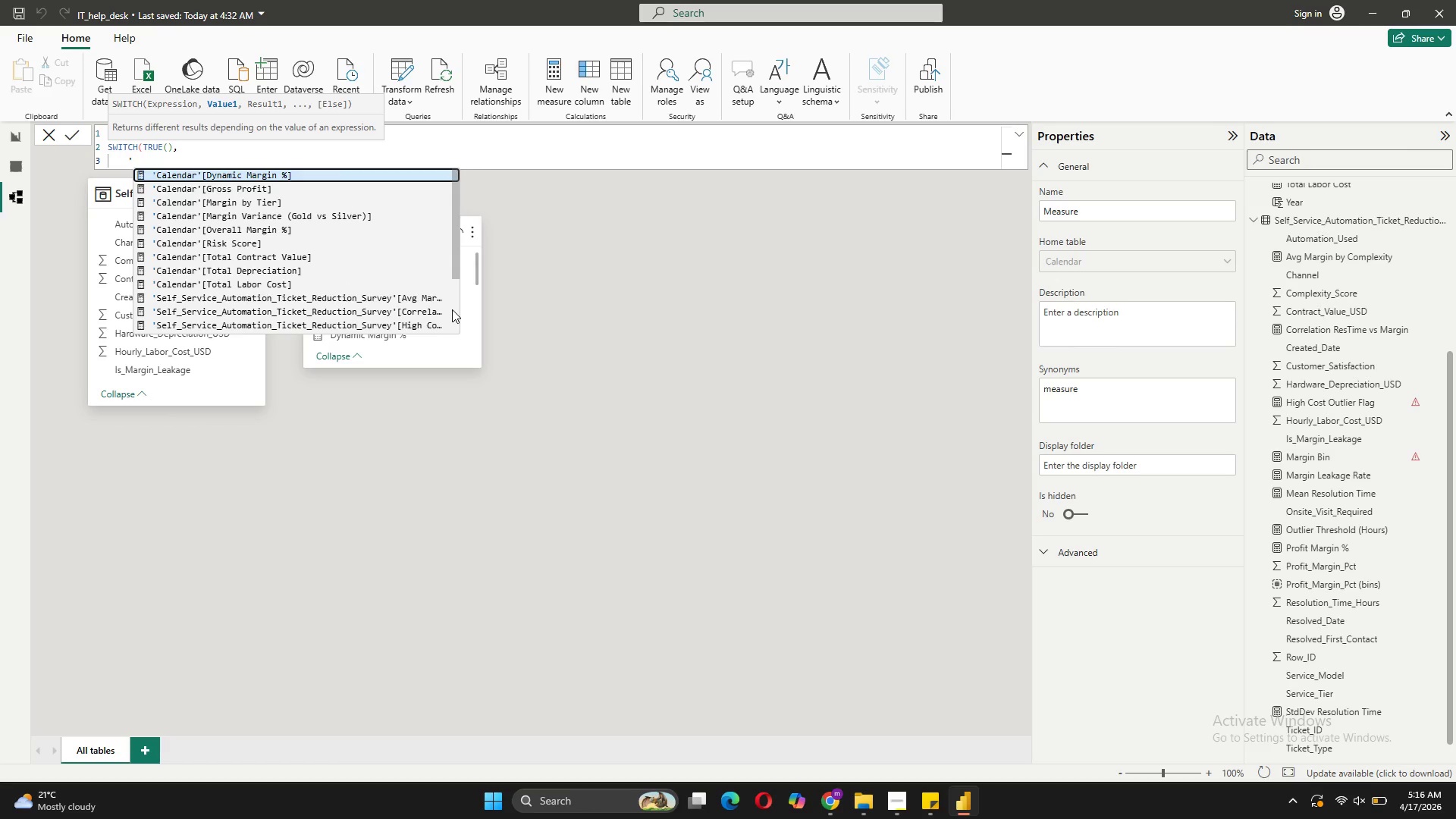 
scroll: coordinate [435, 315], scroll_direction: down, amount: 3.0
 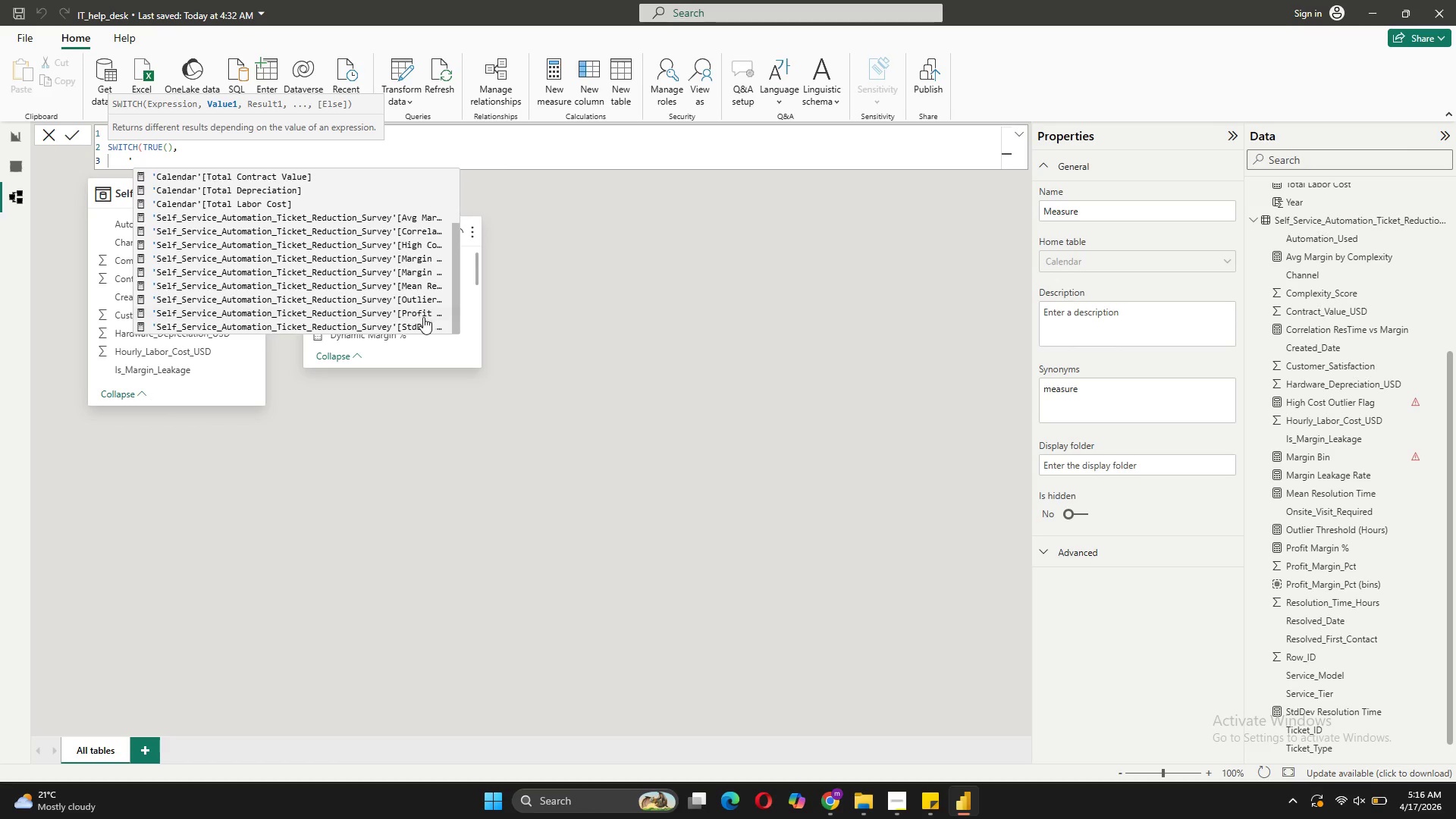 
left_click([422, 317])
 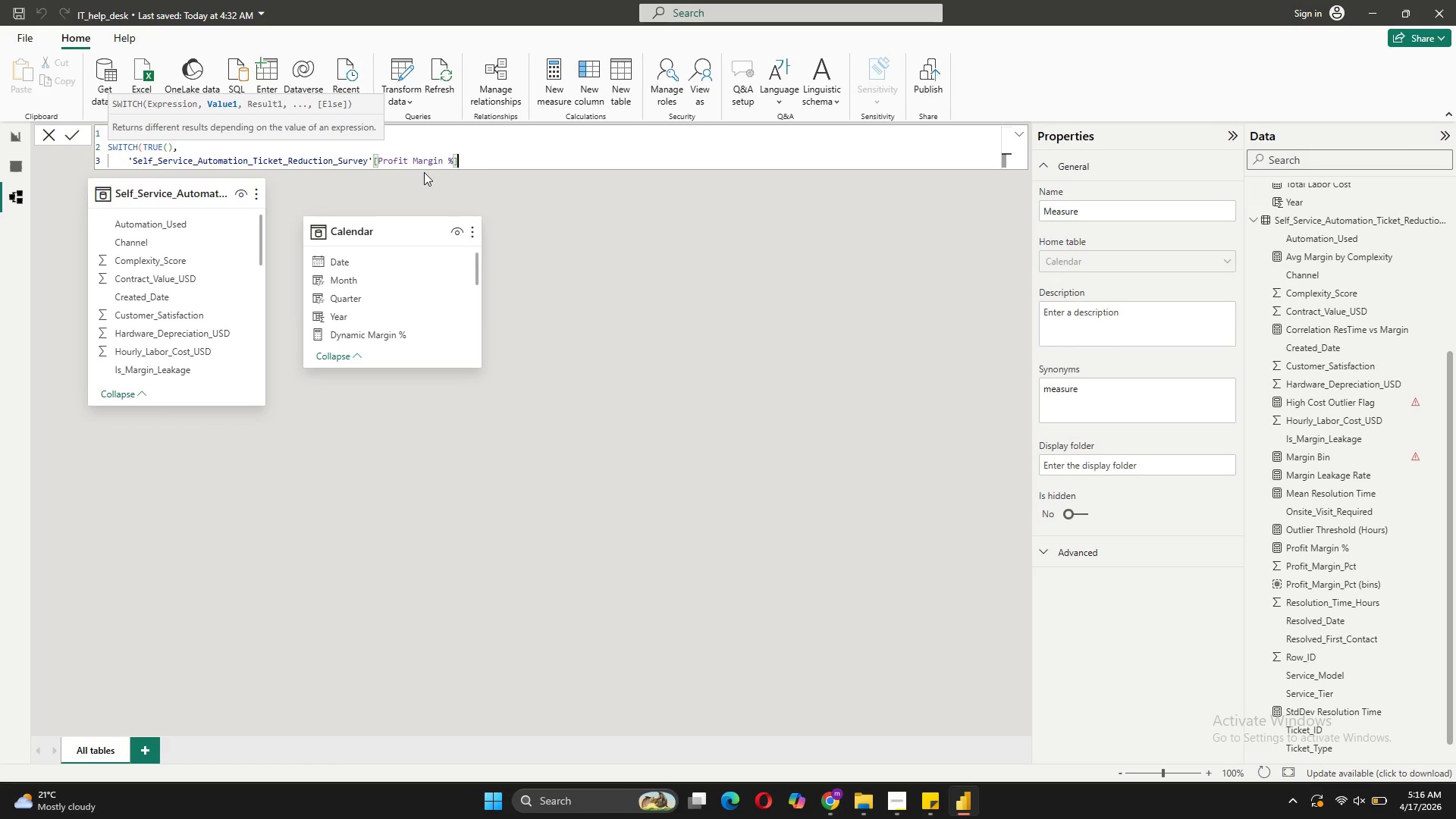 
wait(7.02)
 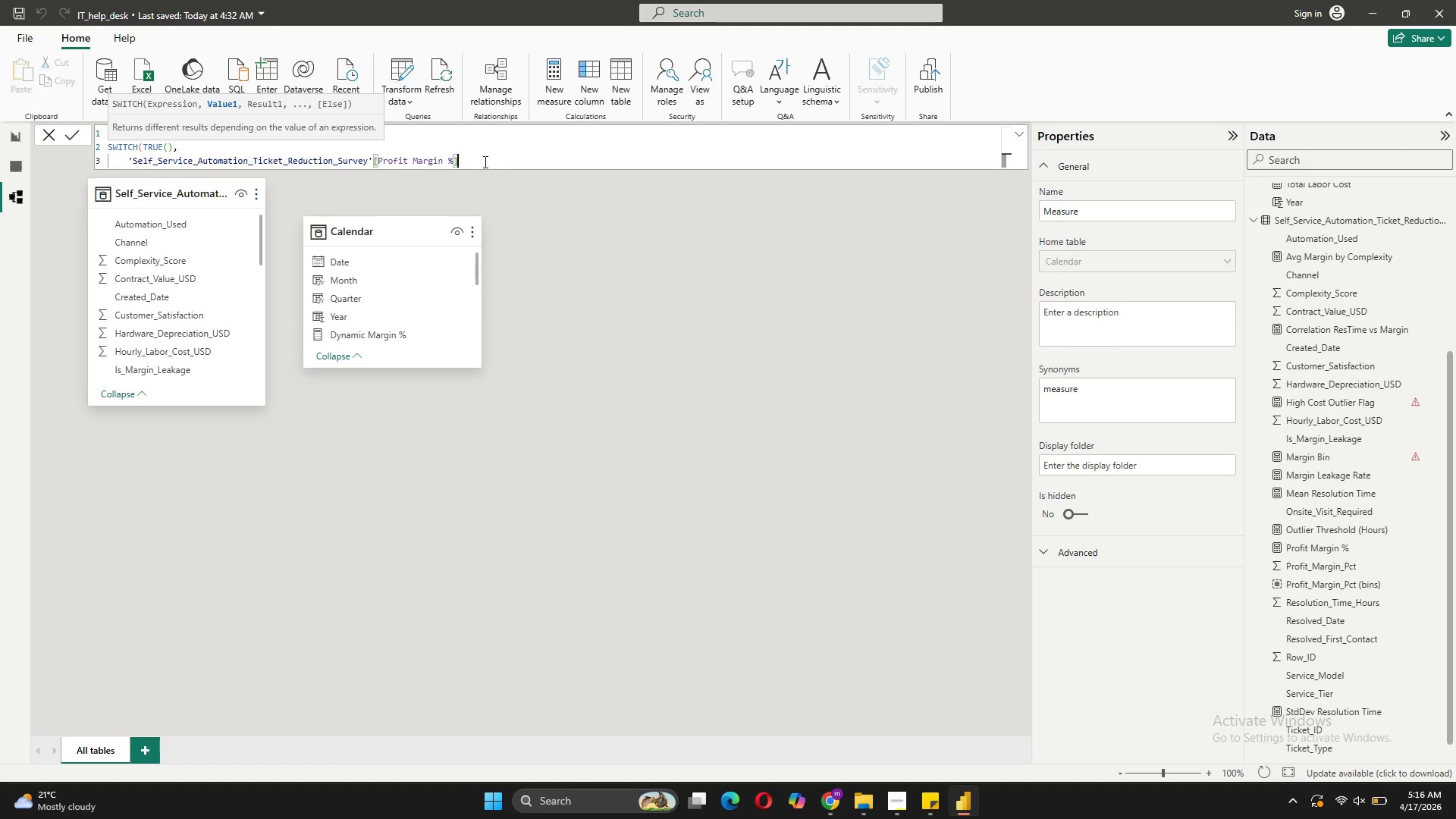 
left_click([414, 158])
 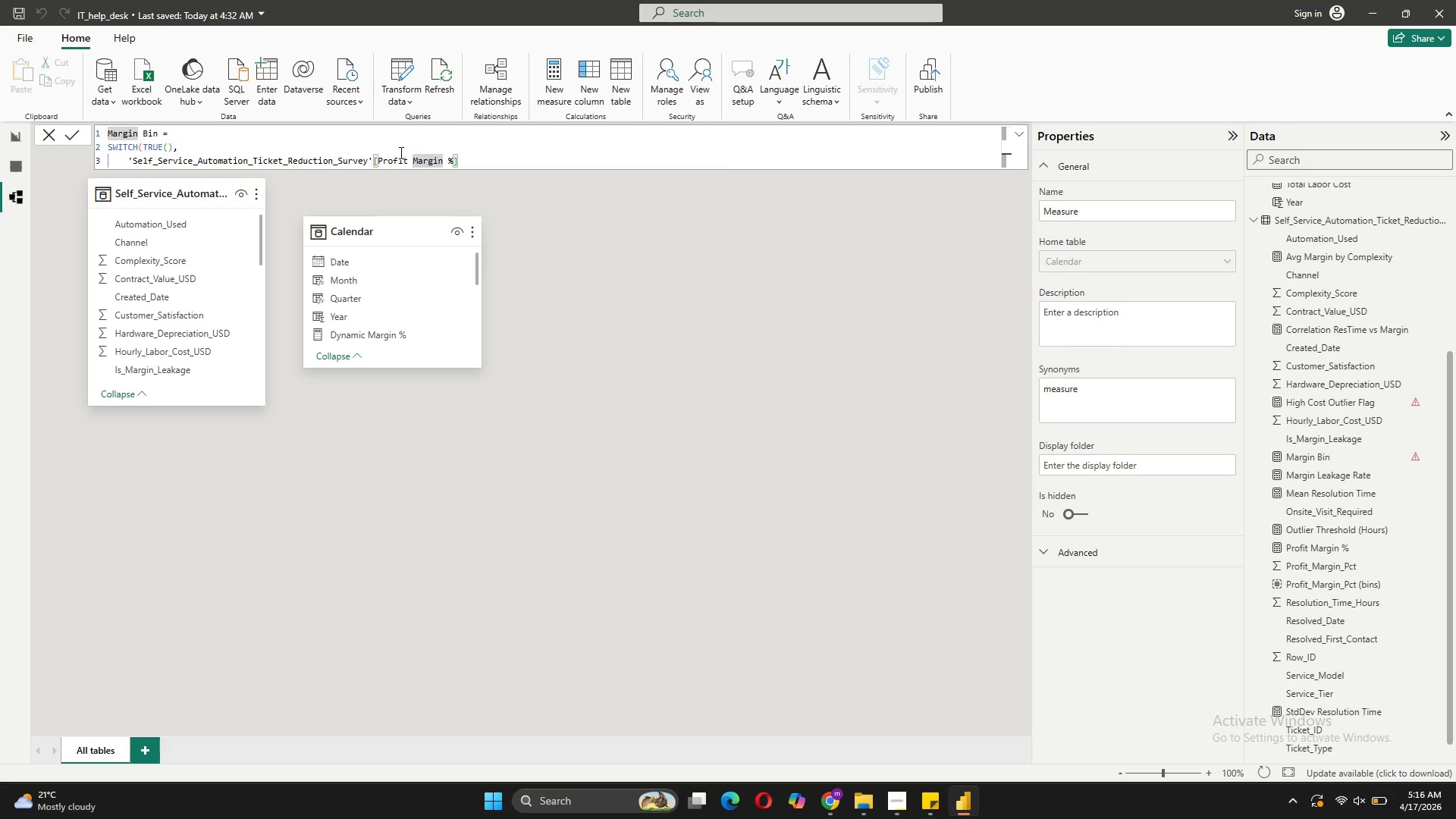 
key(Backspace)
 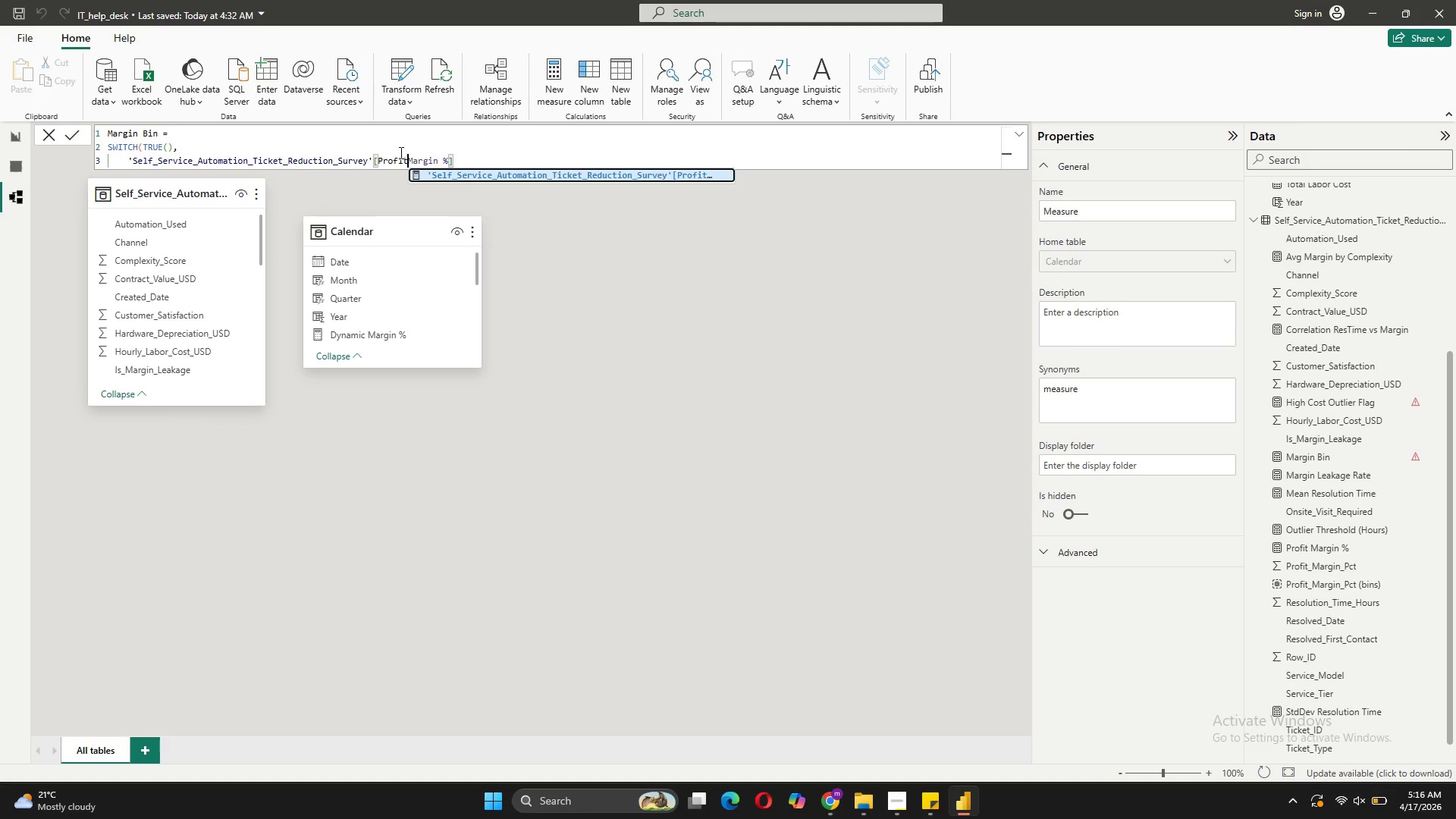 
key(Shift+Minus)
 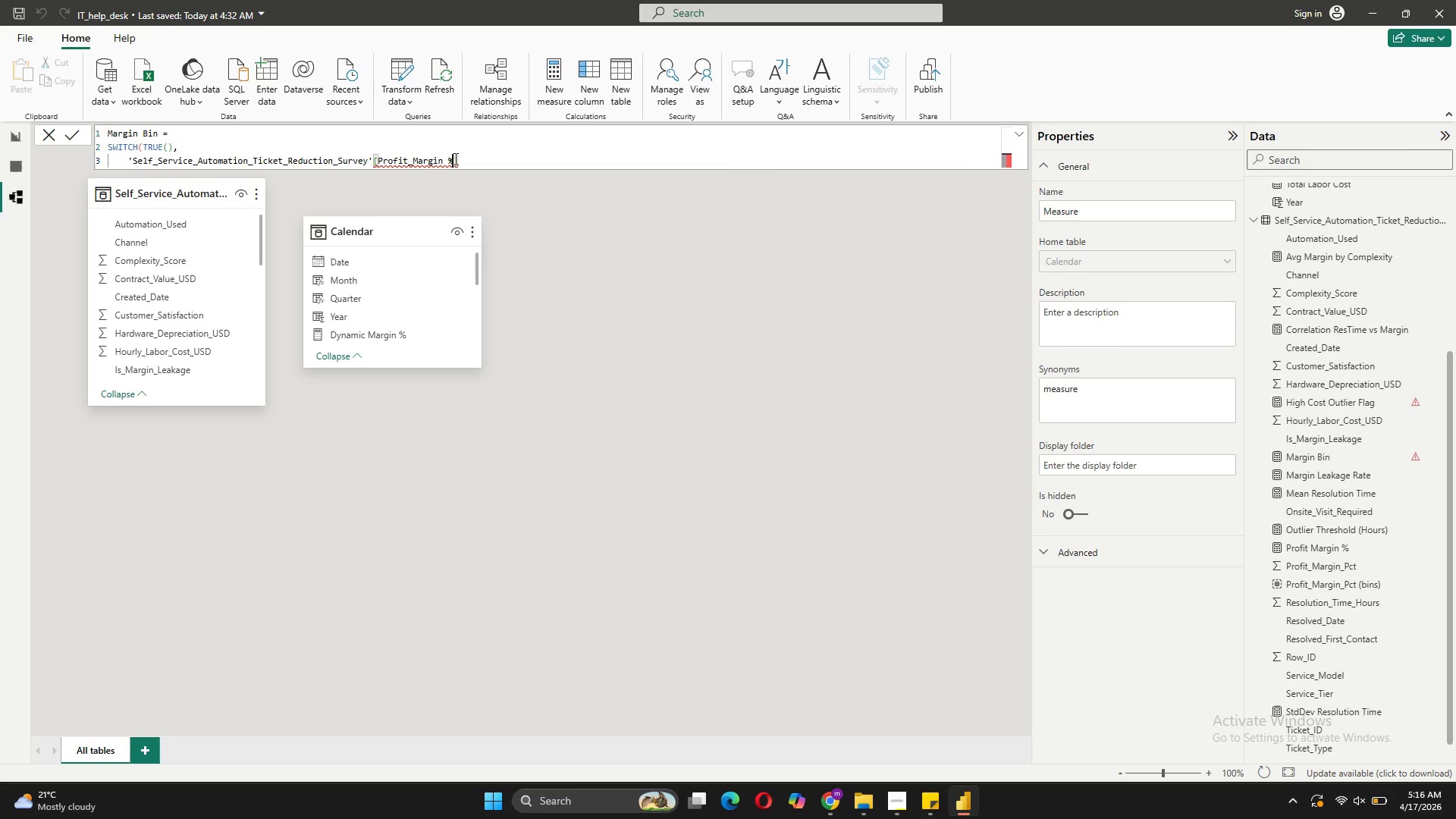 
key(Backspace)
key(Backspace)
type(_PT)
key(Backspace)
type(CT)
key(Backspace)
key(Backspace)
key(Backspace)
type(o)
key(Backspace)
type(pct)
 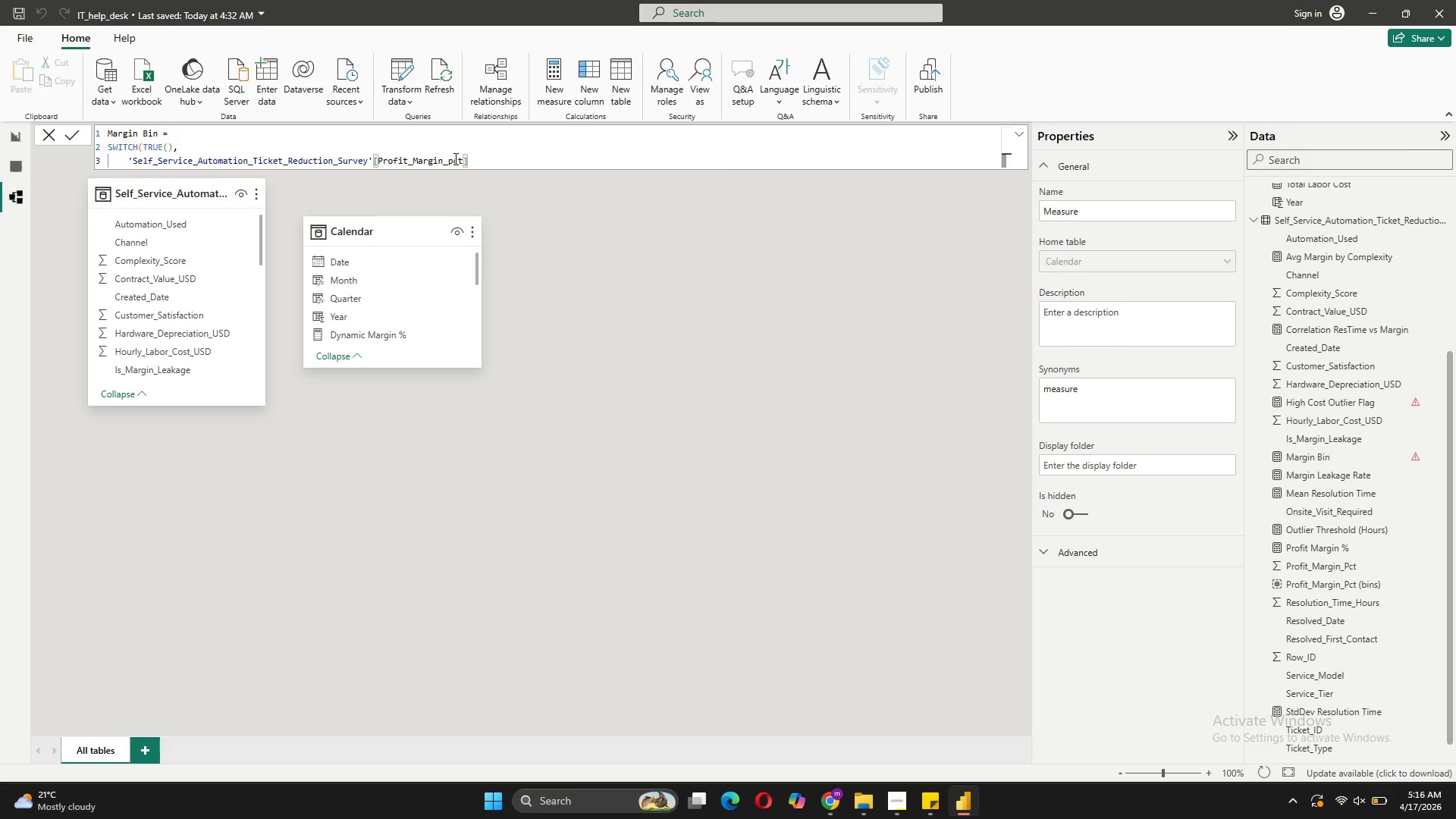 
left_click([494, 165])
 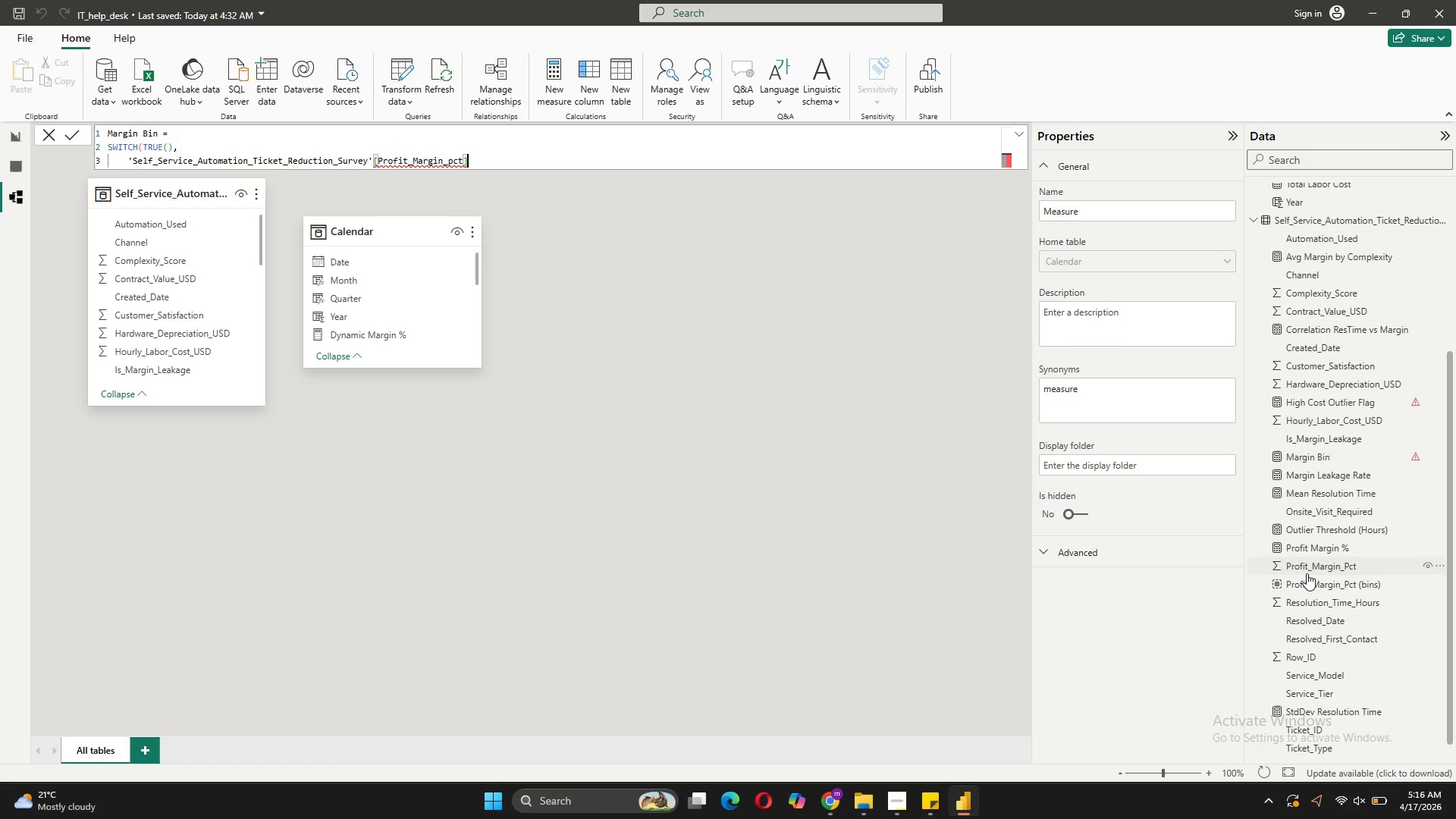 
wait(6.95)
 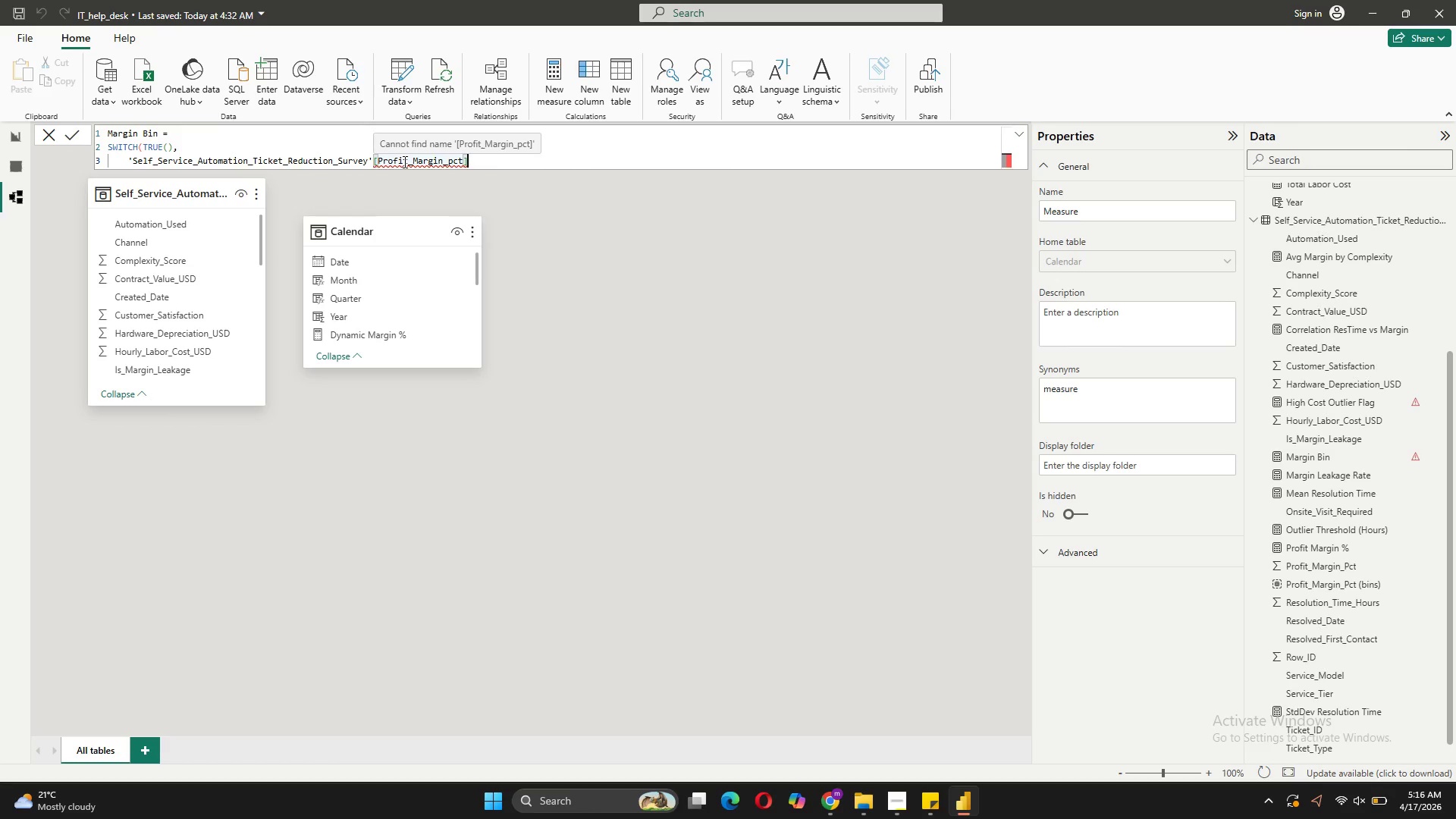 
left_click([455, 163])
 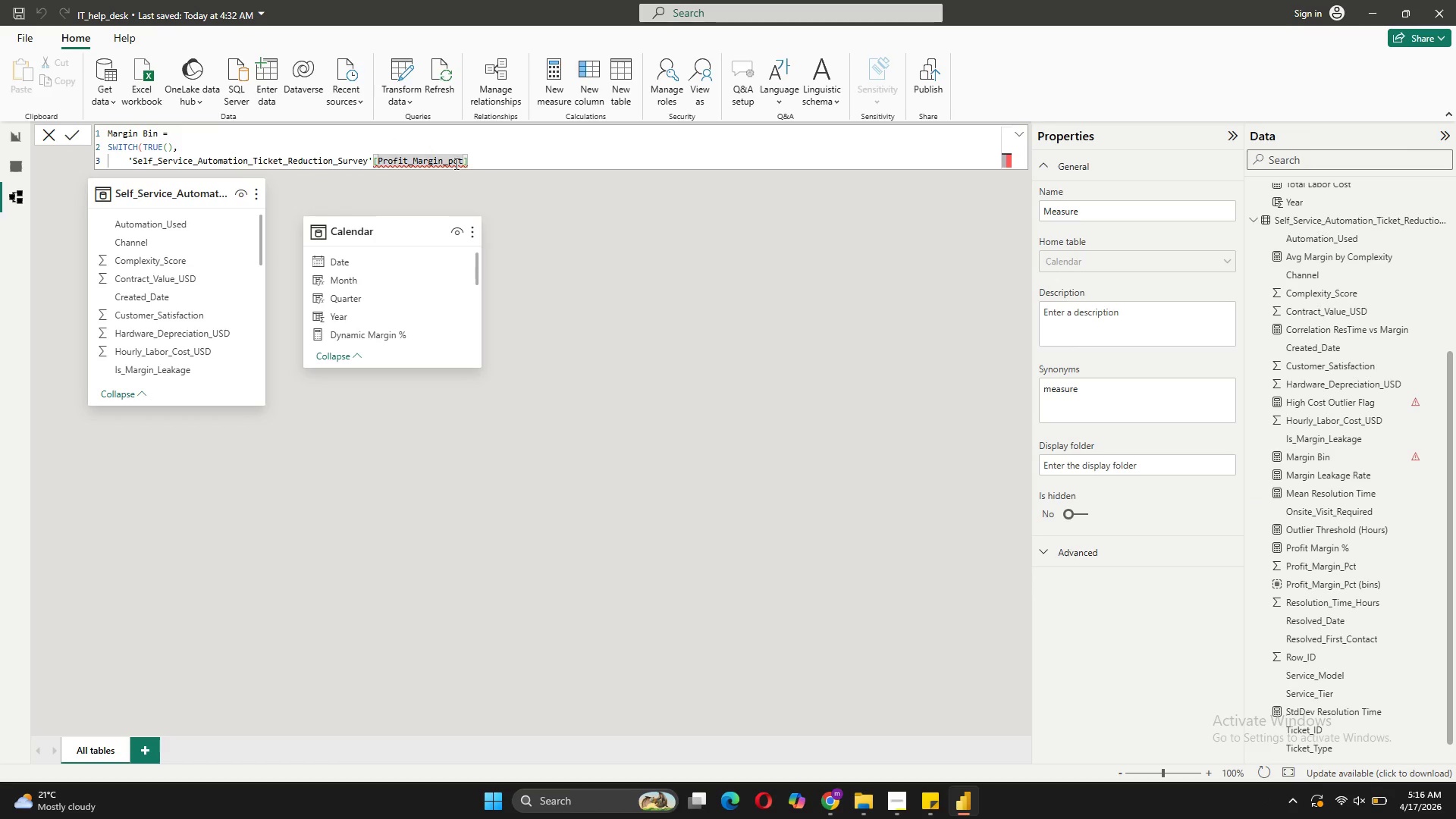 
key(Backspace)
 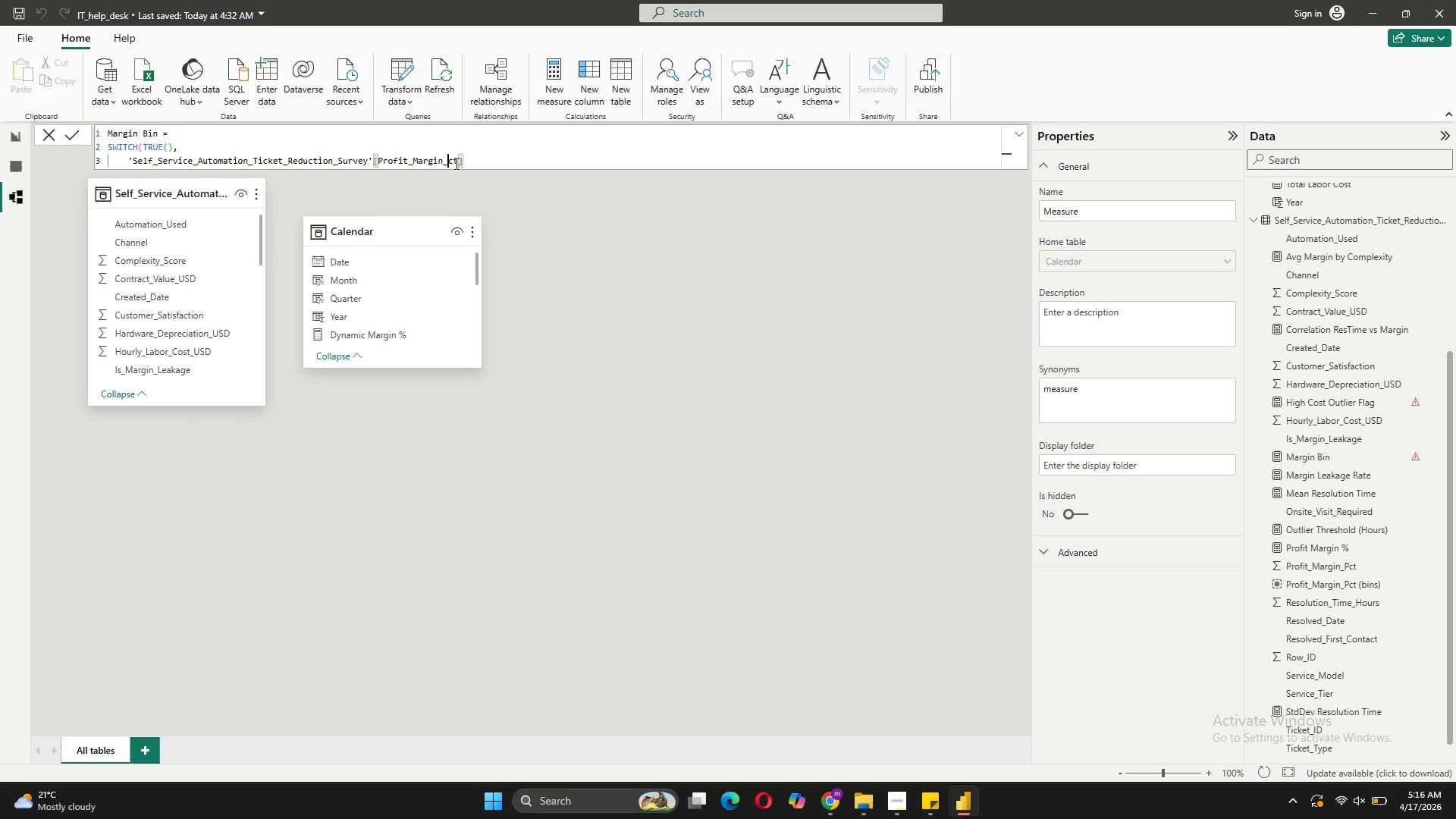 
key(CapsLock)
 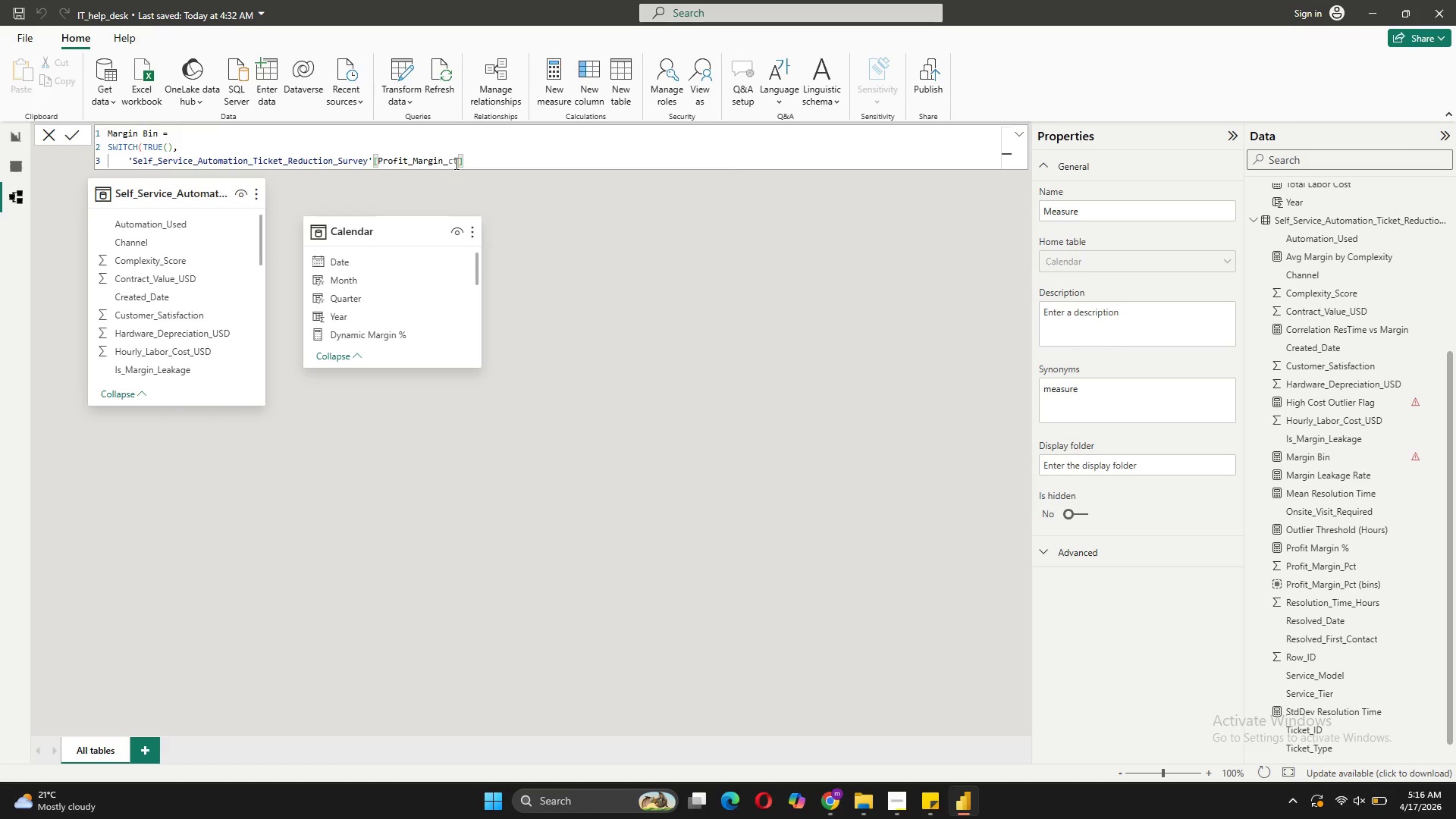 
key(P)
 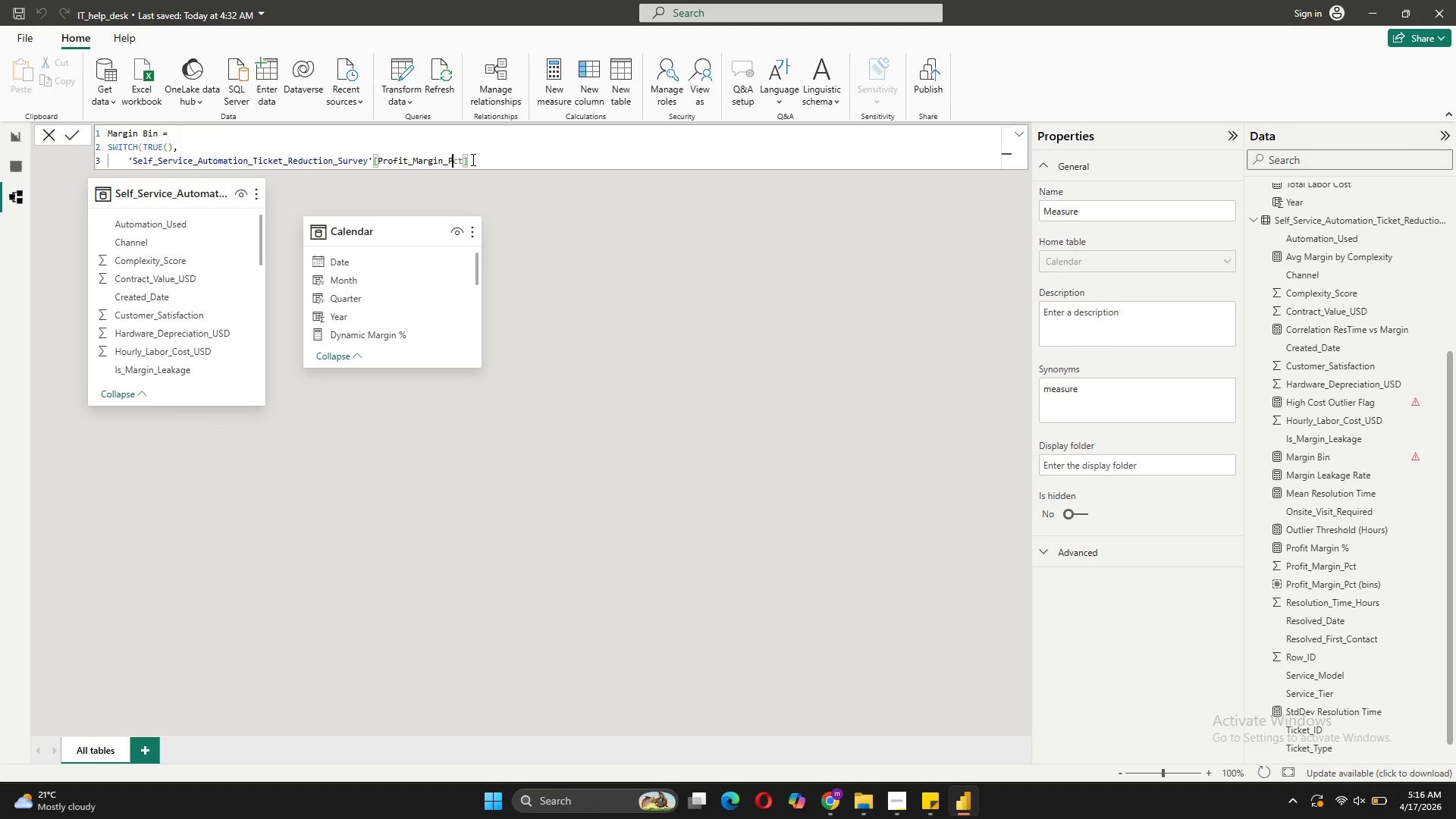 
left_click([495, 156])
 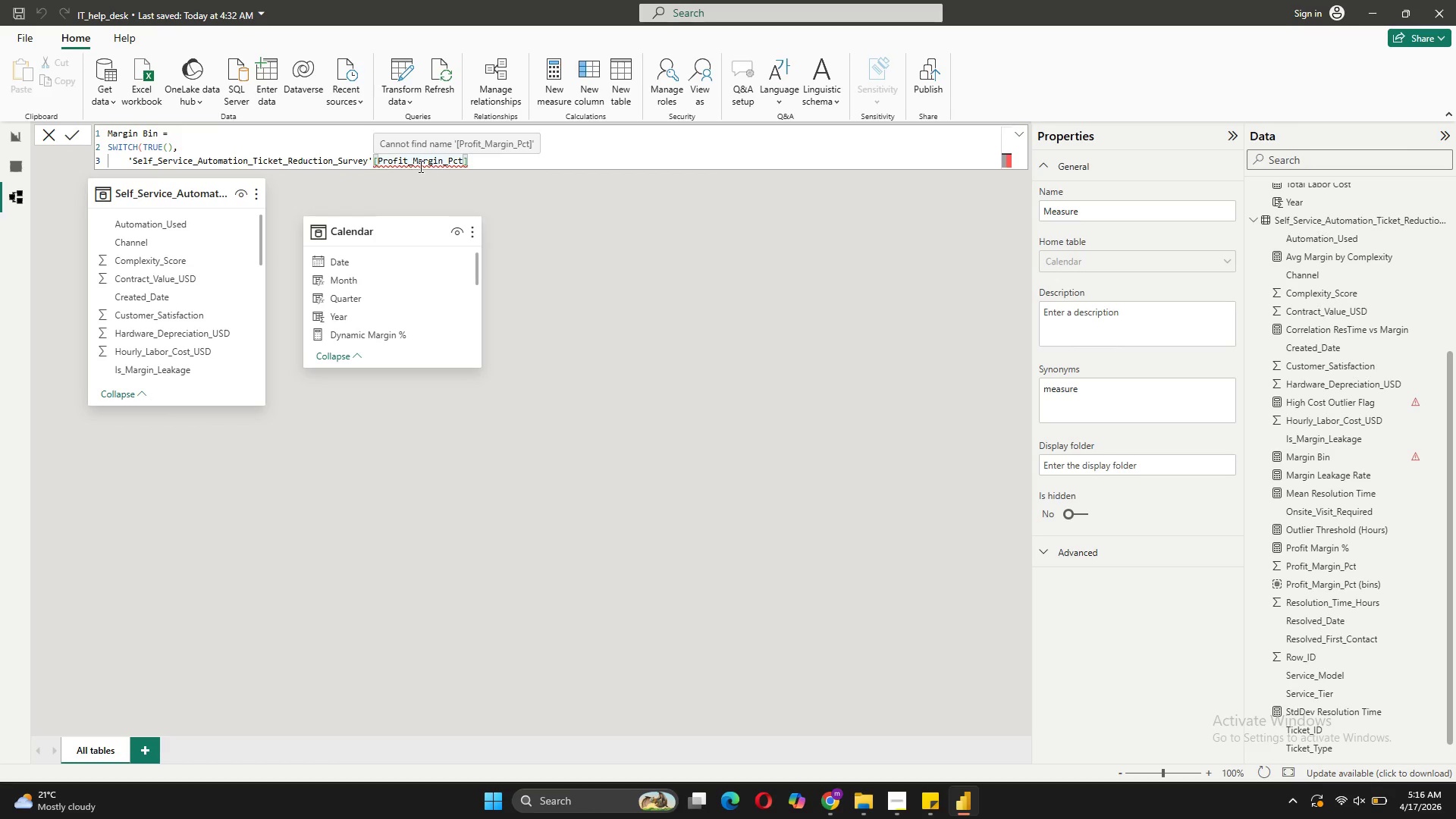 
wait(7.81)
 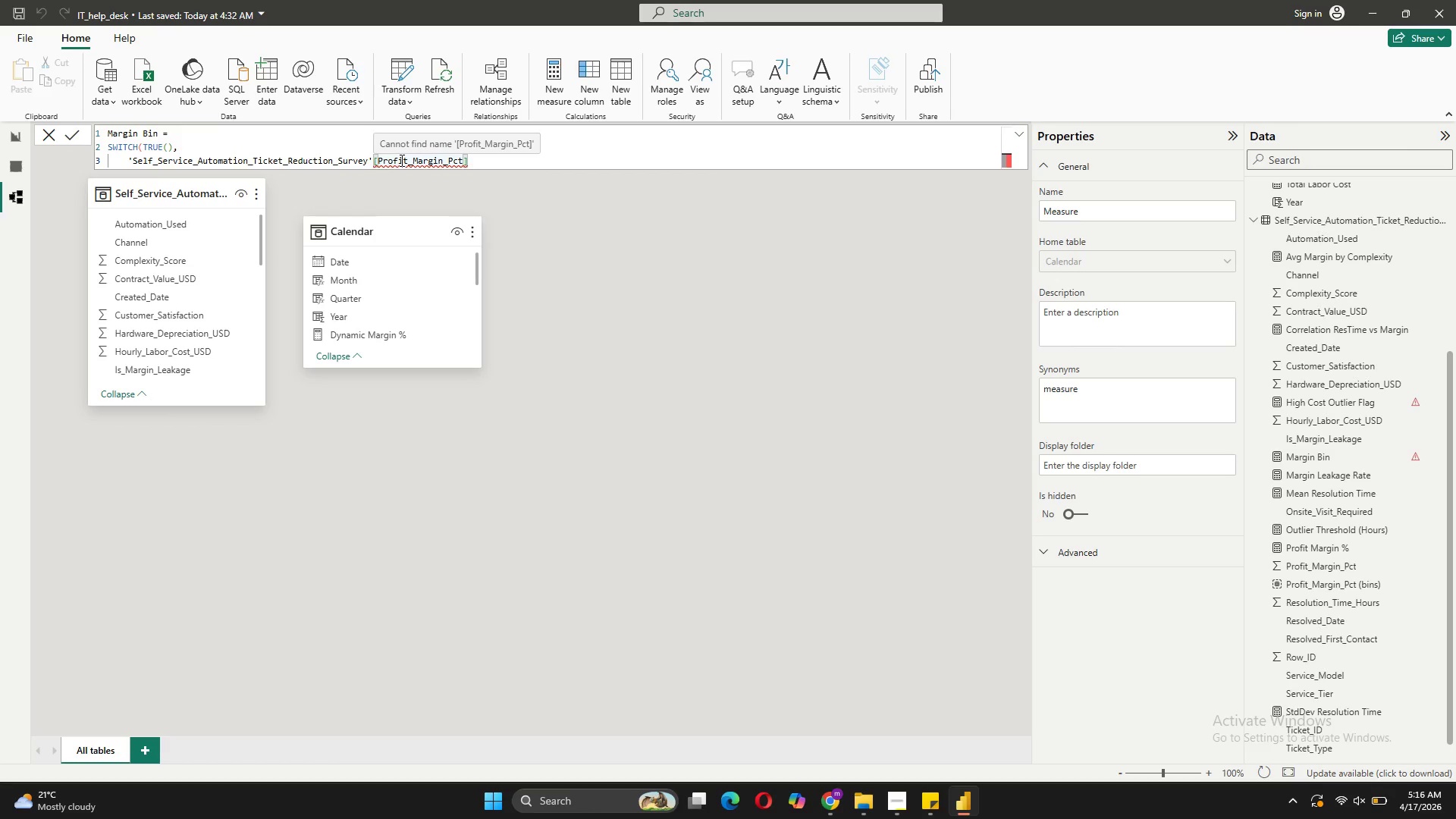 
mouse_move([1315, 557])
 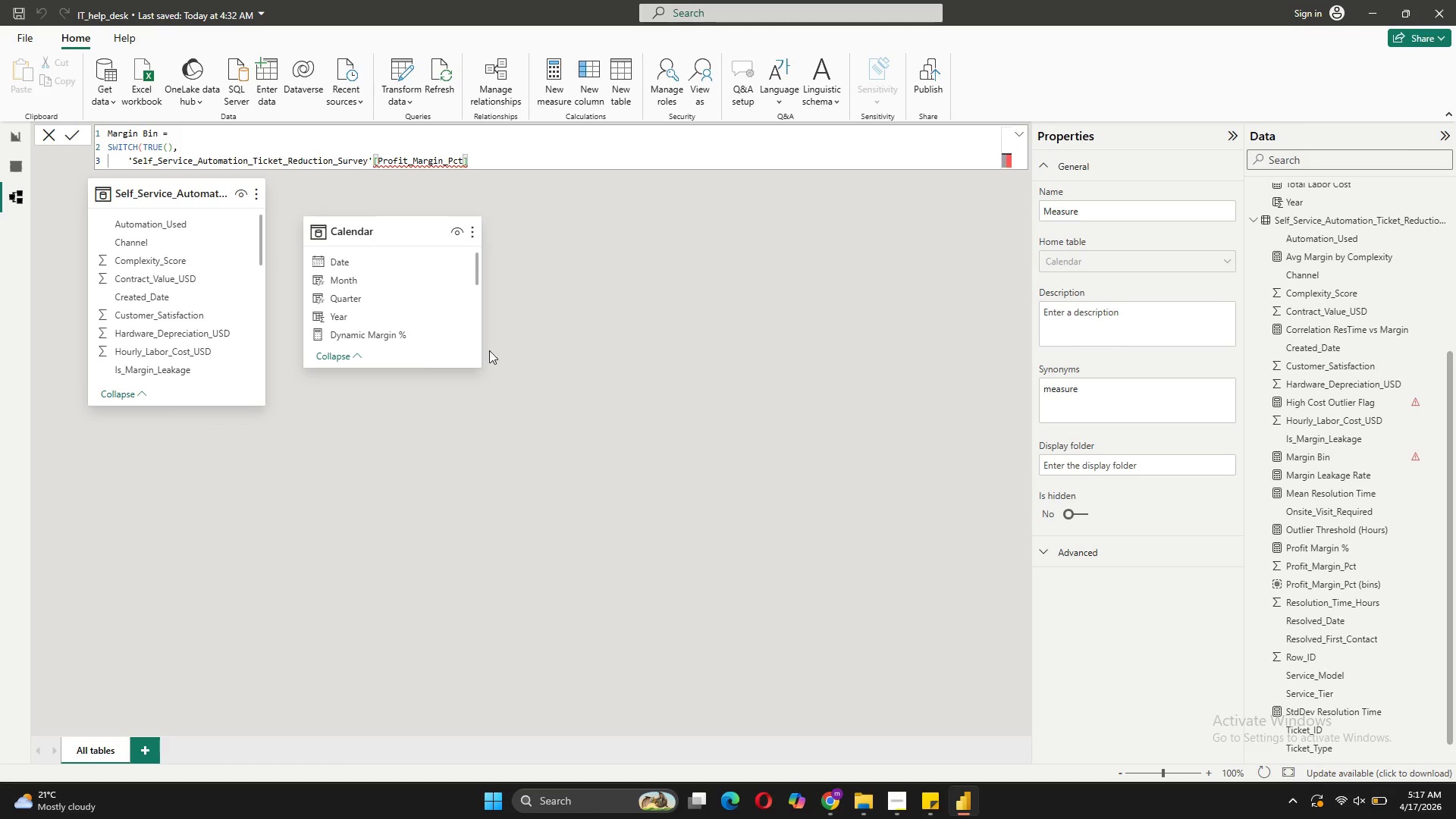 
wait(7.85)
 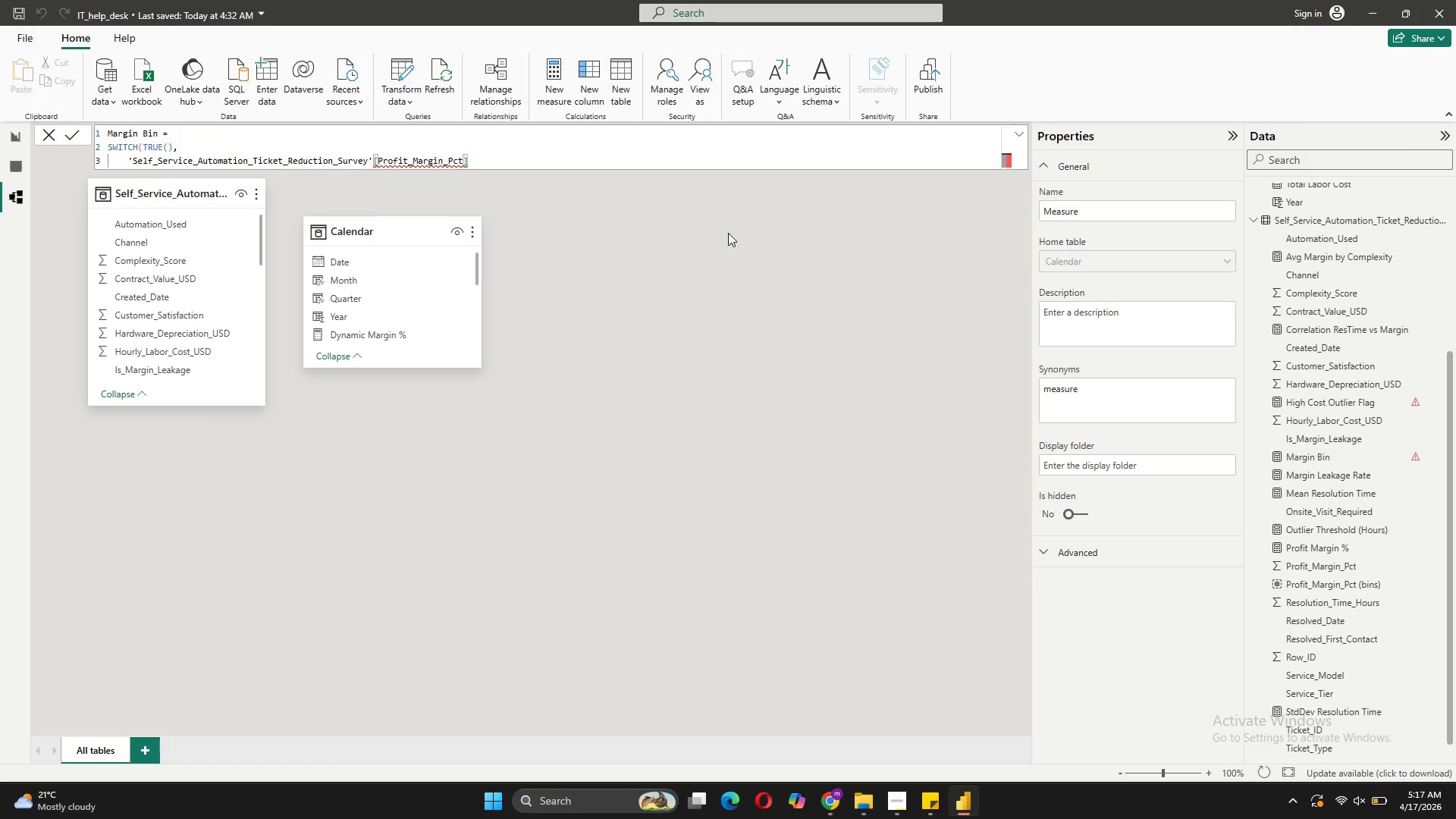 
left_click_drag(start_coordinate=[482, 162], to_coordinate=[108, 122])
 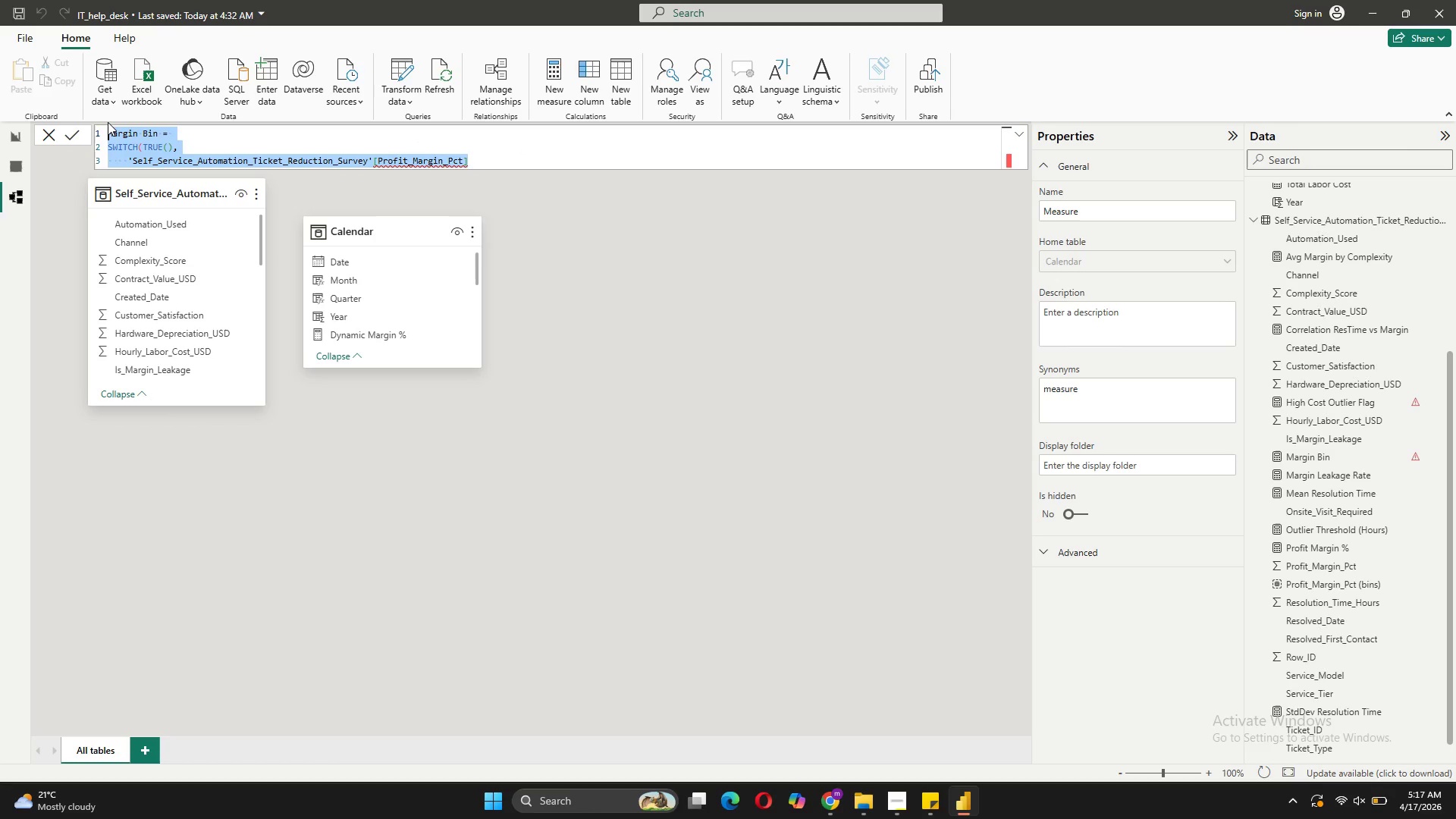 
key(Control+C)
 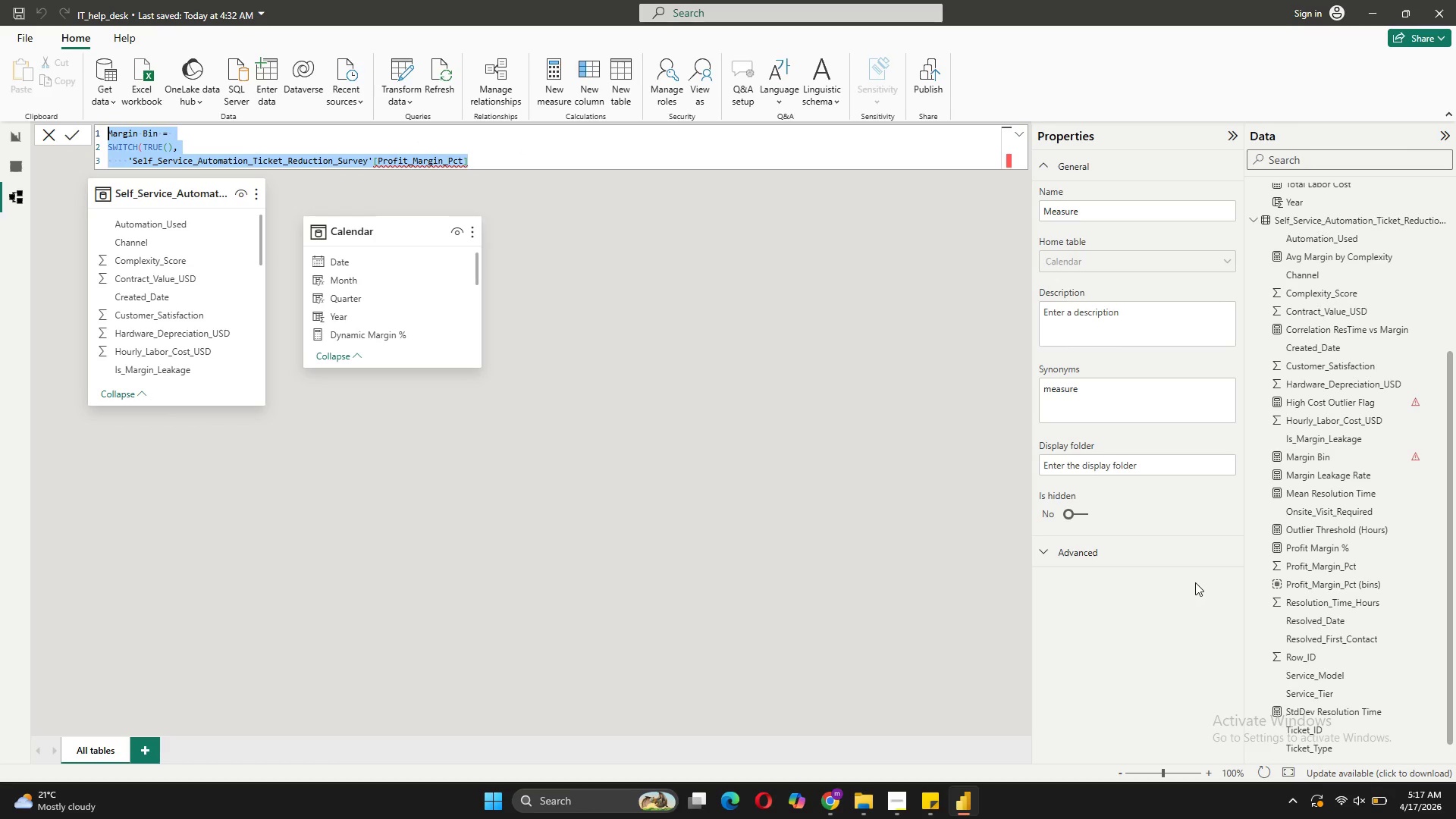 
key(Backspace)
 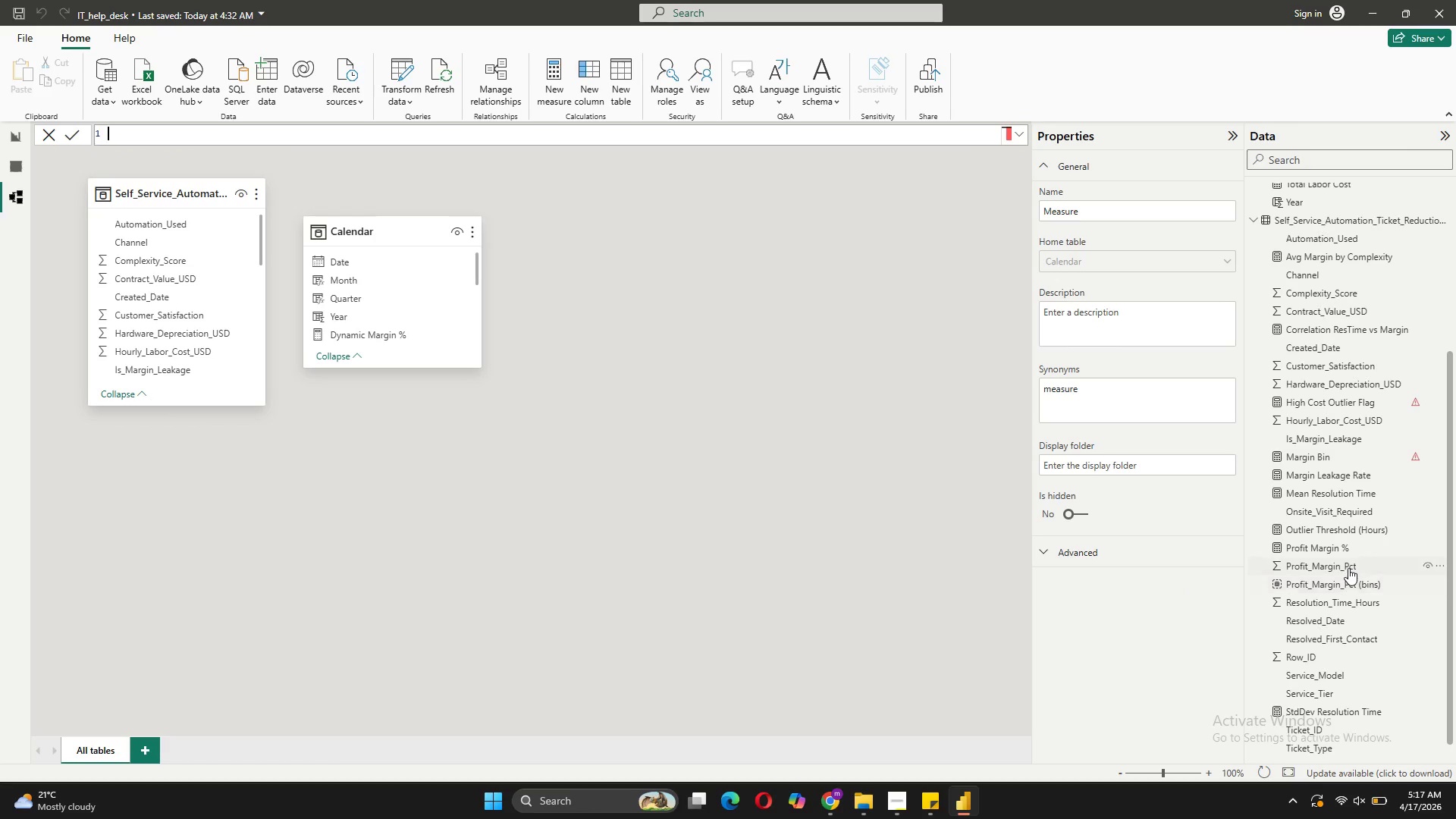 
mouse_move([1285, 583])
 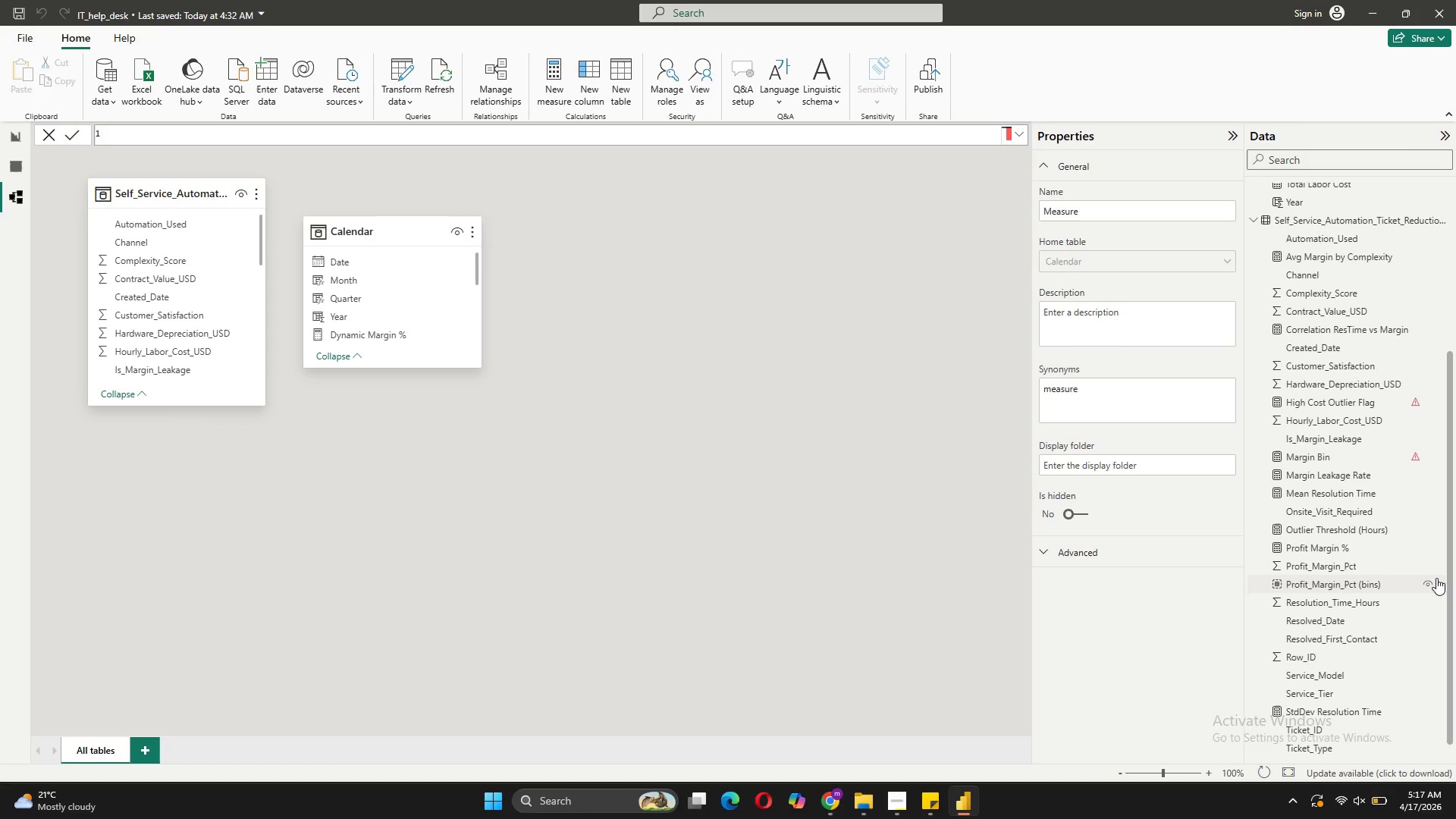 
left_click([1440, 583])
 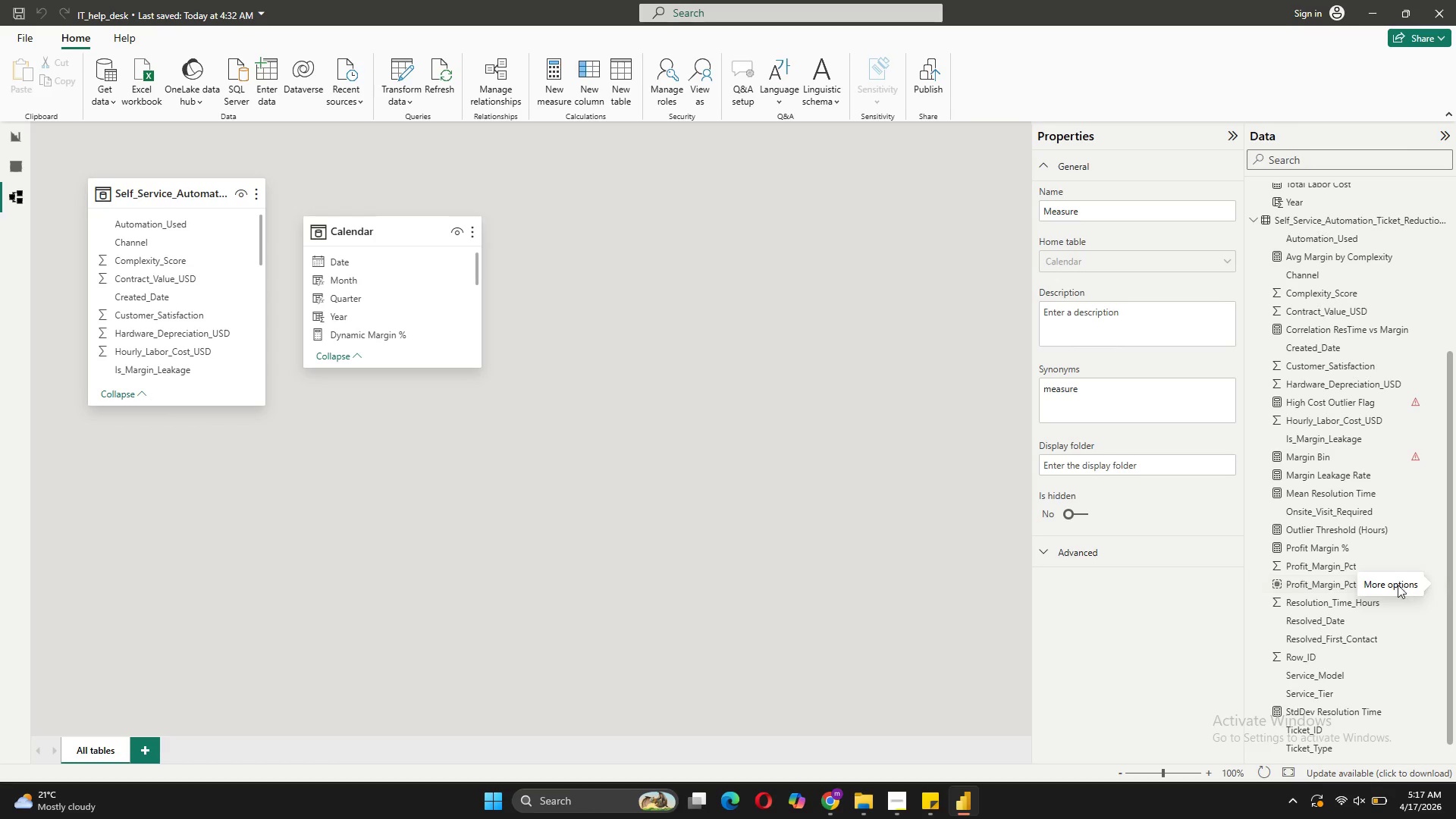 
mouse_move([1316, 591])
 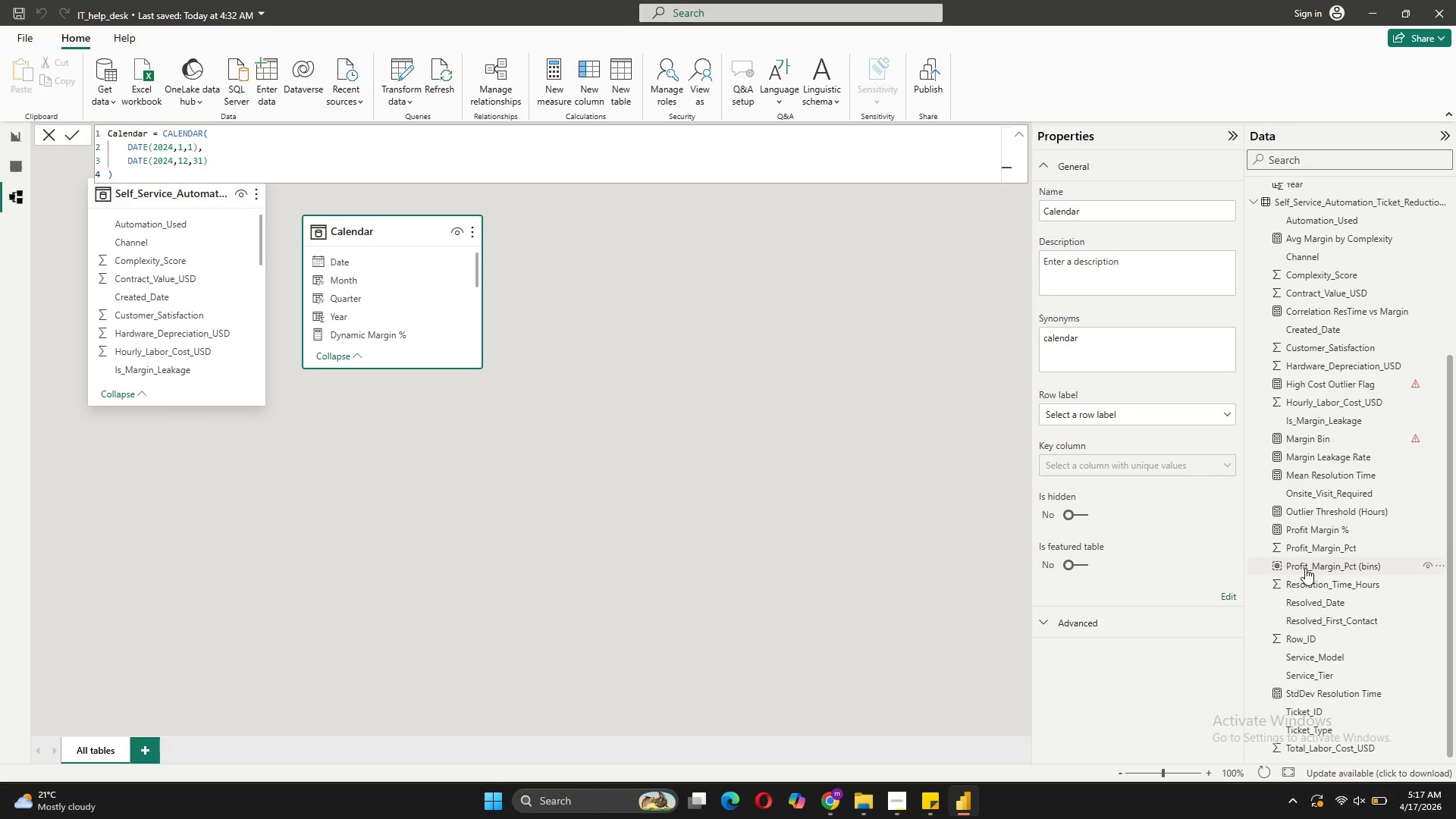 
left_click([1305, 568])
 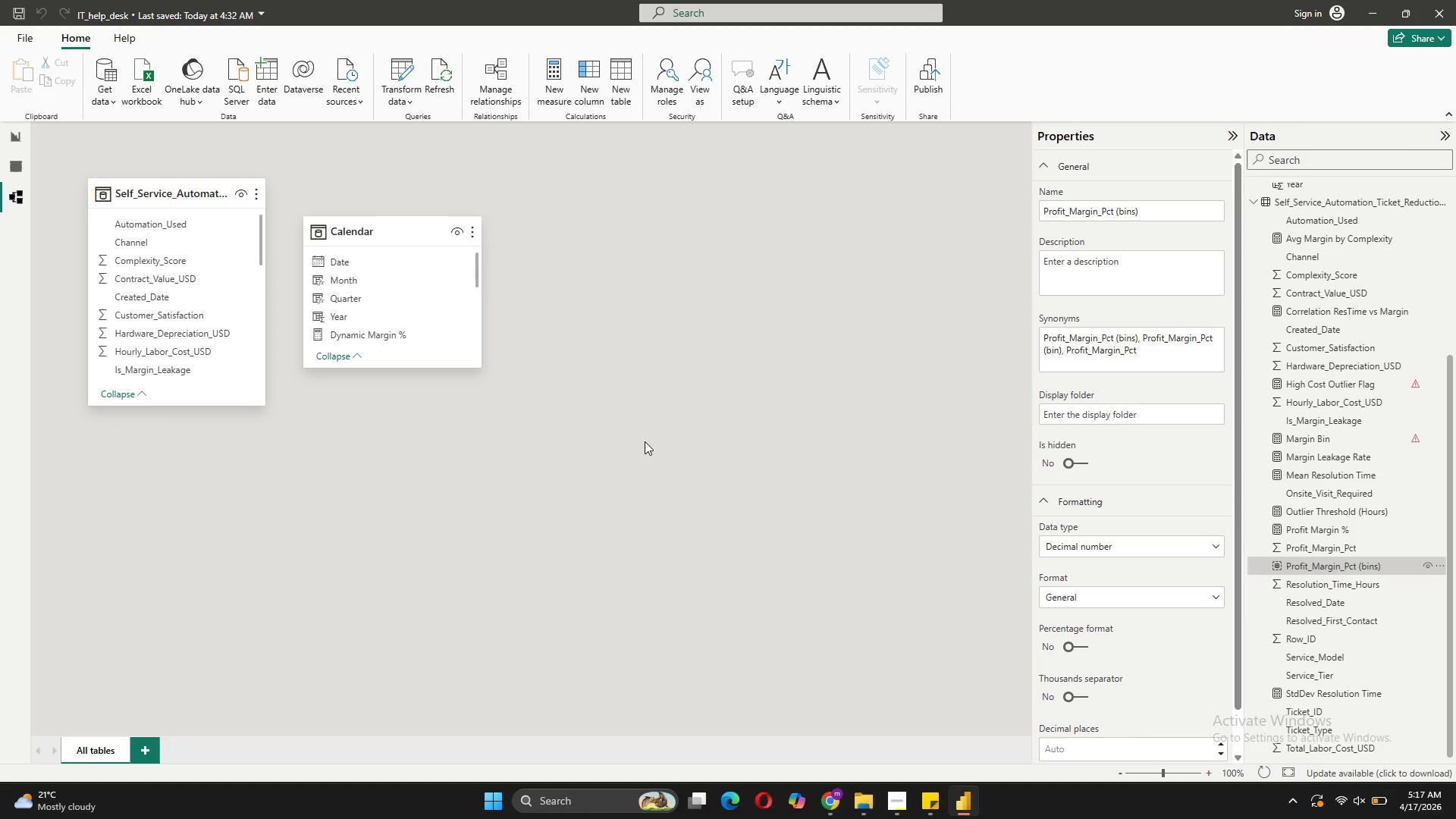 
wait(15.08)
 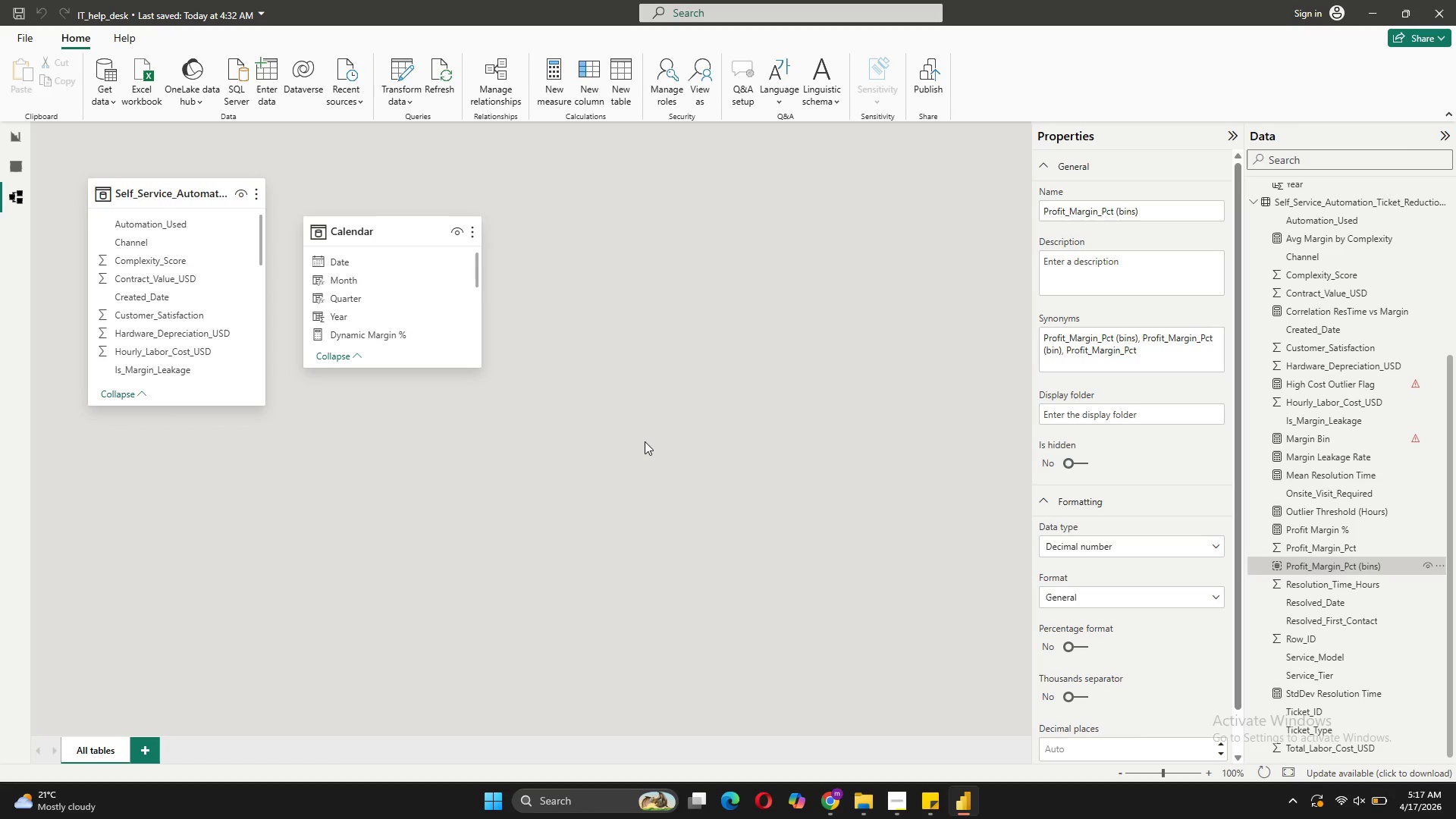 
left_click([730, 488])
 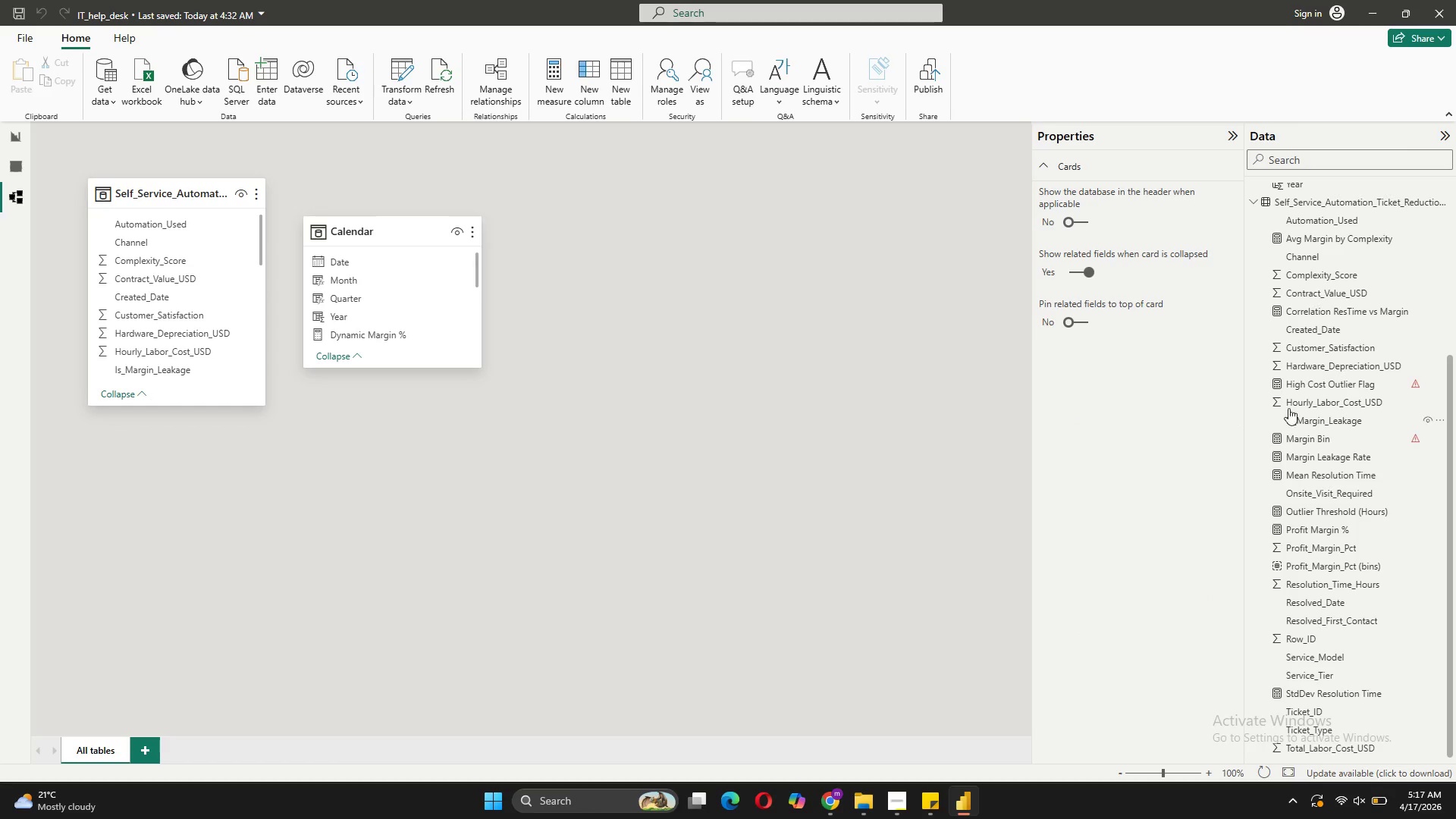 
left_click([1313, 441])
 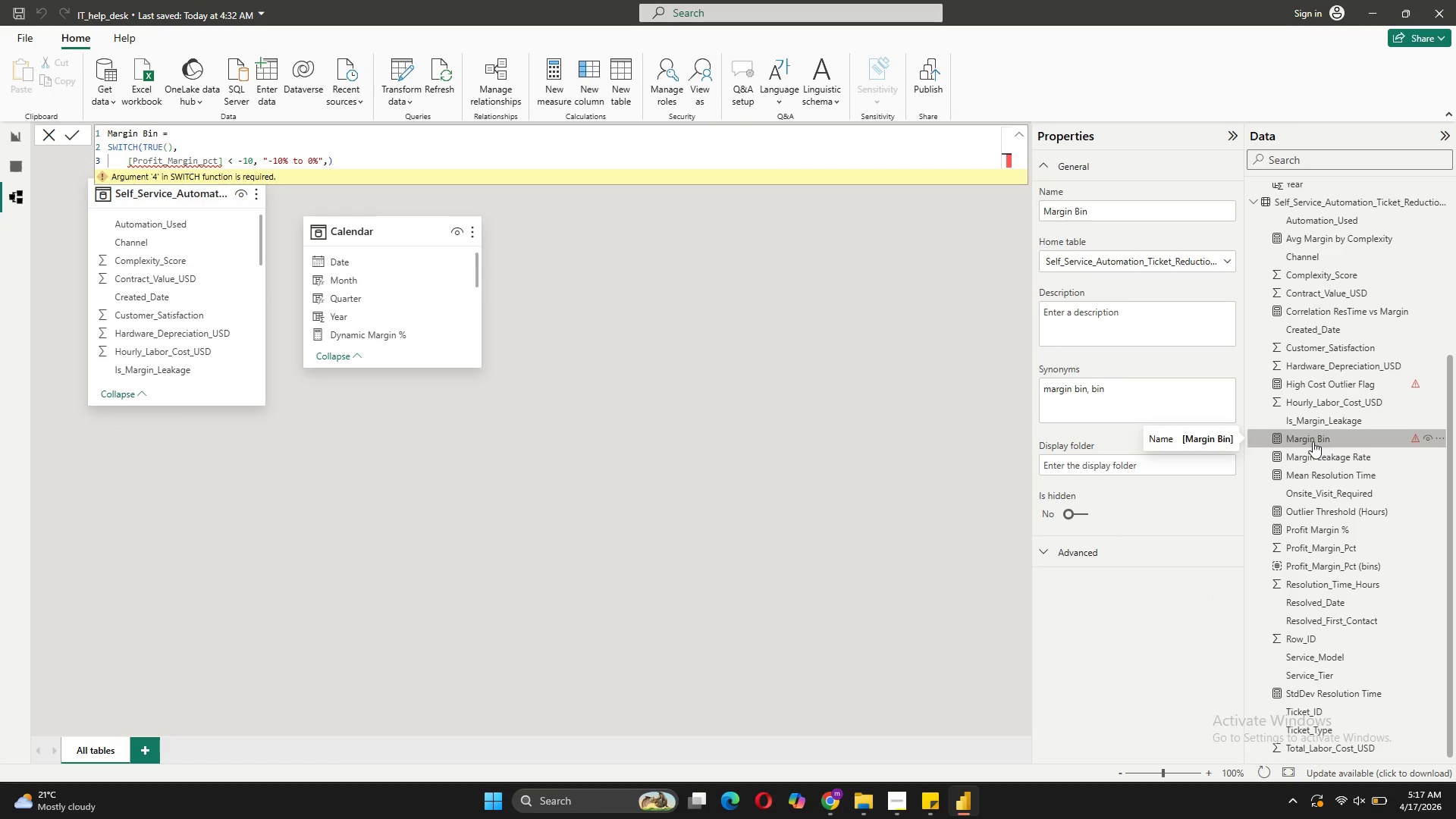 
wait(6.7)
 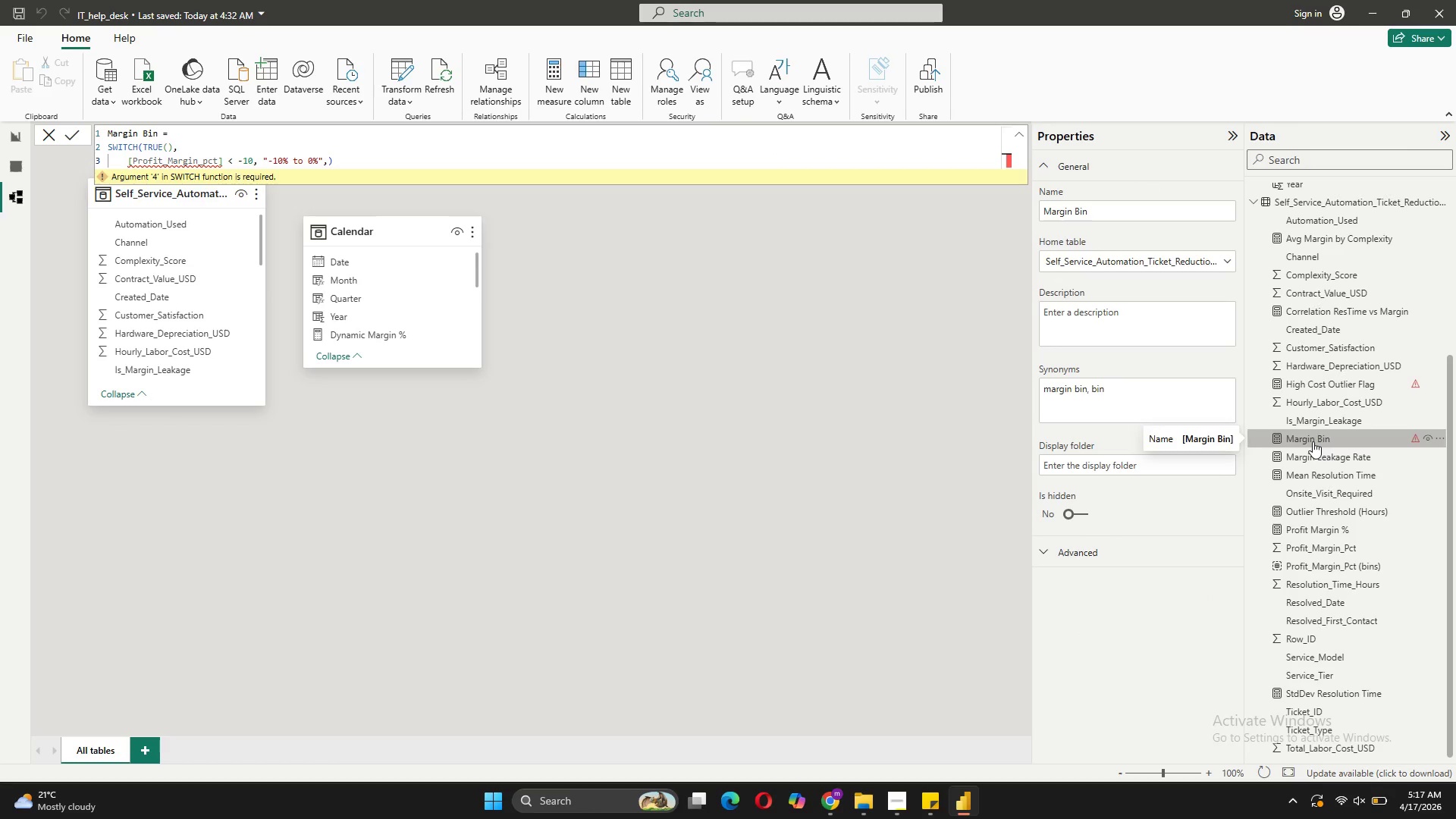 
scroll: coordinate [1336, 547], scroll_direction: down, amount: 6.0
 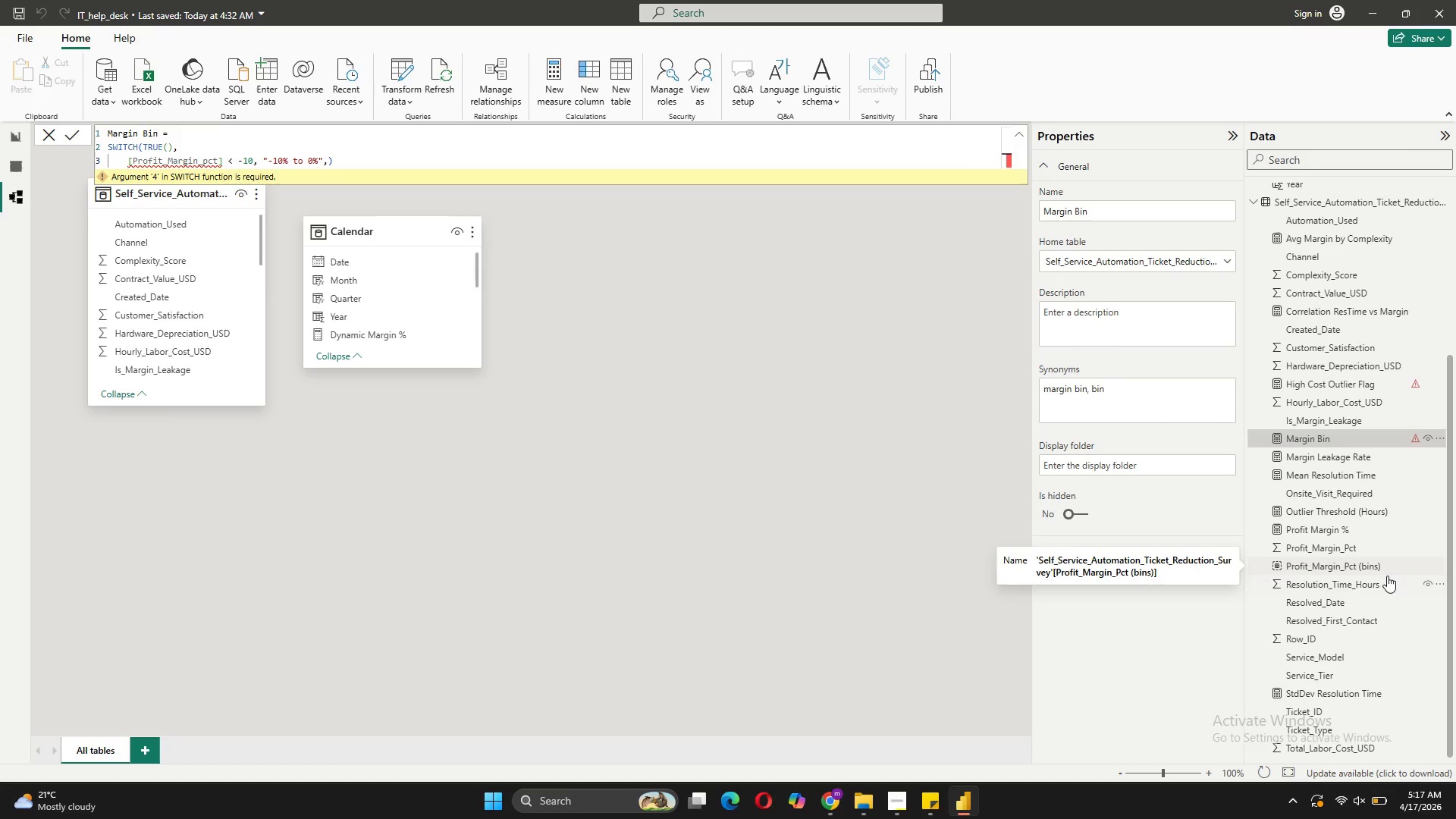 
wait(5.45)
 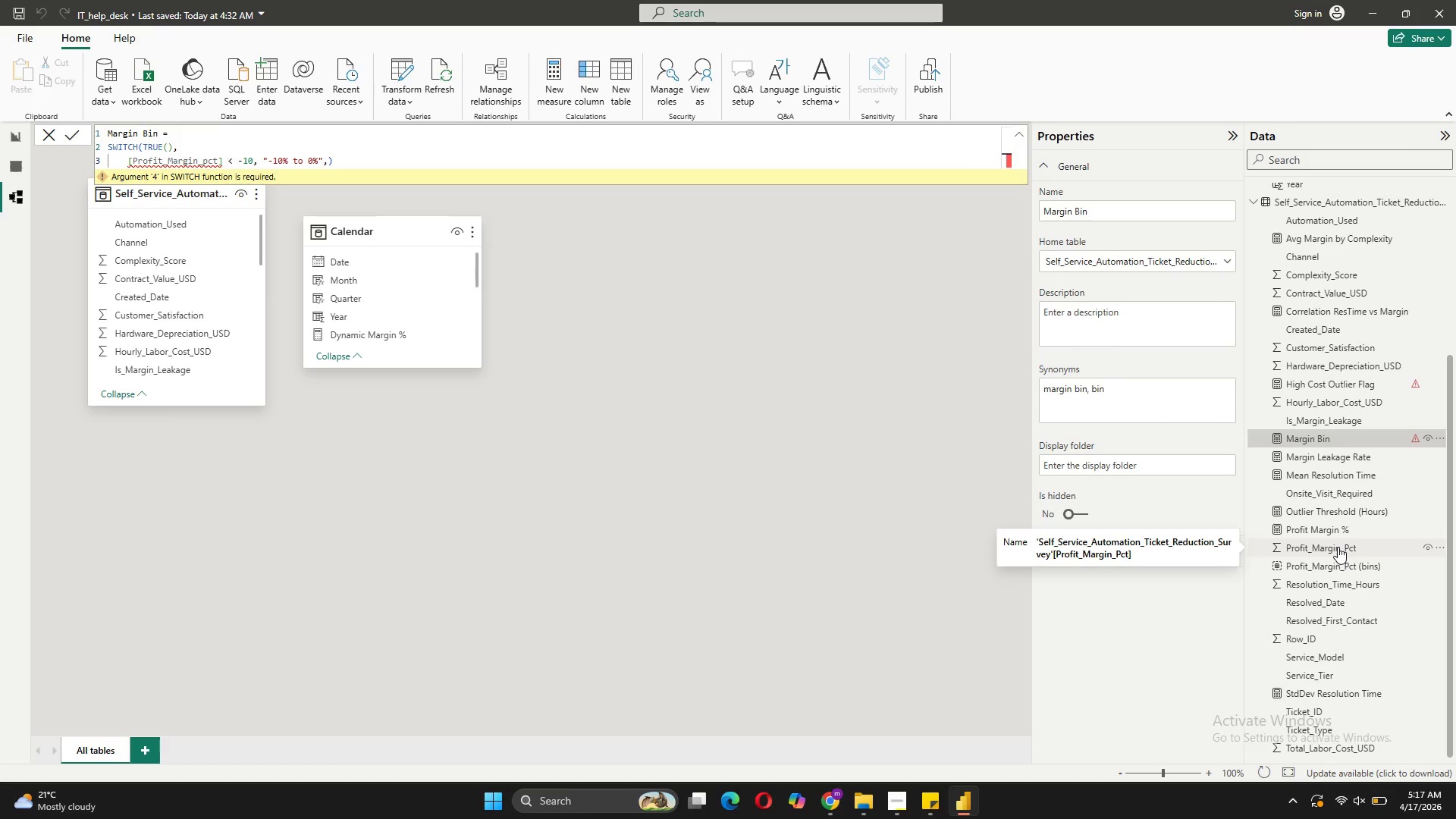 
left_click([1439, 563])
 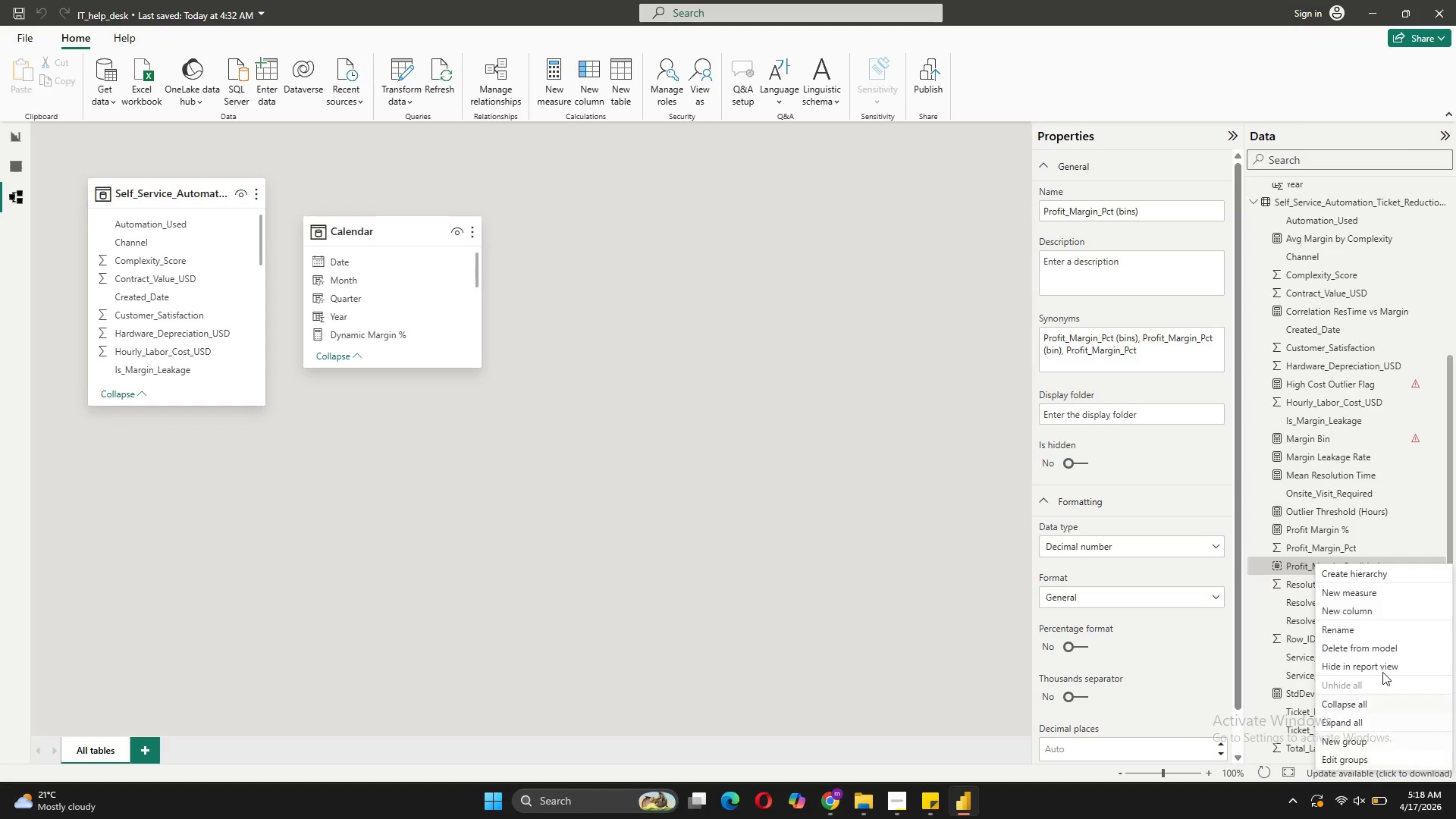 
wait(7.23)
 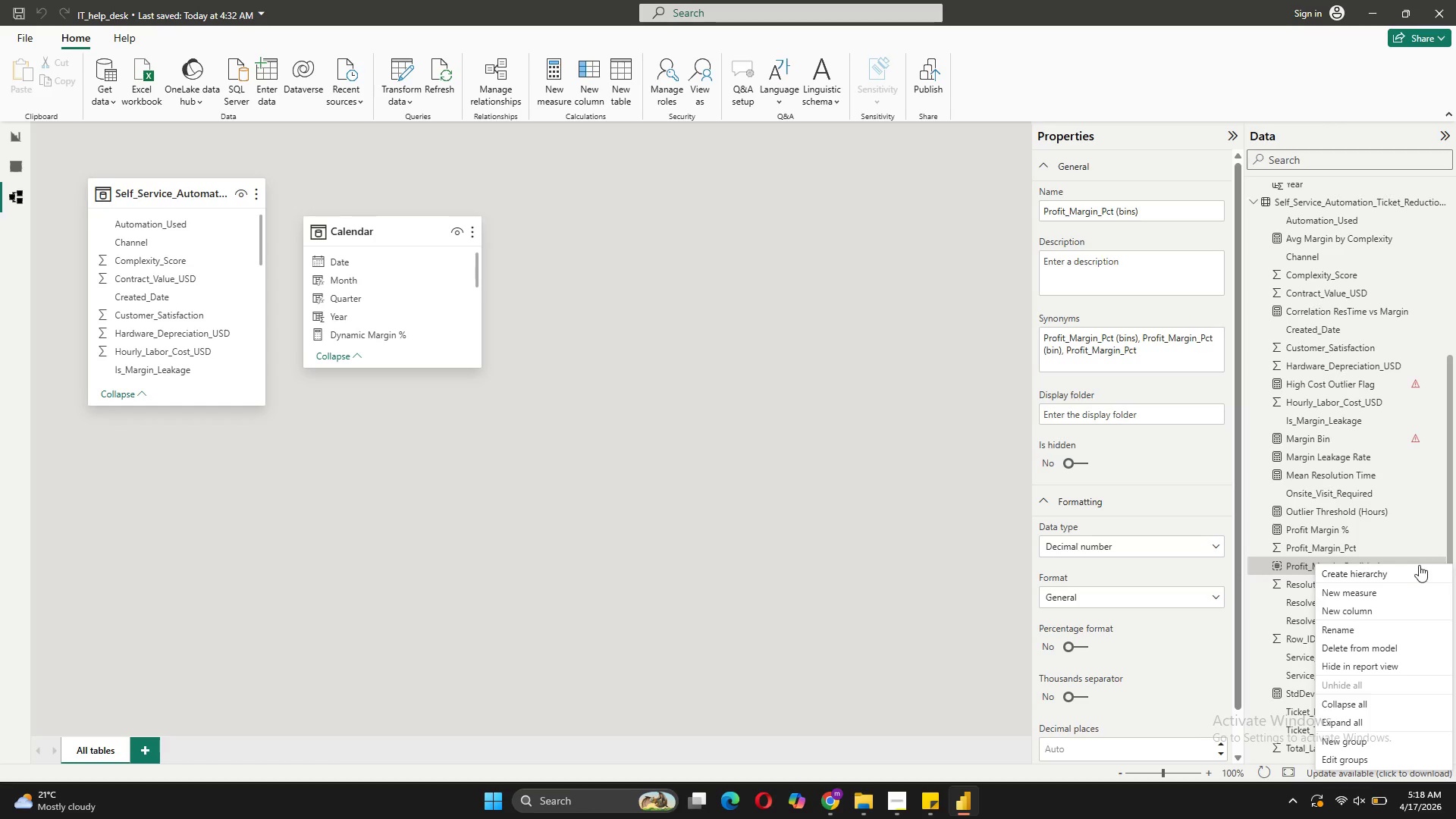 
left_click([1360, 575])
 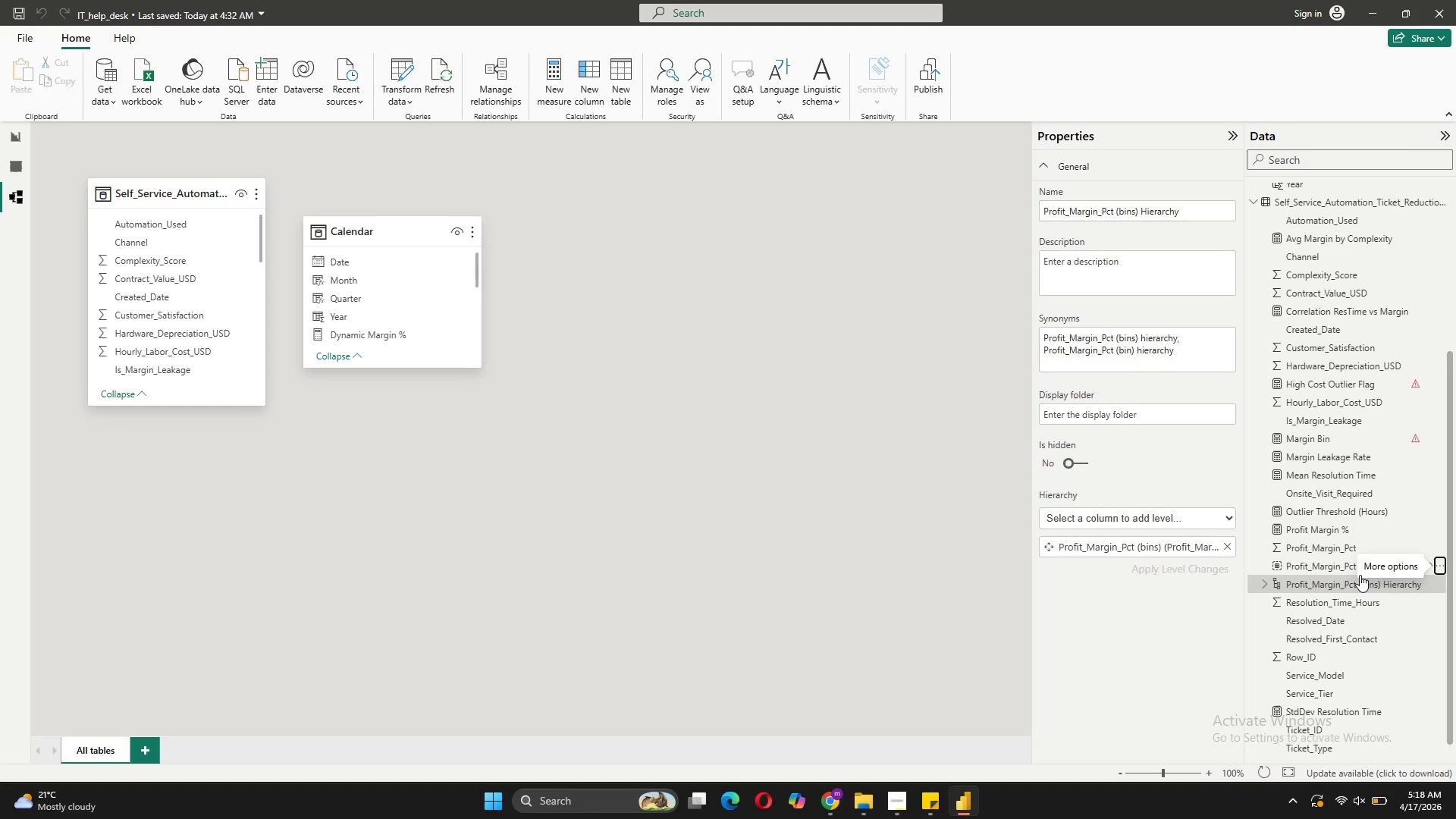 
wait(8.05)
 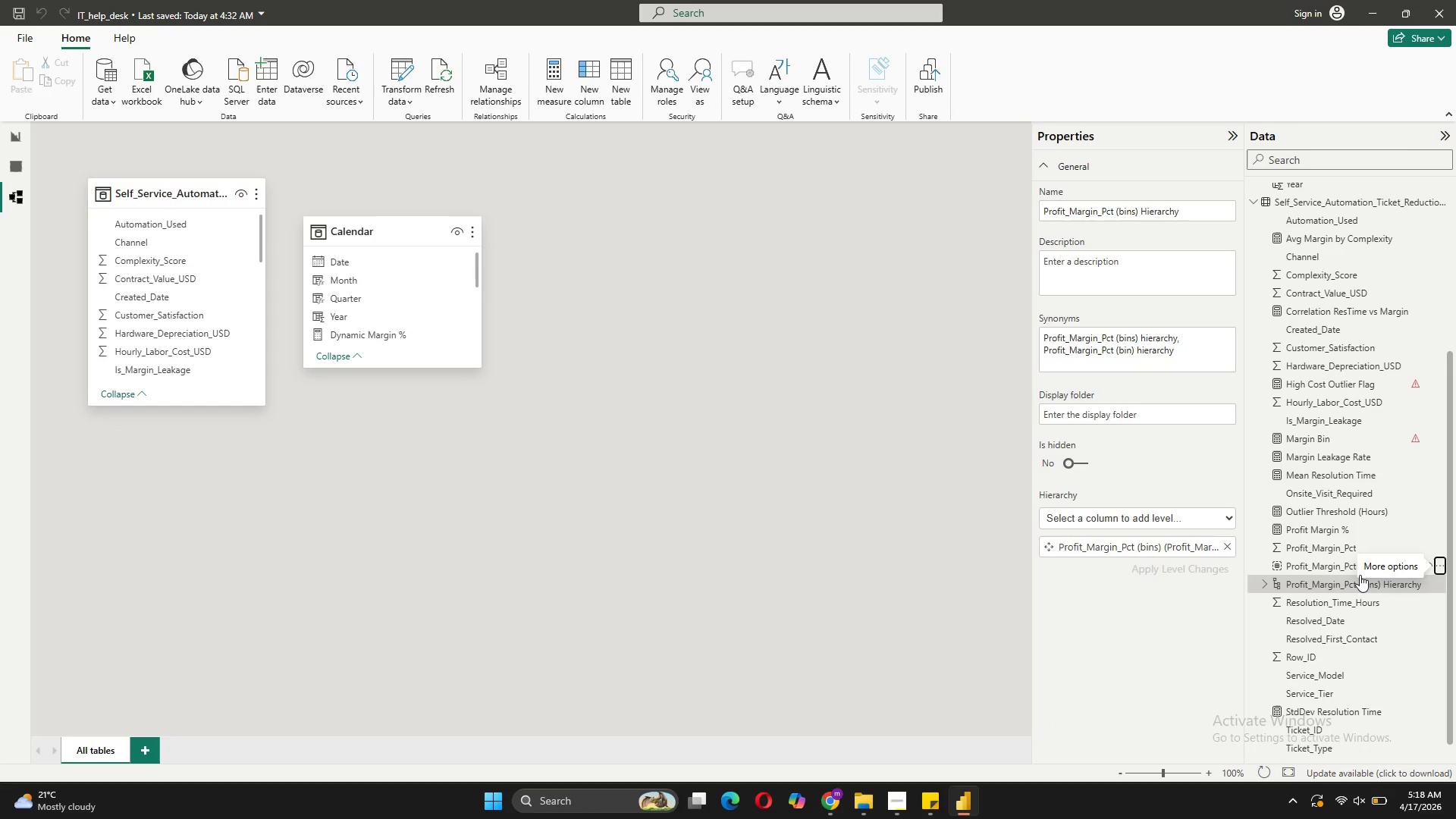 
left_click([1442, 583])
 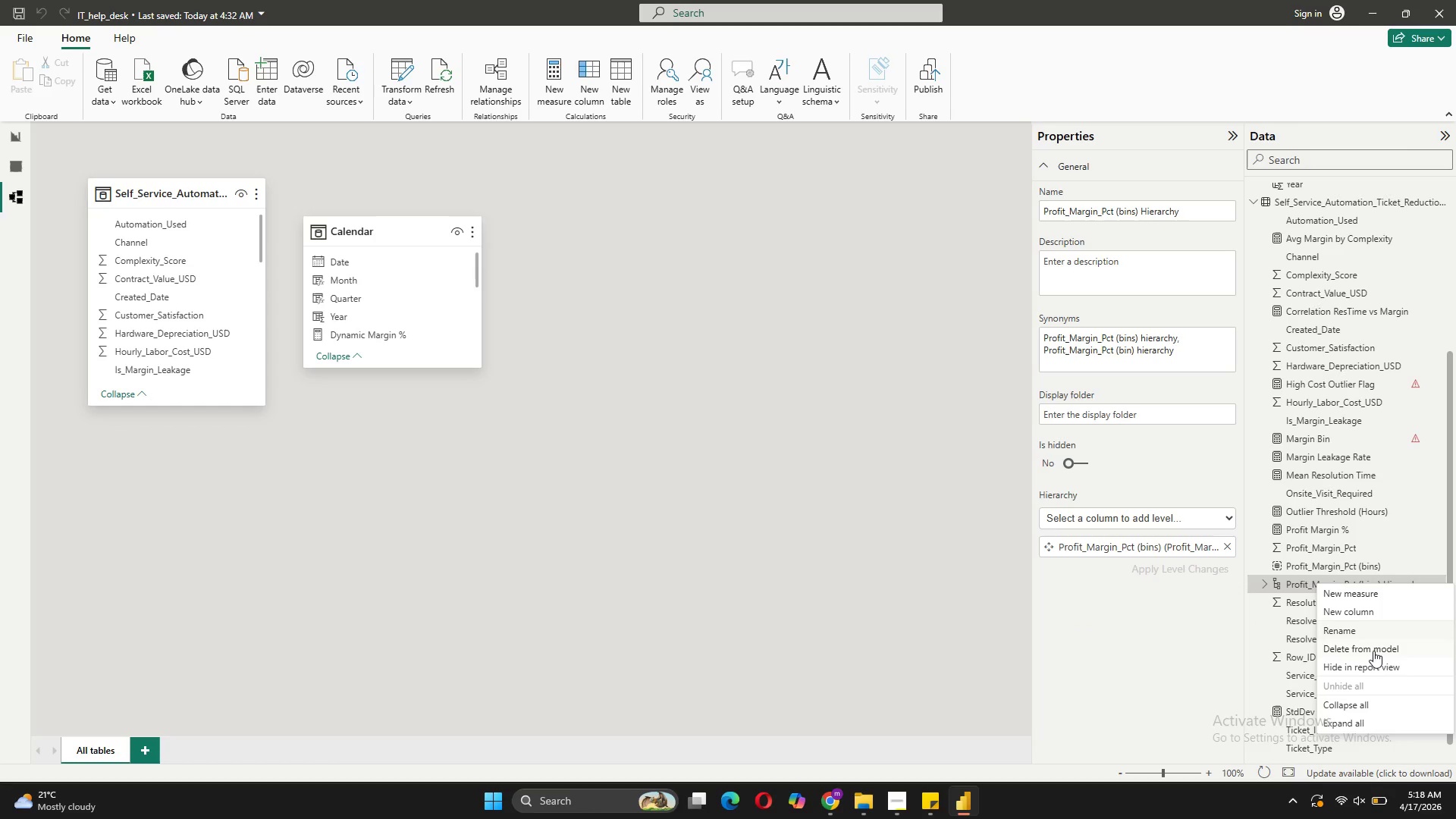 
left_click([1378, 642])
 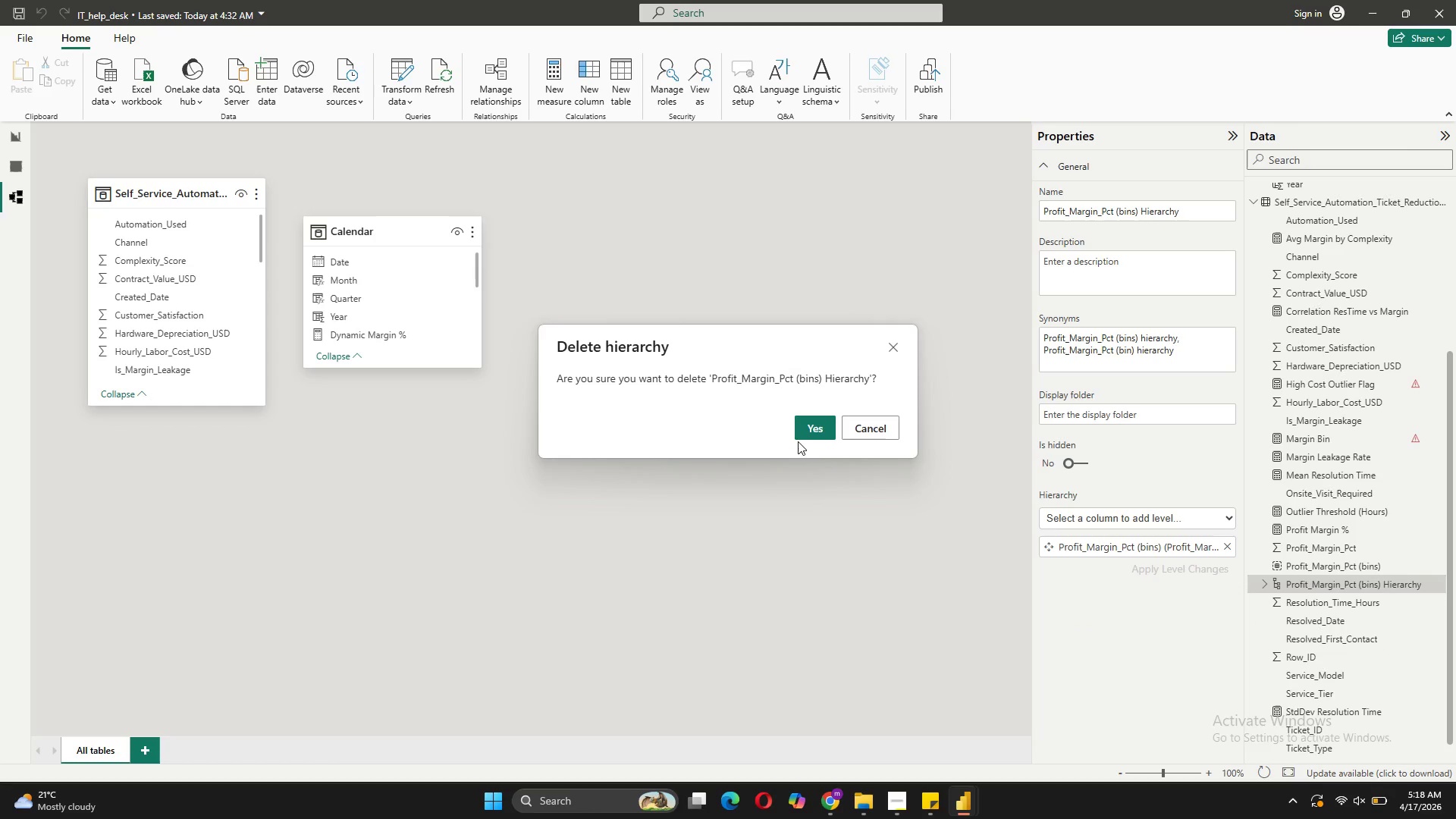 
left_click([809, 429])
 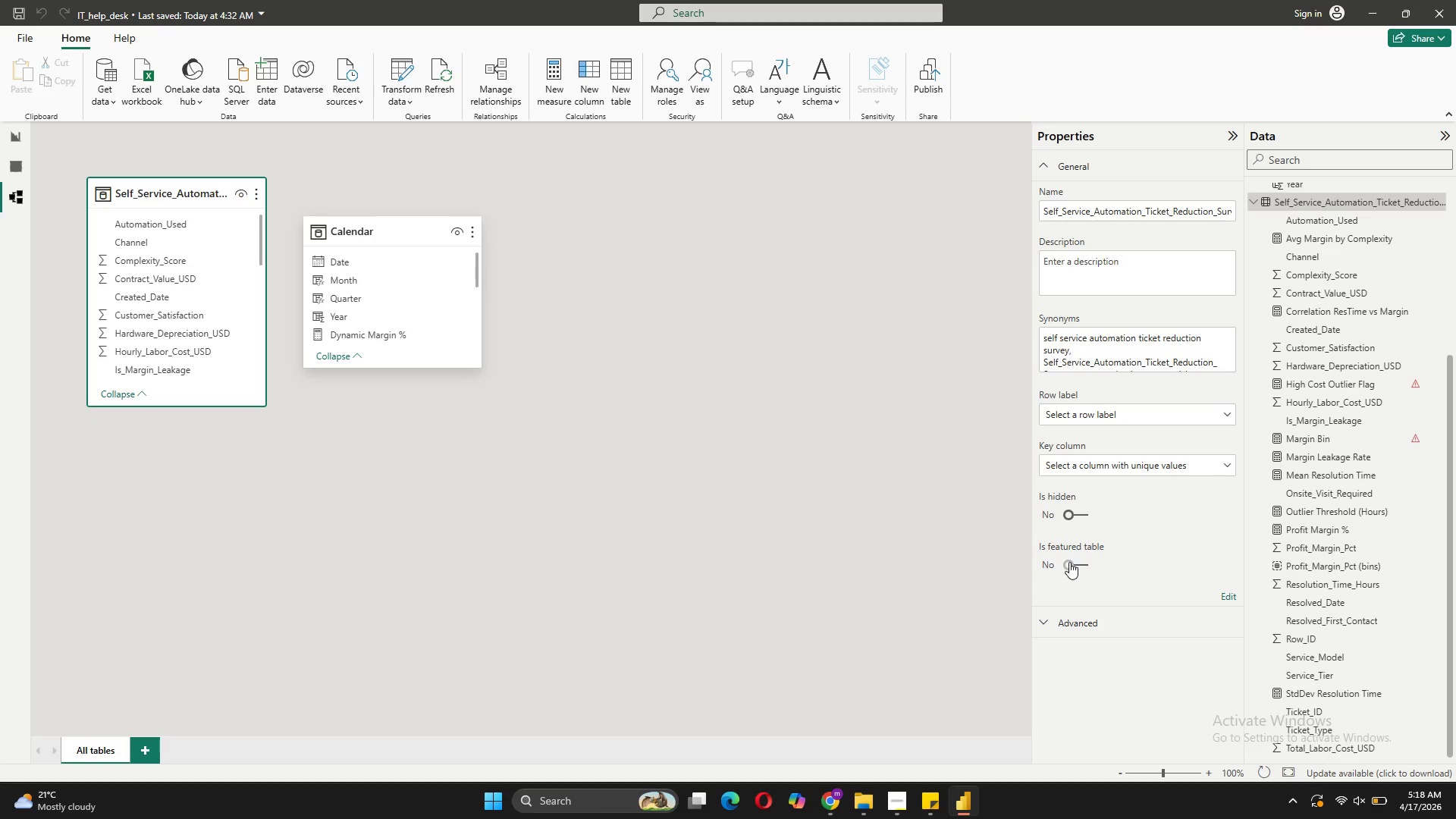 
wait(5.62)
 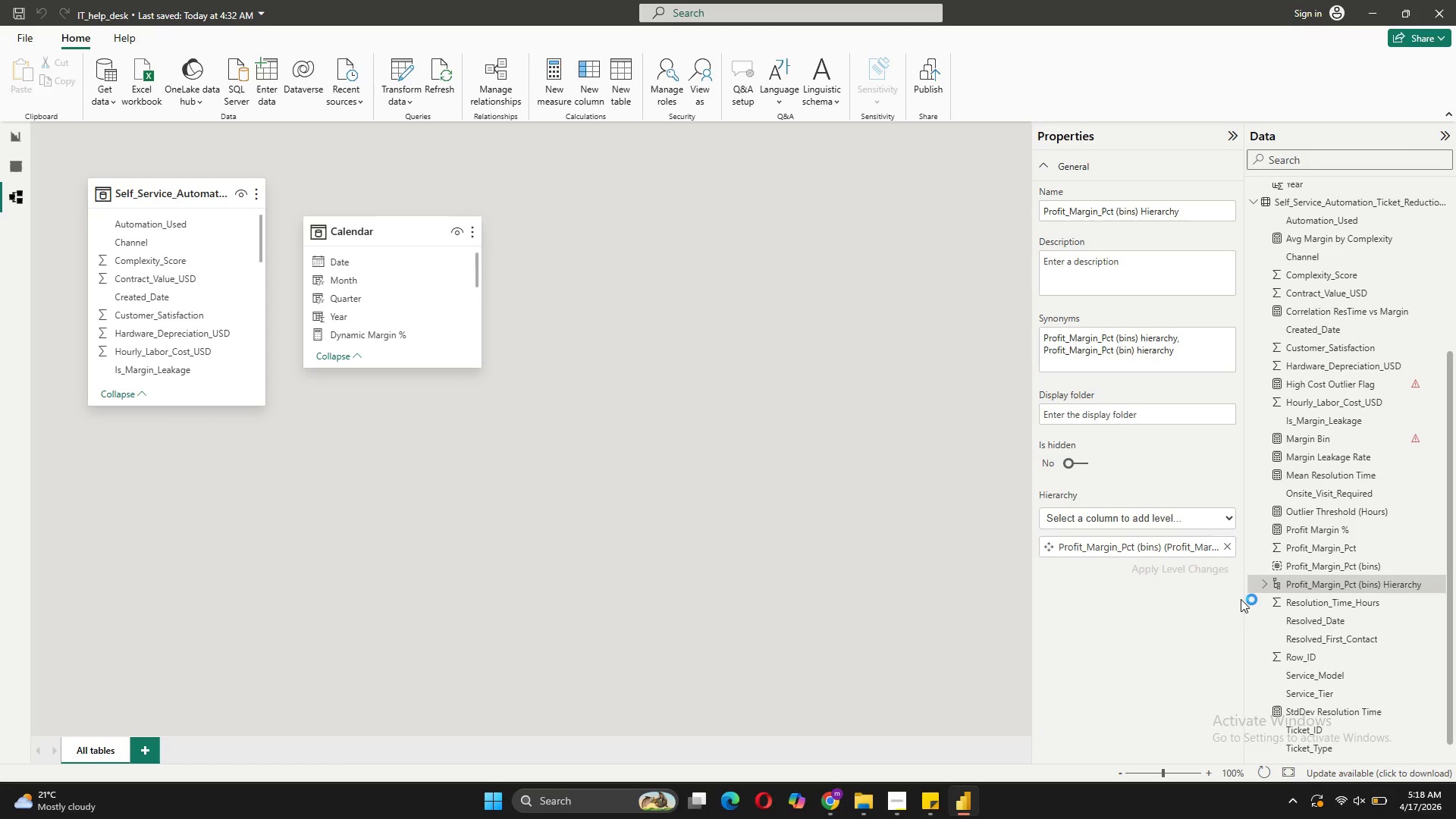 
scroll: coordinate [1347, 408], scroll_direction: up, amount: 4.0
 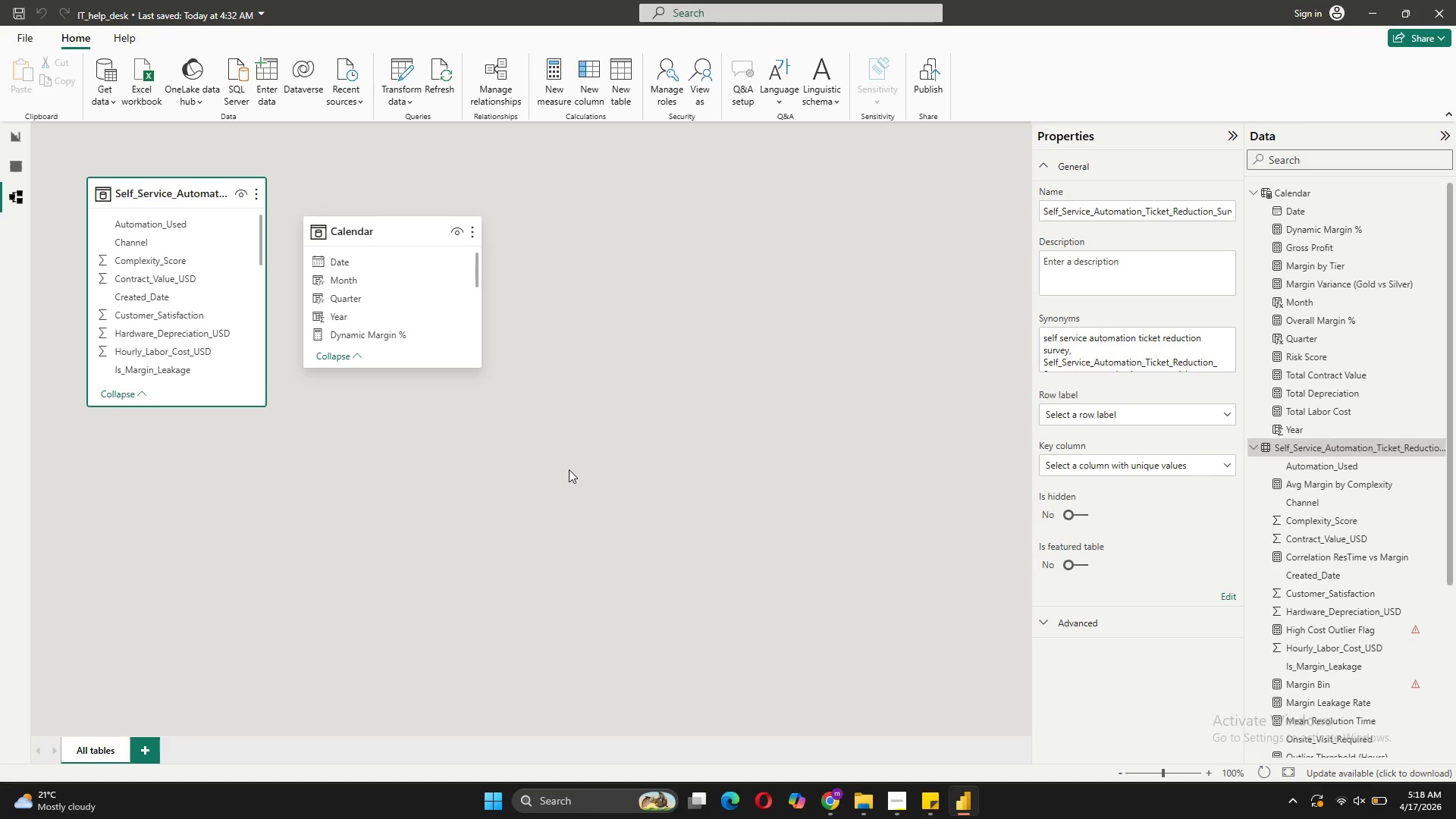 
wait(11.63)
 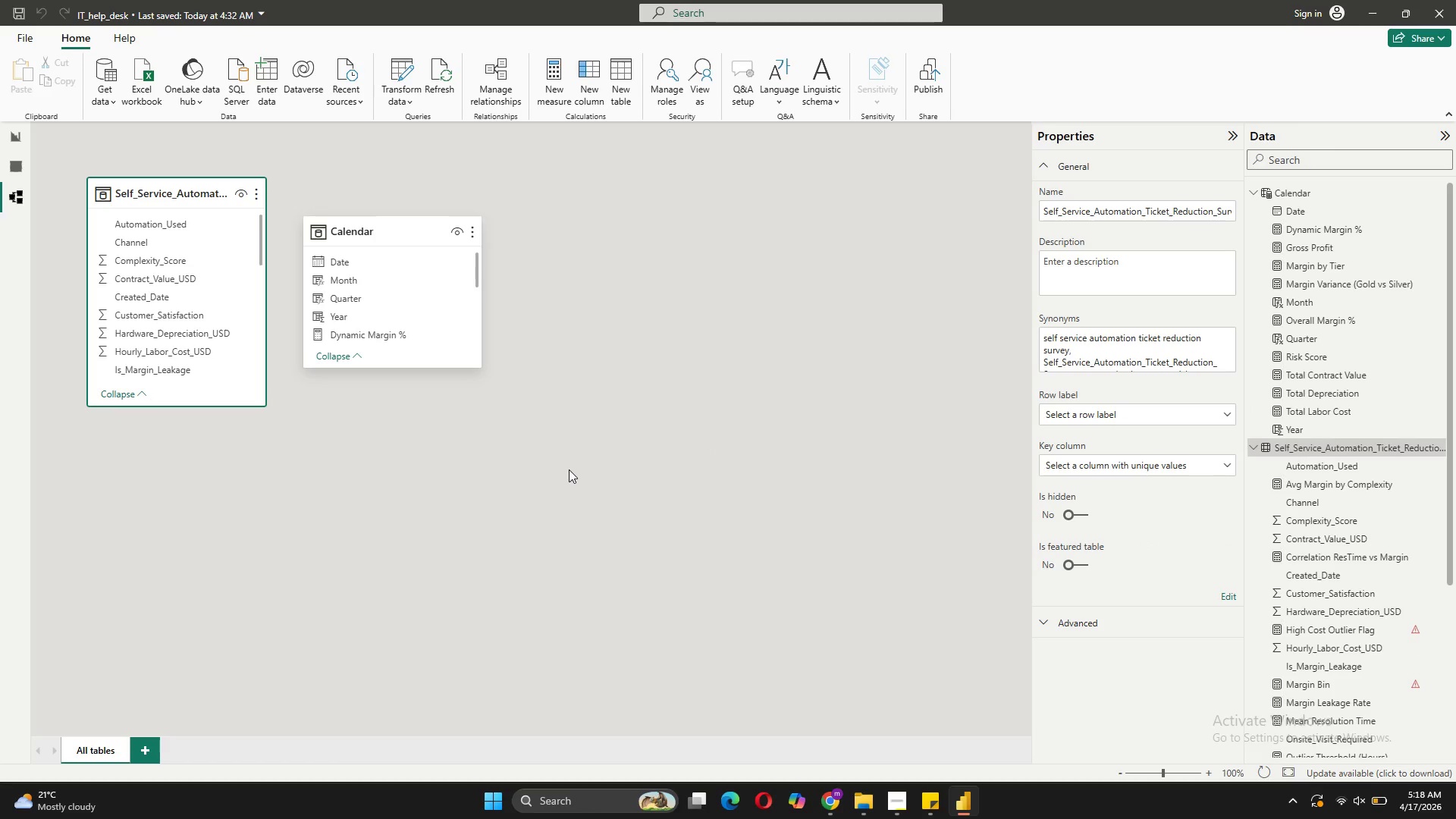 
scroll: coordinate [1318, 692], scroll_direction: down, amount: 2.0
 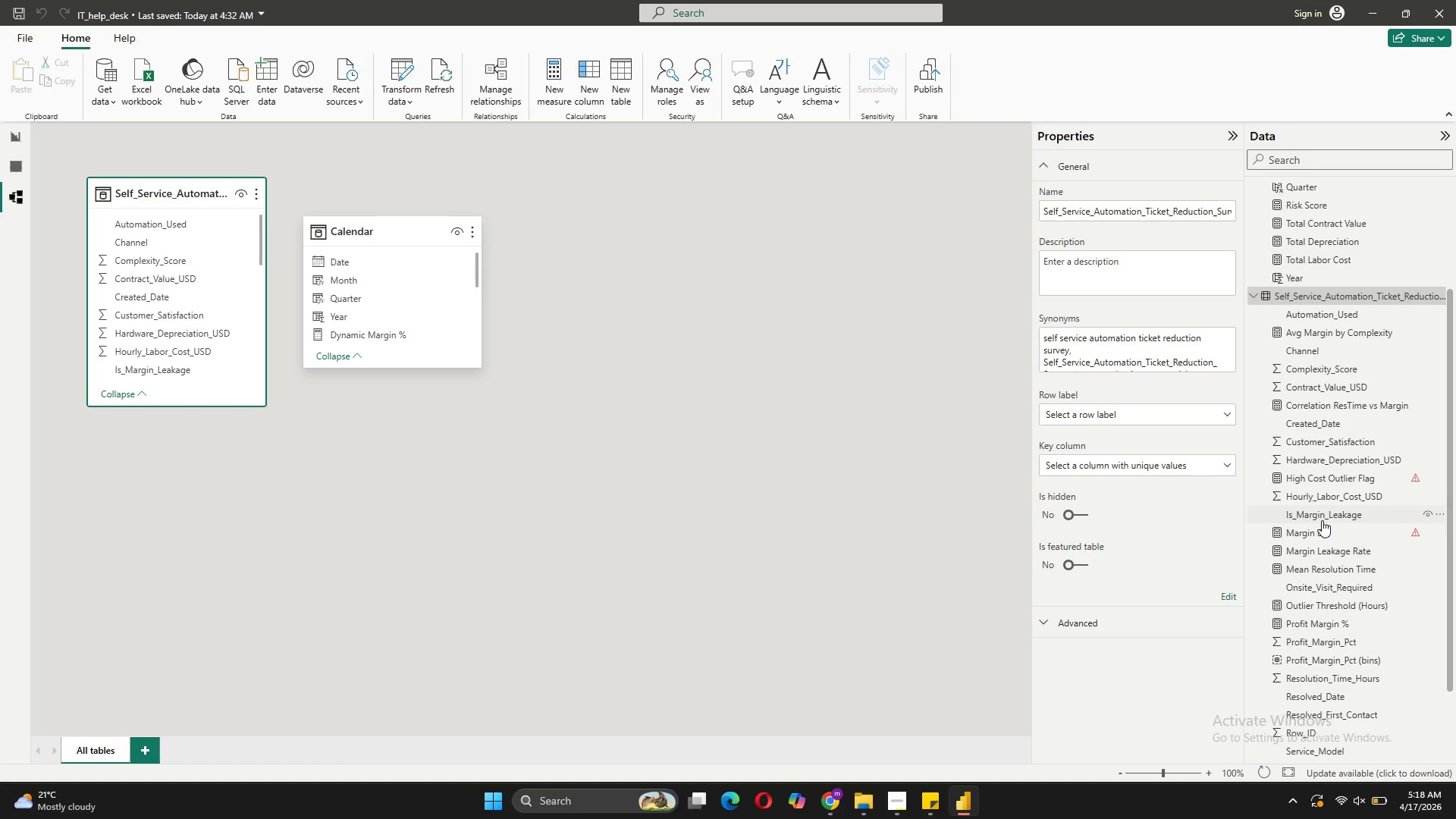 
left_click([1322, 528])
 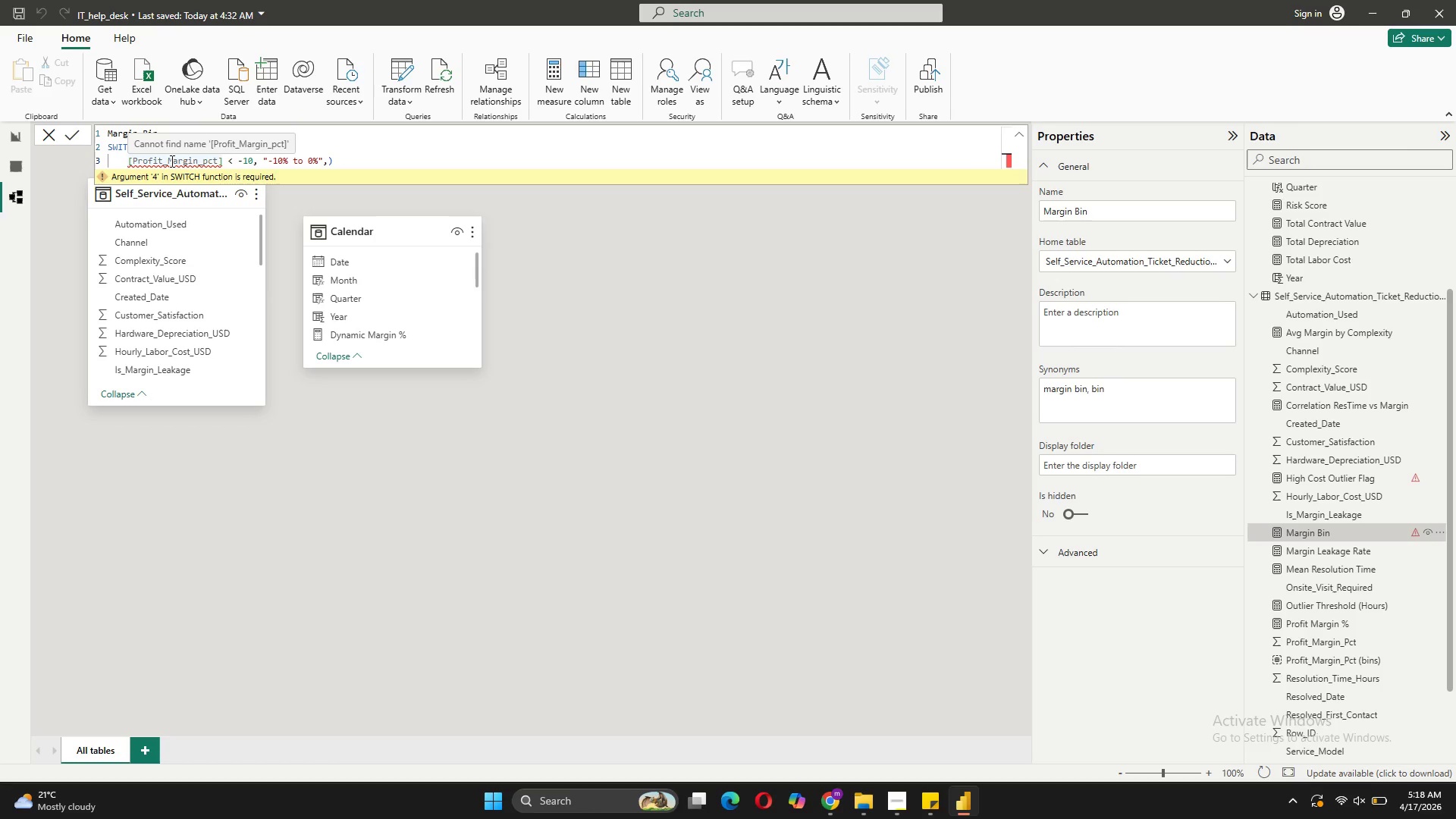 
wait(14.57)
 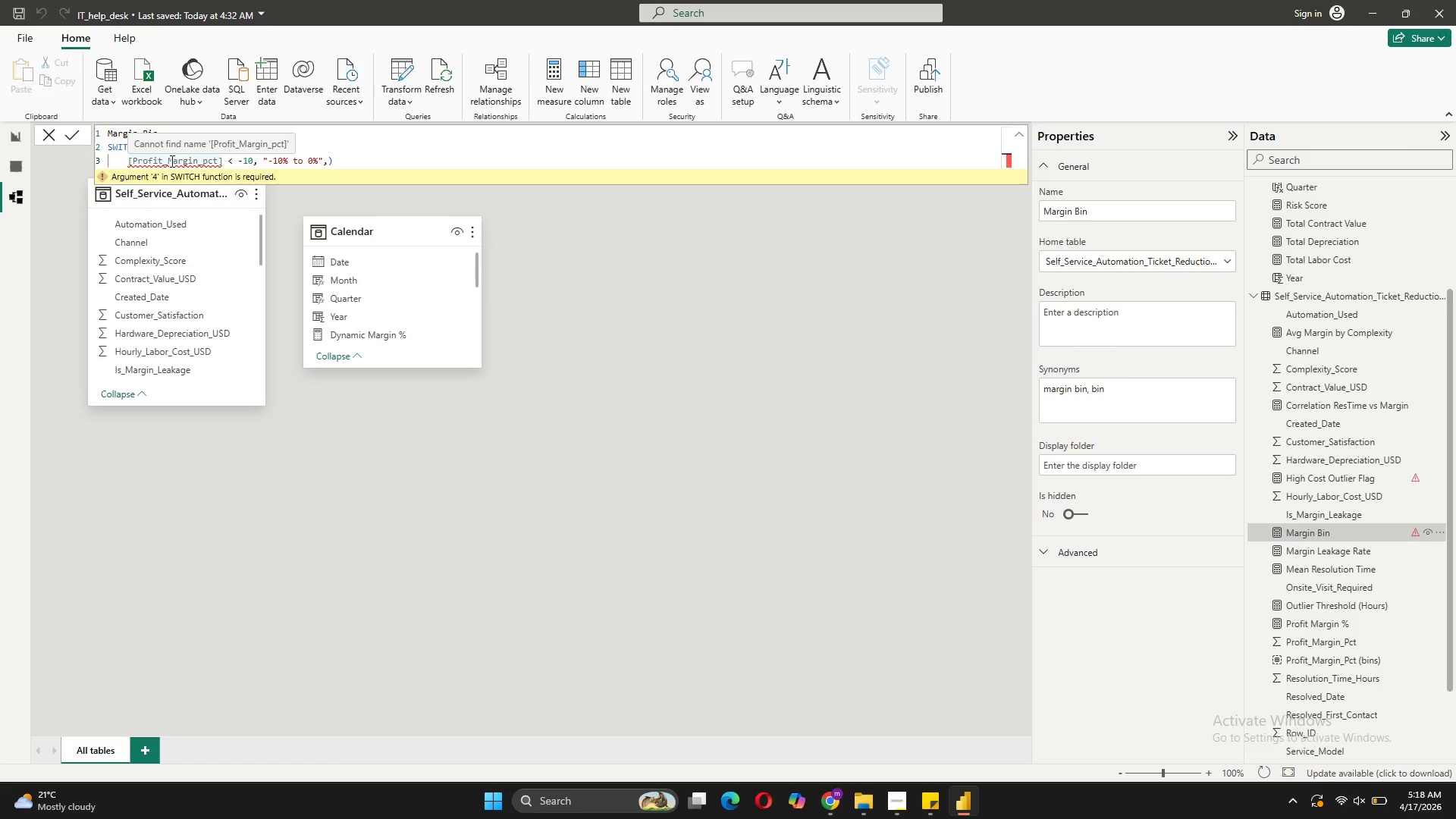 
mouse_move([1266, 635])
 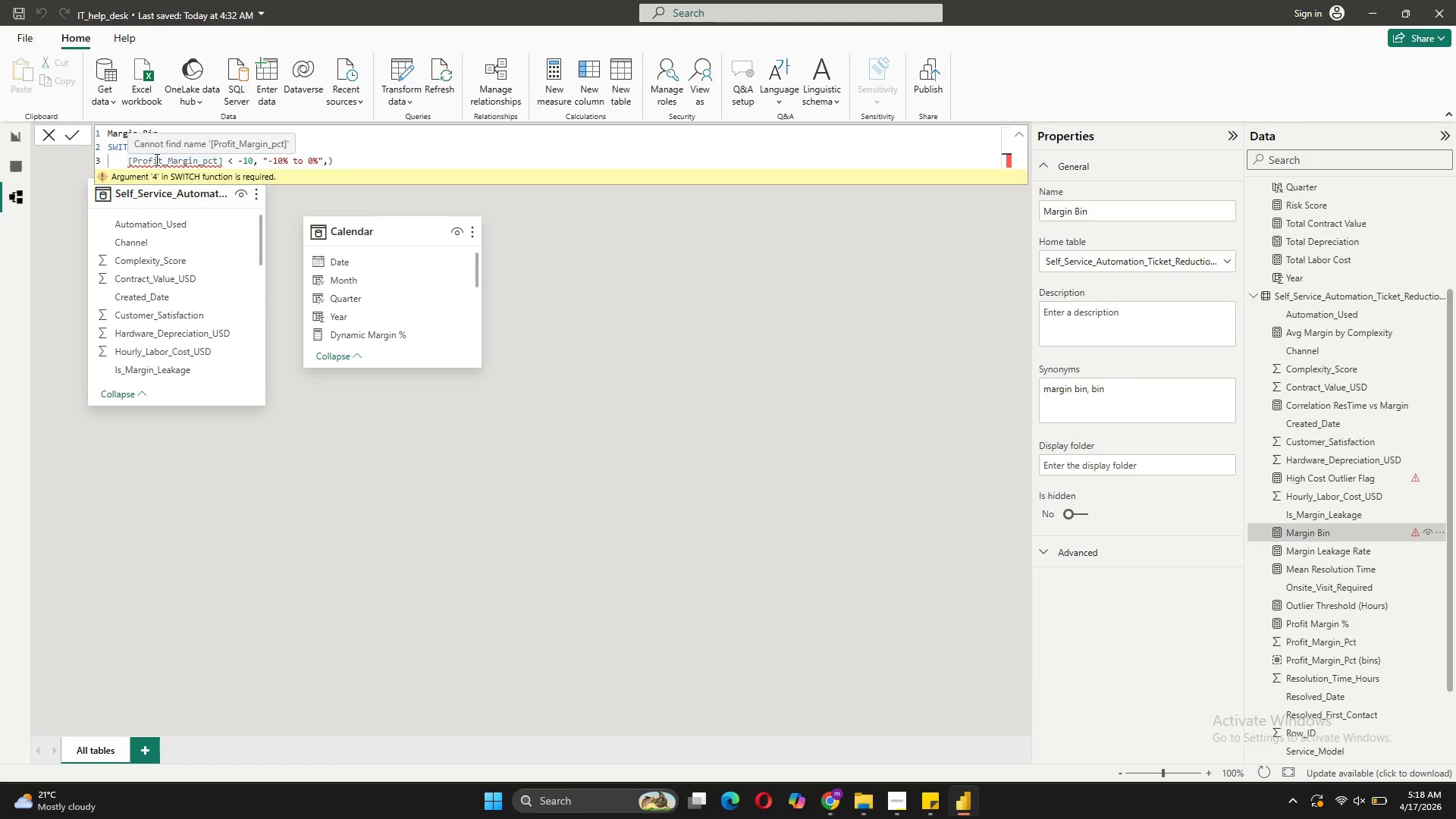 
left_click([127, 163])
 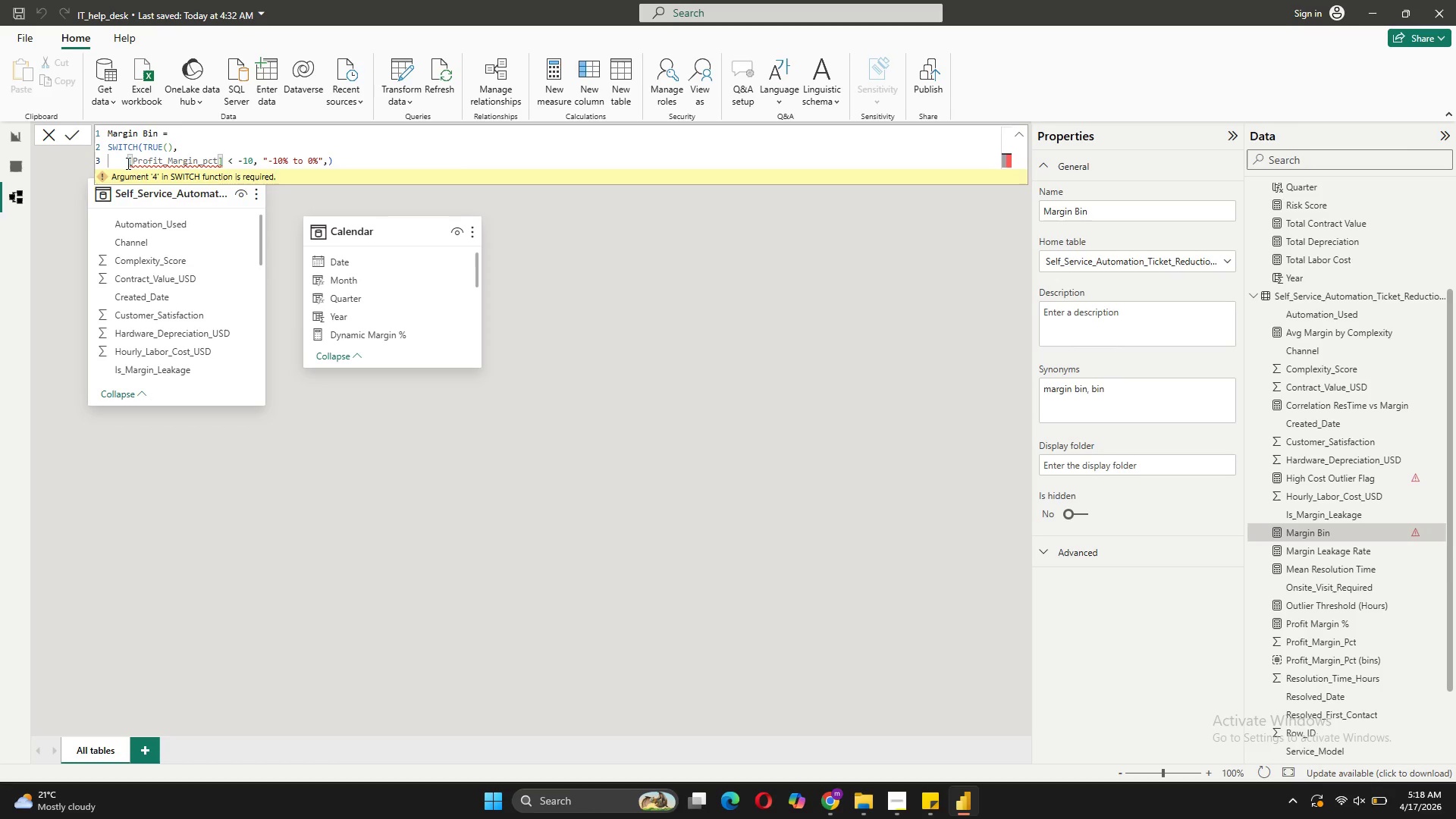 
key(Quote)
 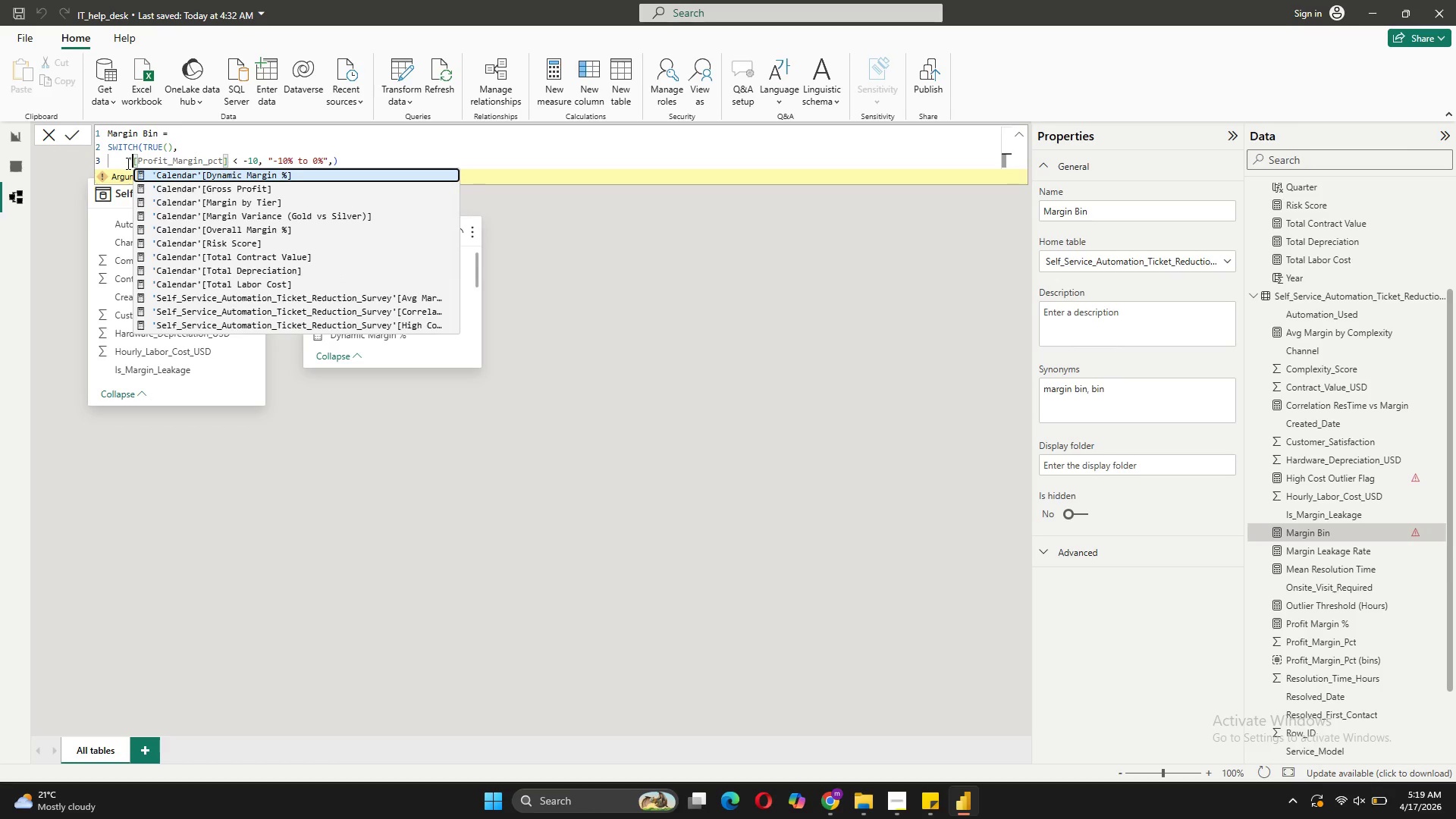 
scroll: coordinate [345, 260], scroll_direction: down, amount: 4.0
 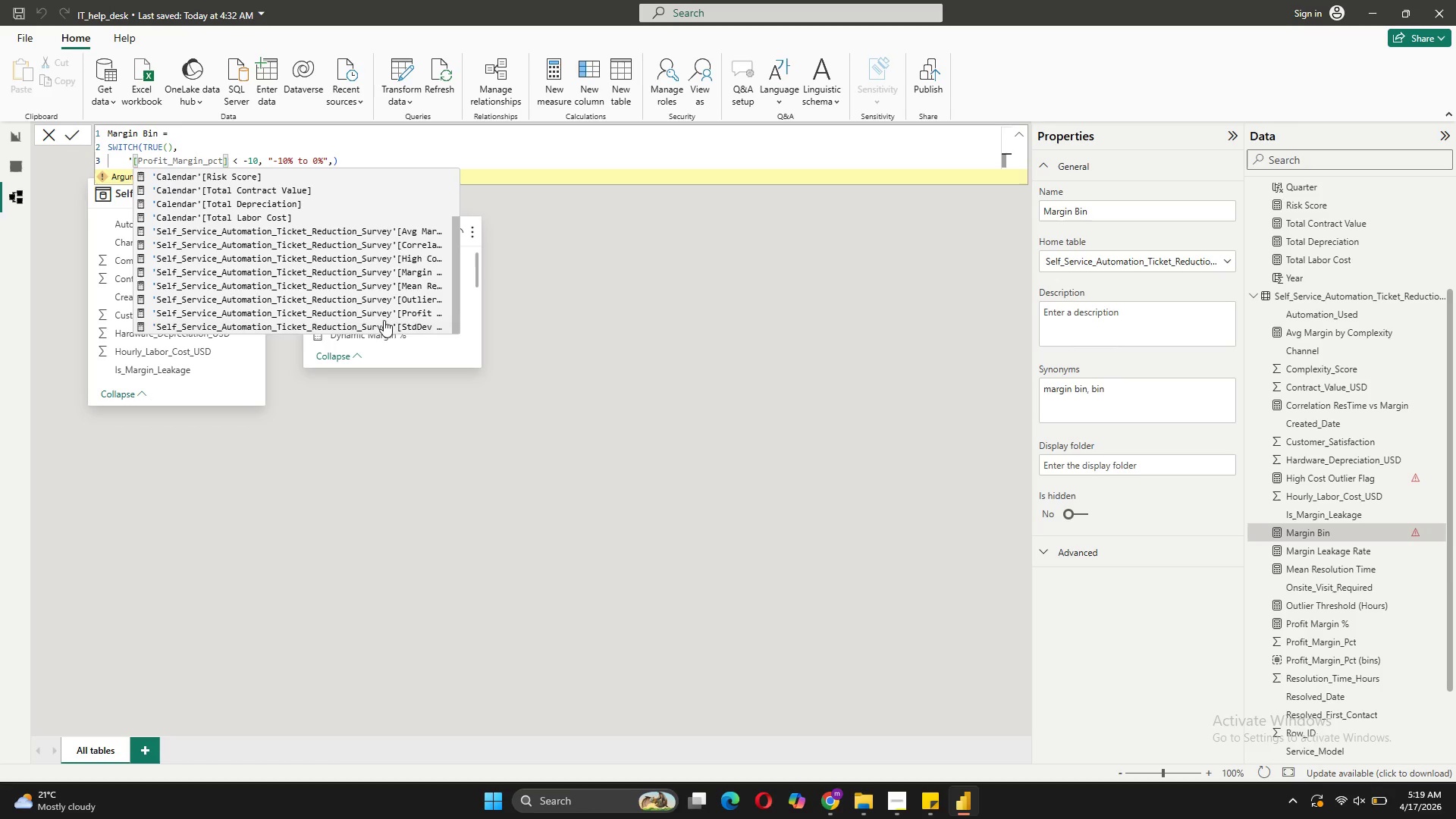 
left_click([397, 313])
 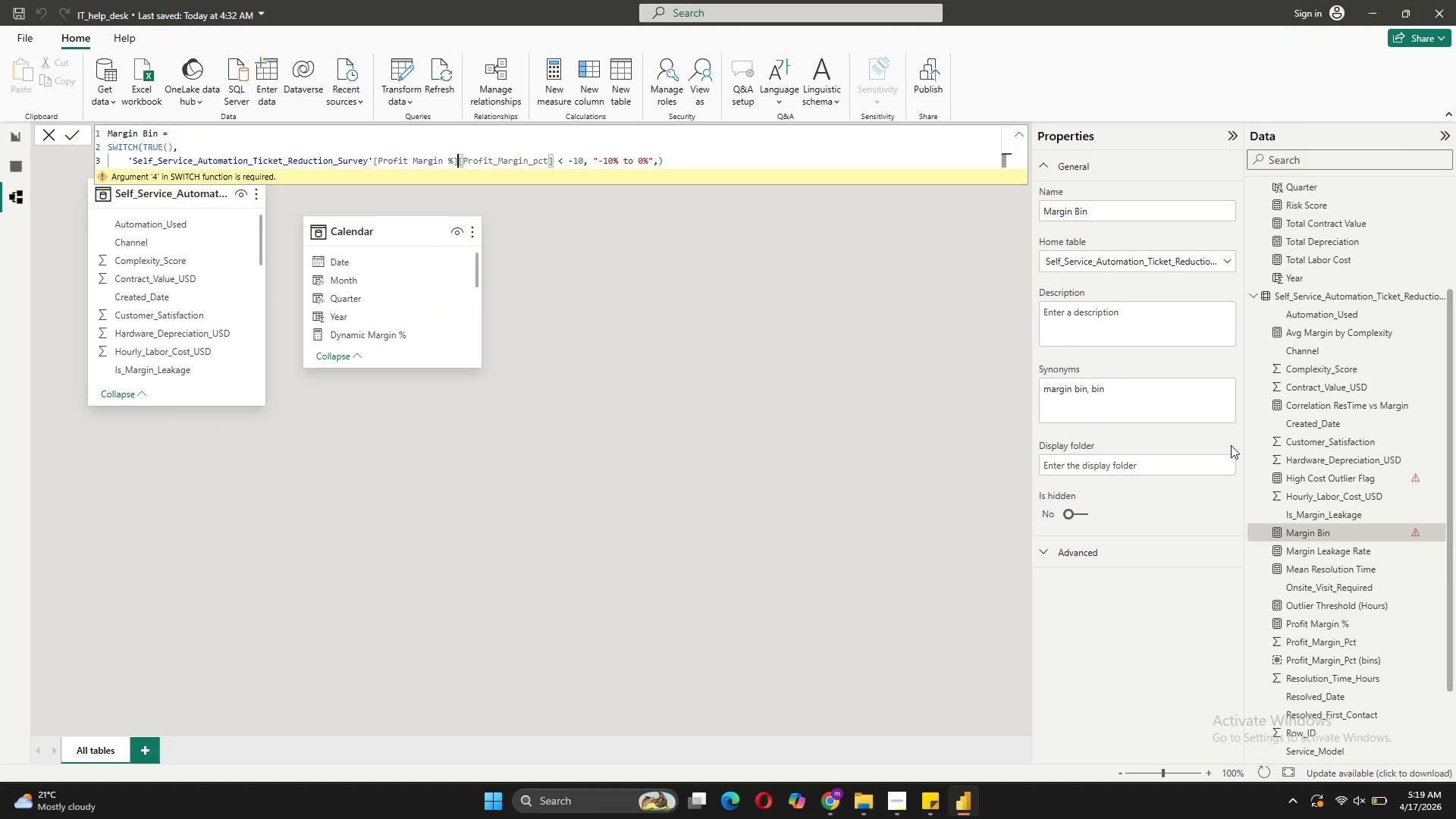 
mouse_move([1344, 629])
 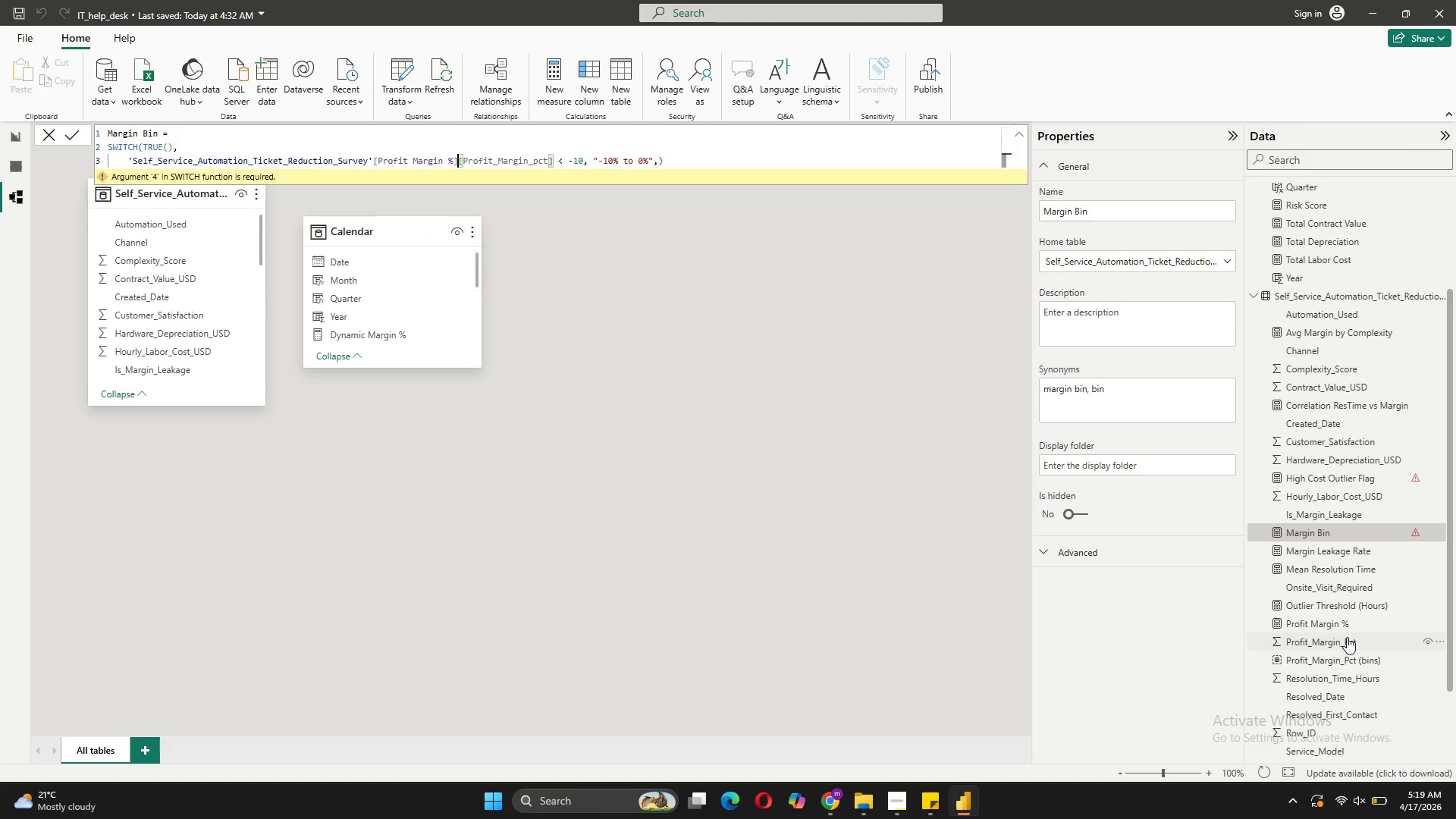 
mouse_move([1335, 604])
 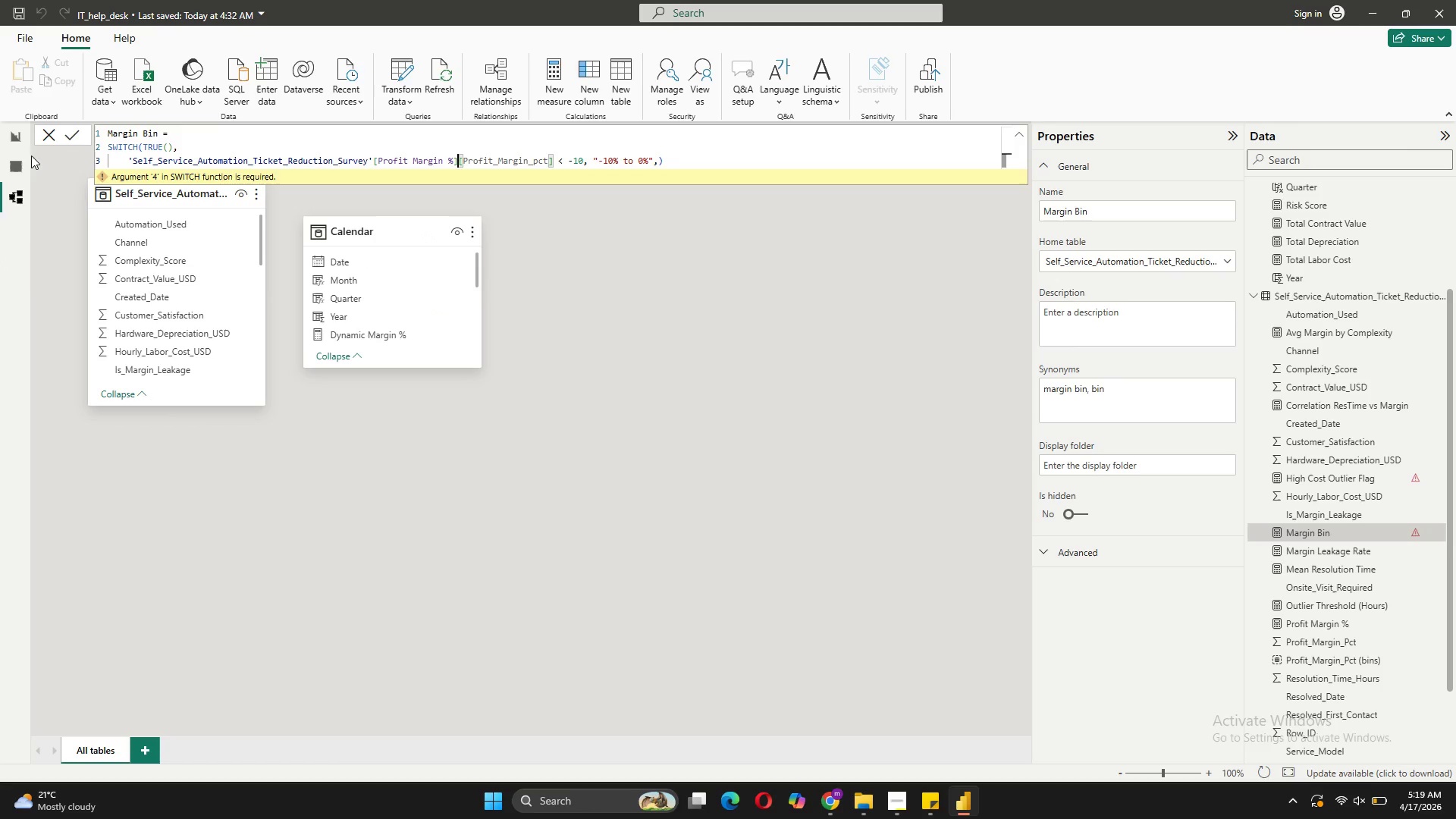 
left_click([20, 162])
 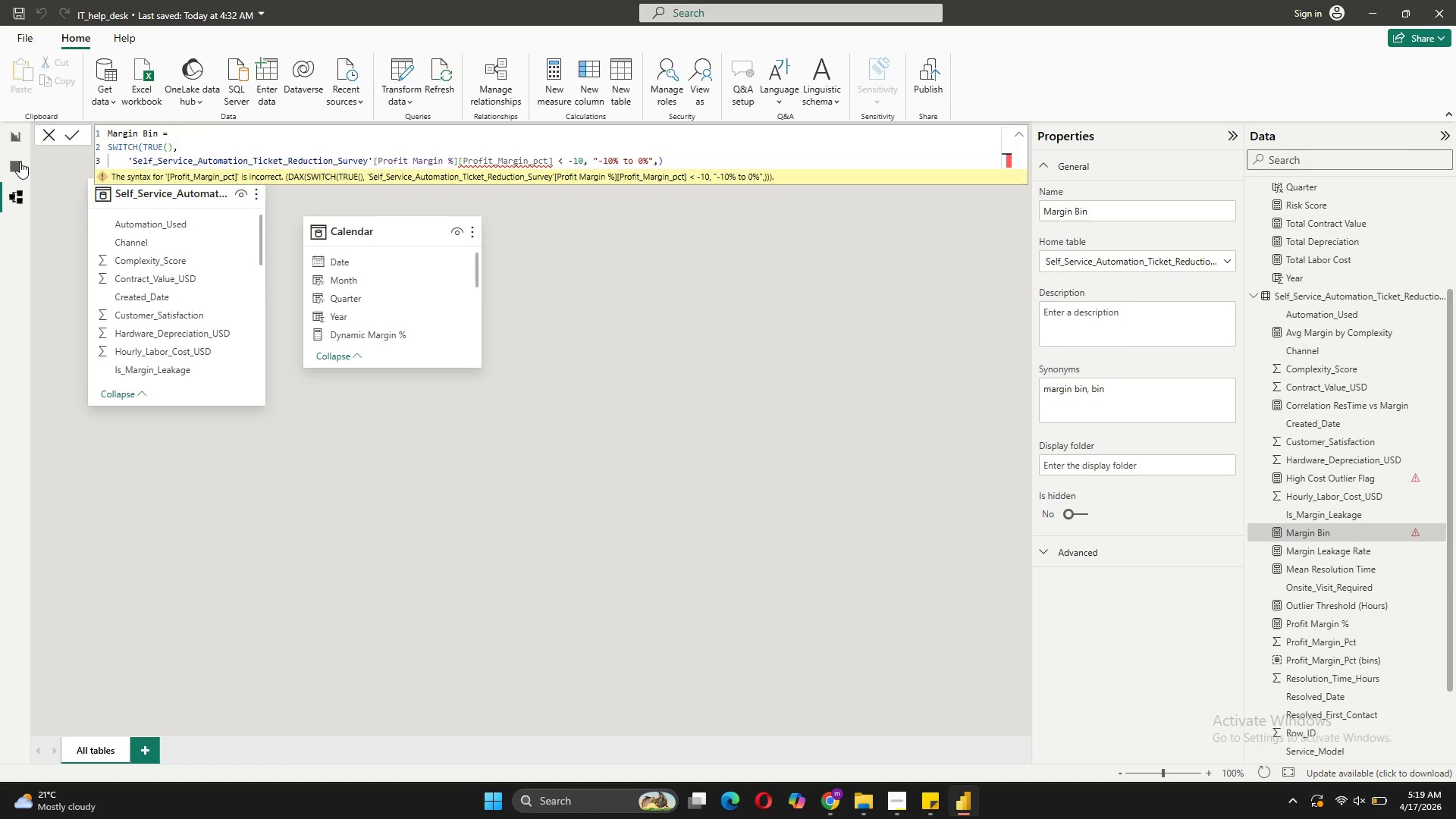 
wait(6.69)
 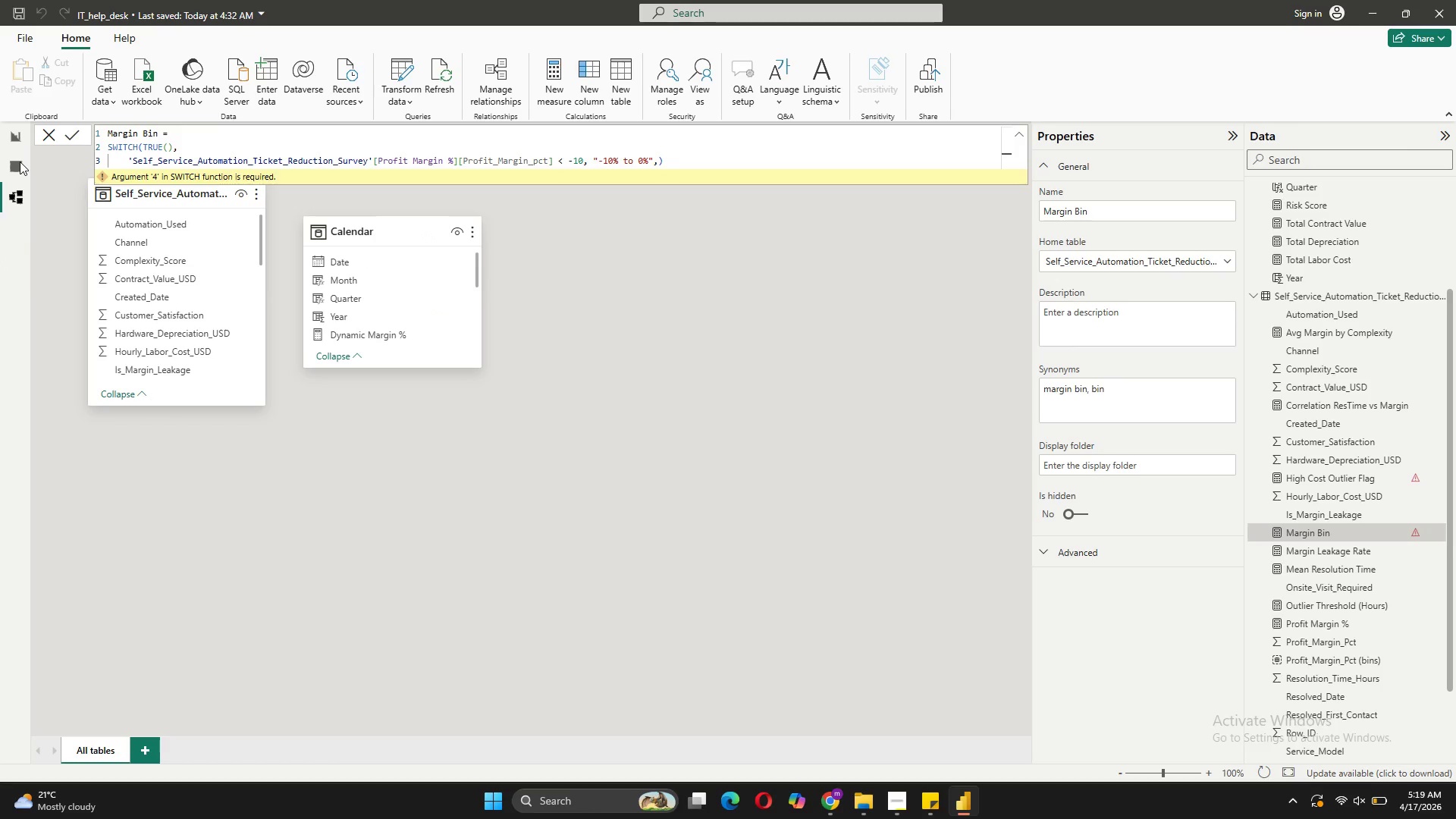 
left_click([20, 162])
 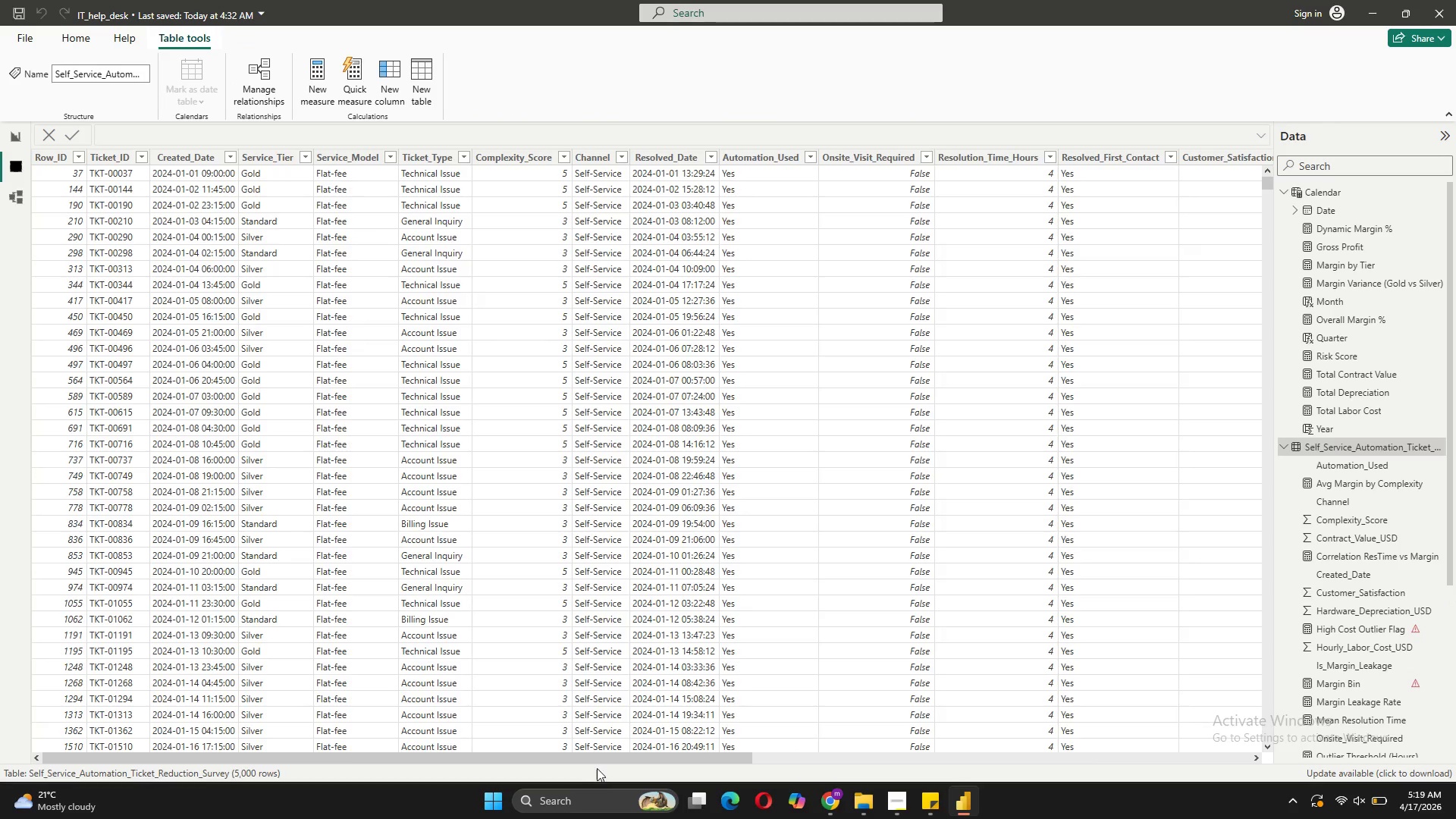 
left_click_drag(start_coordinate=[600, 763], to_coordinate=[111, 662])
 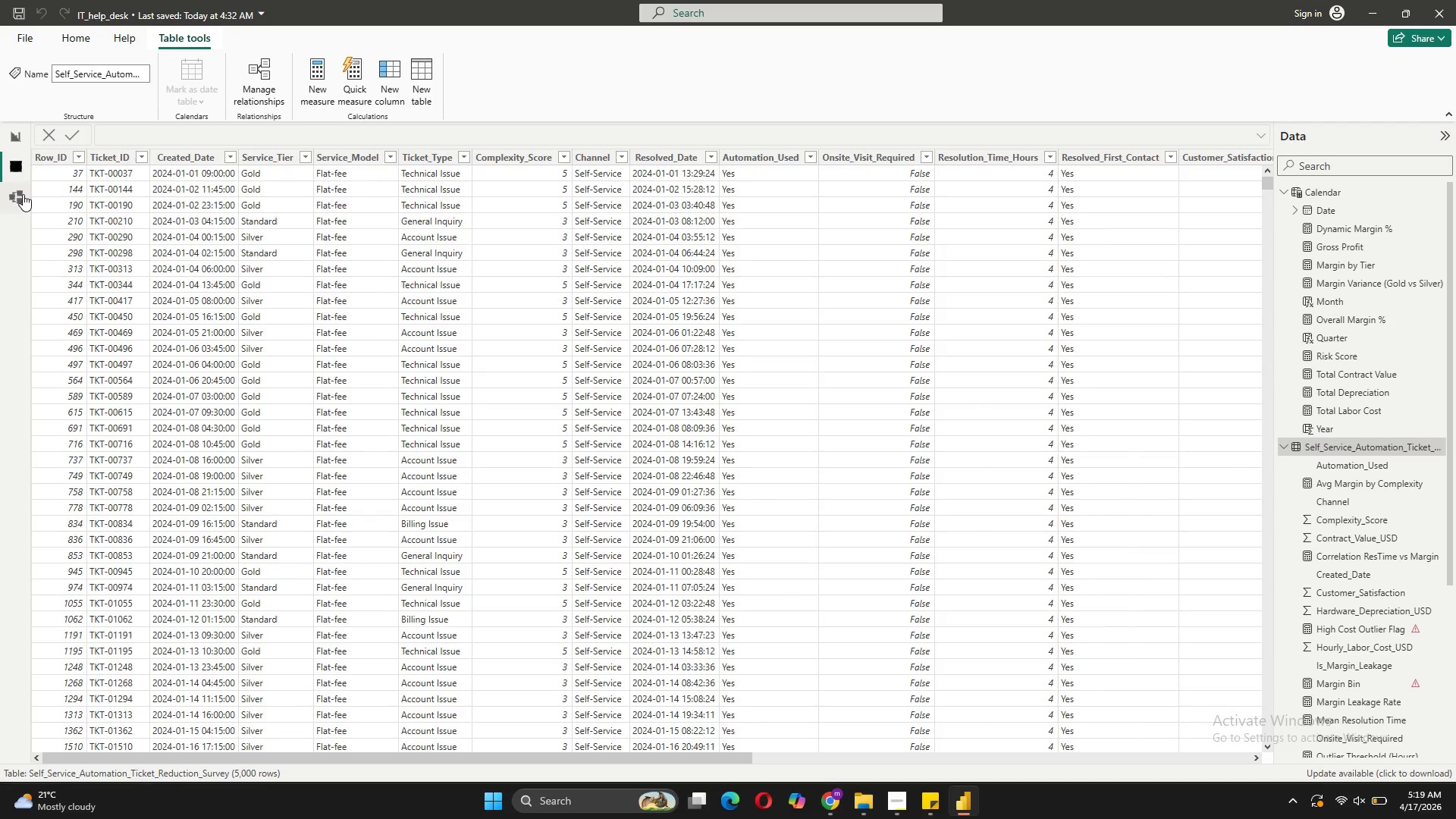 
left_click([23, 196])
 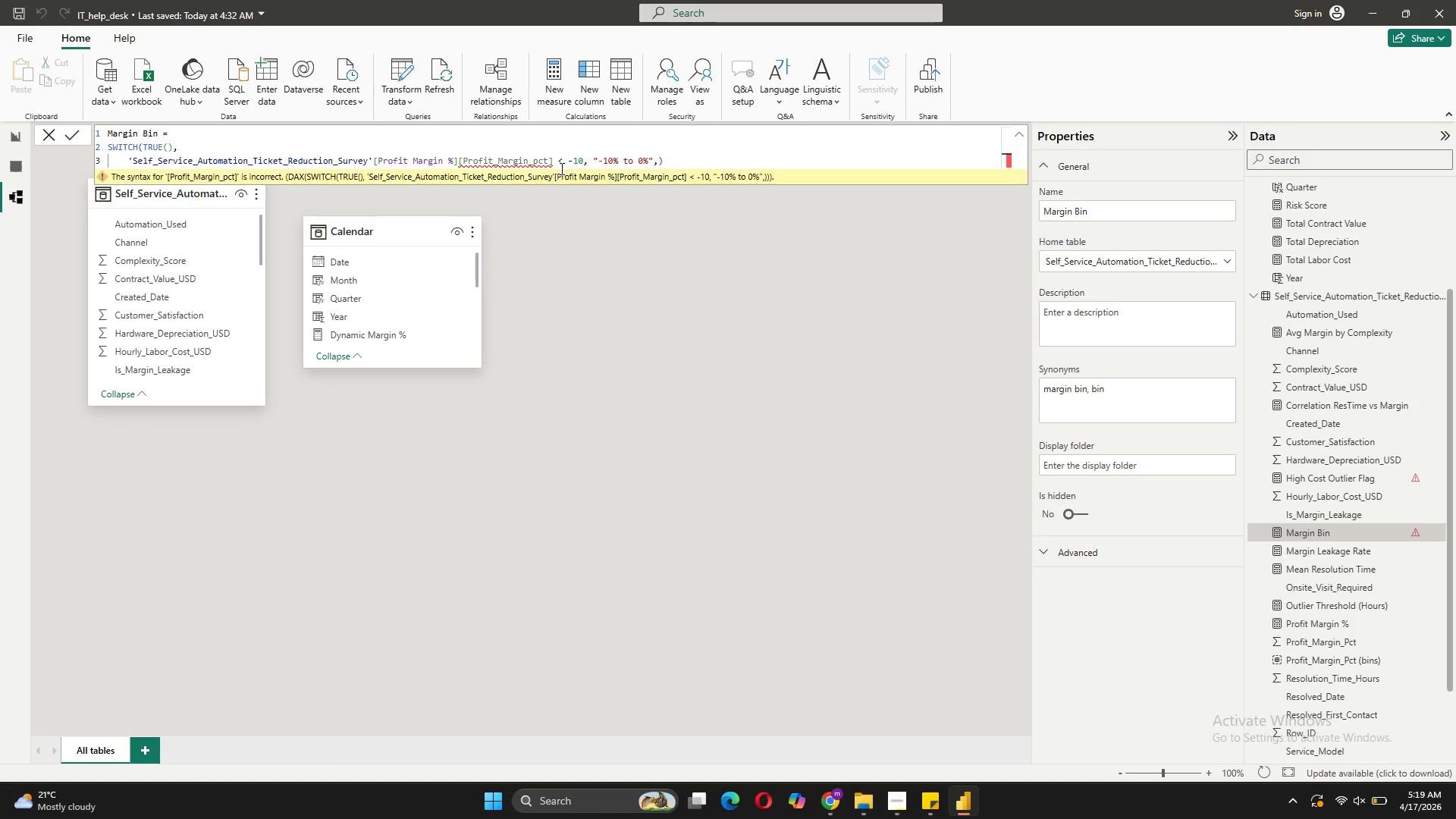 
wait(6.16)
 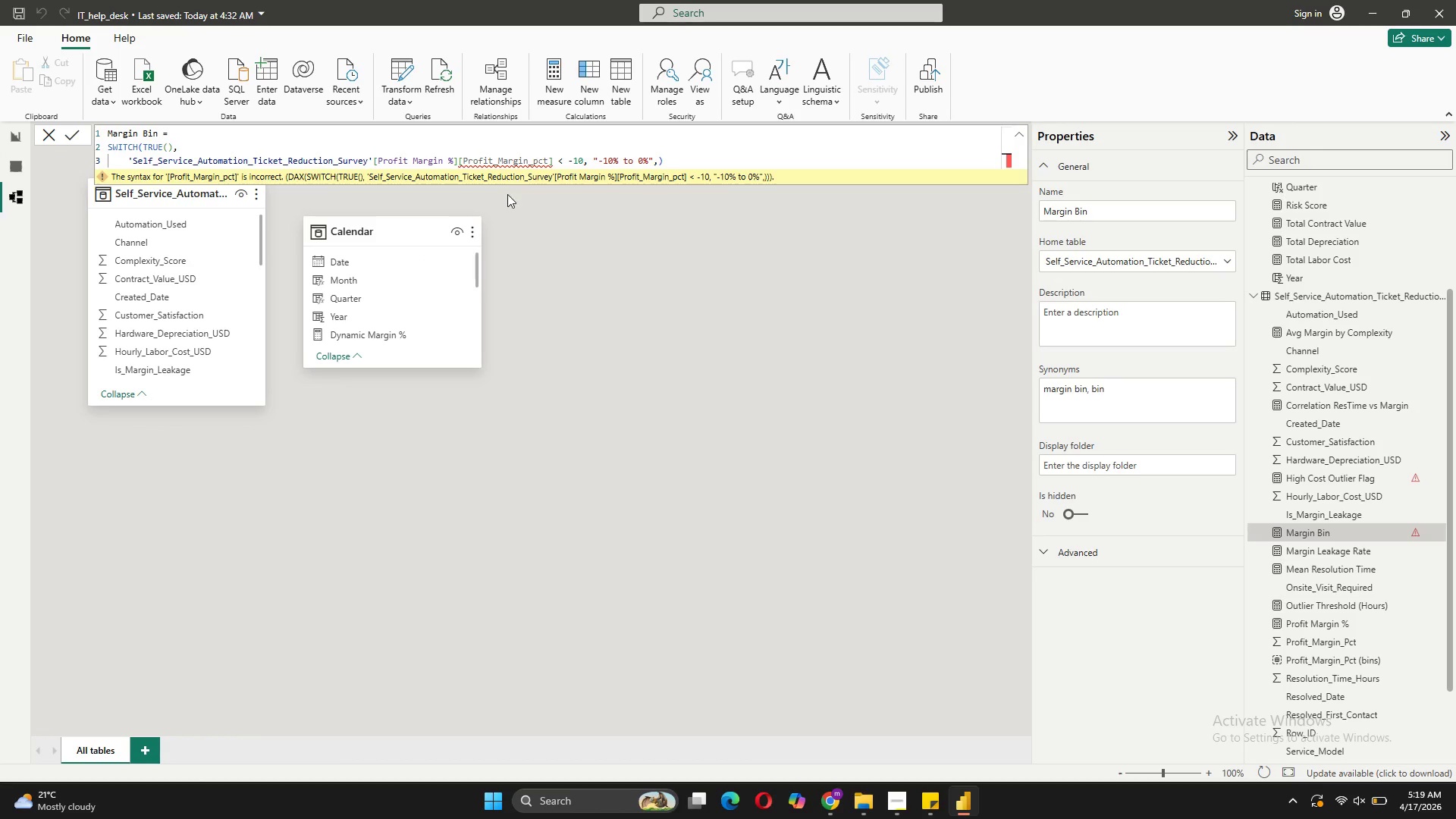 
left_click_drag(start_coordinate=[458, 158], to_coordinate=[374, 167])
 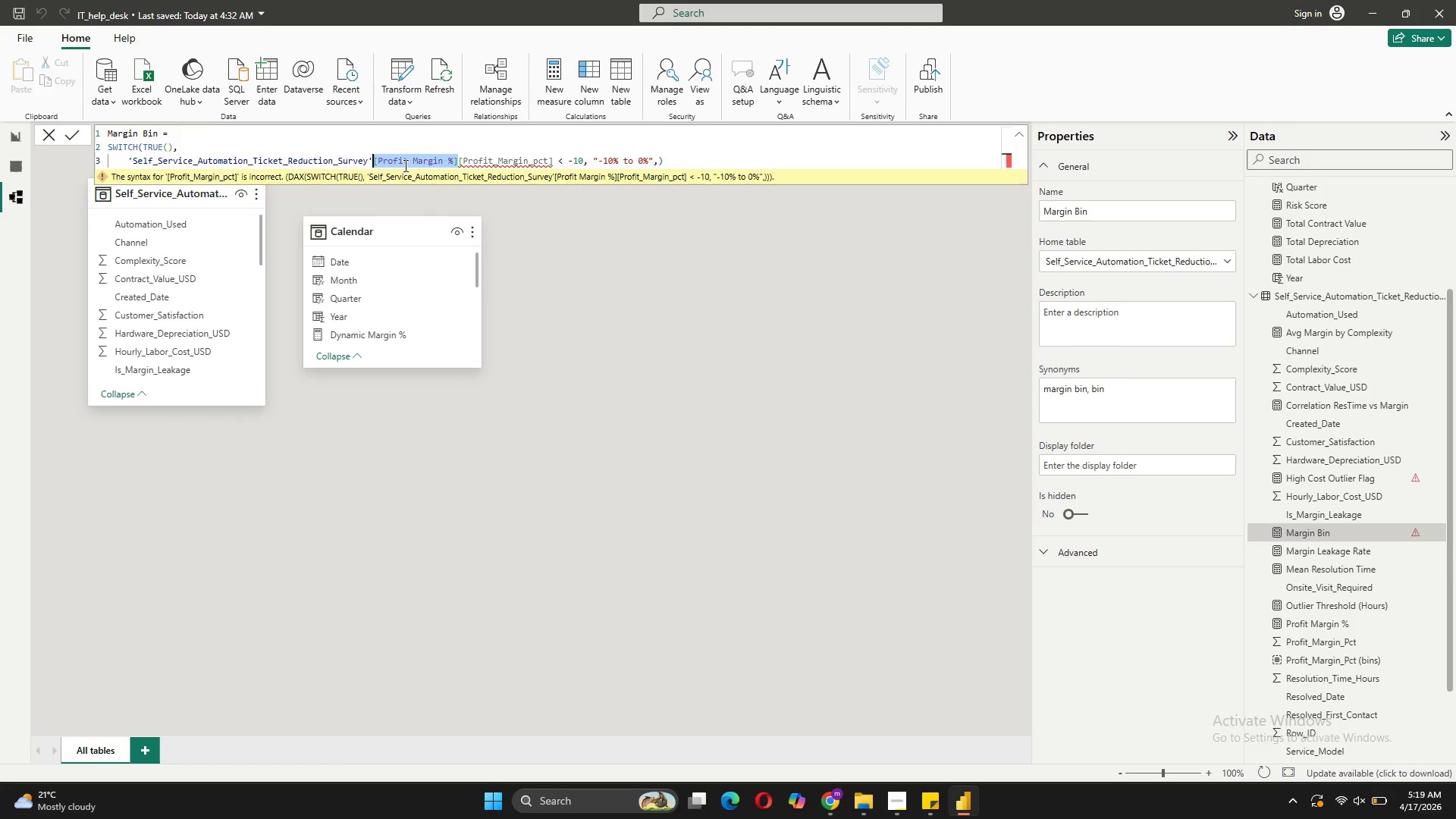 
key(Backspace)
 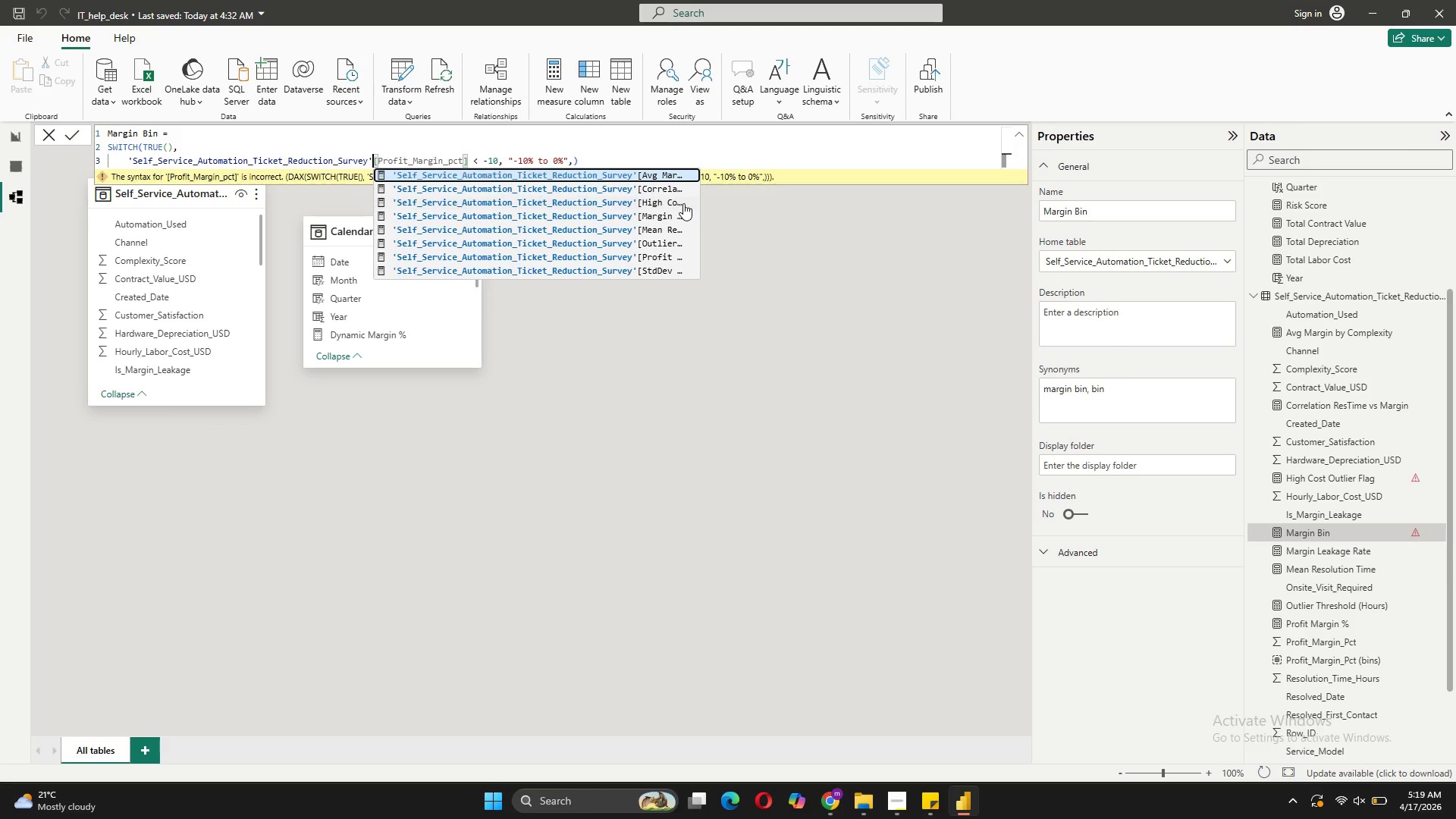 
scroll: coordinate [670, 255], scroll_direction: none, amount: 0.0
 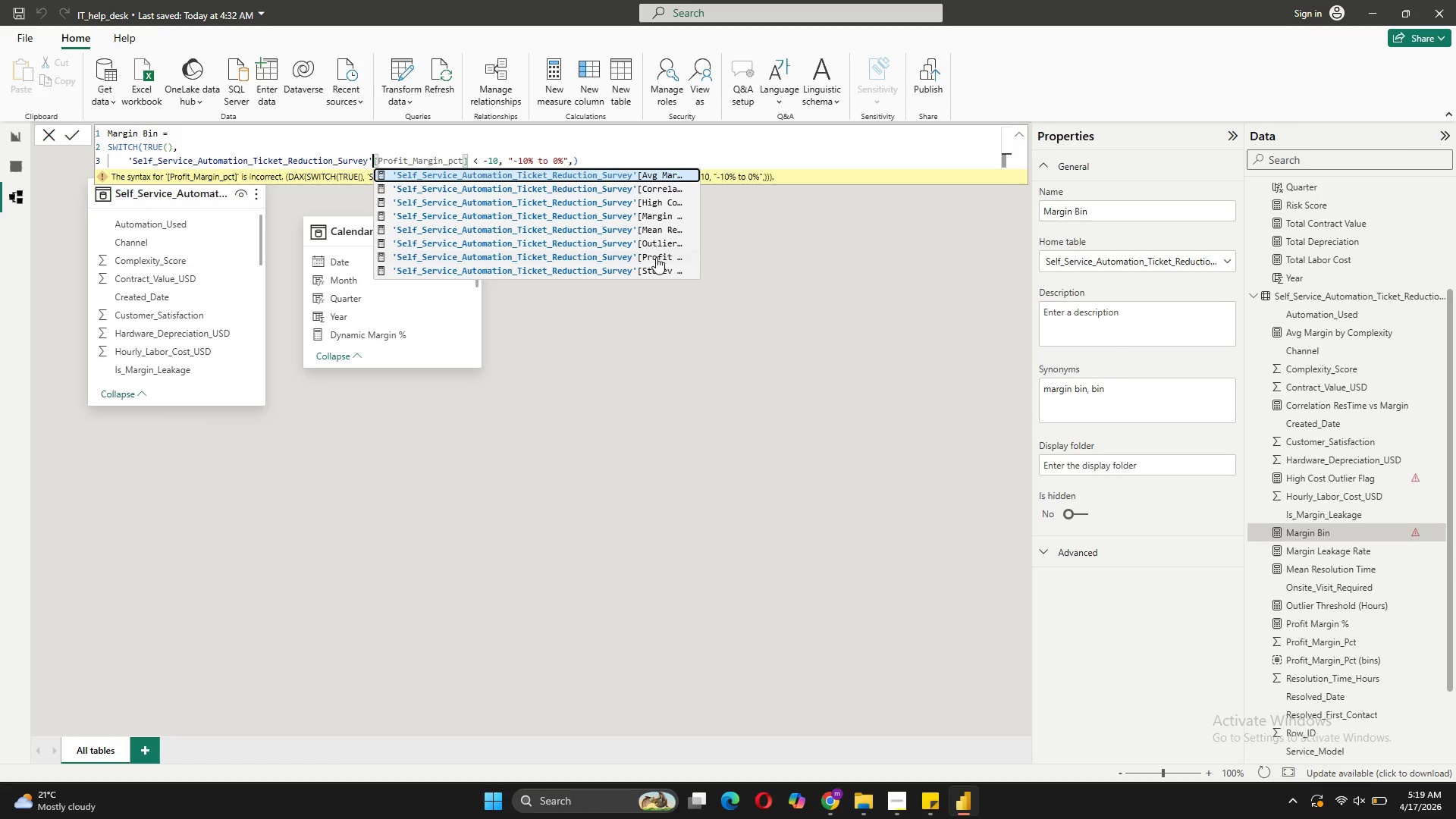 
left_click([612, 143])
 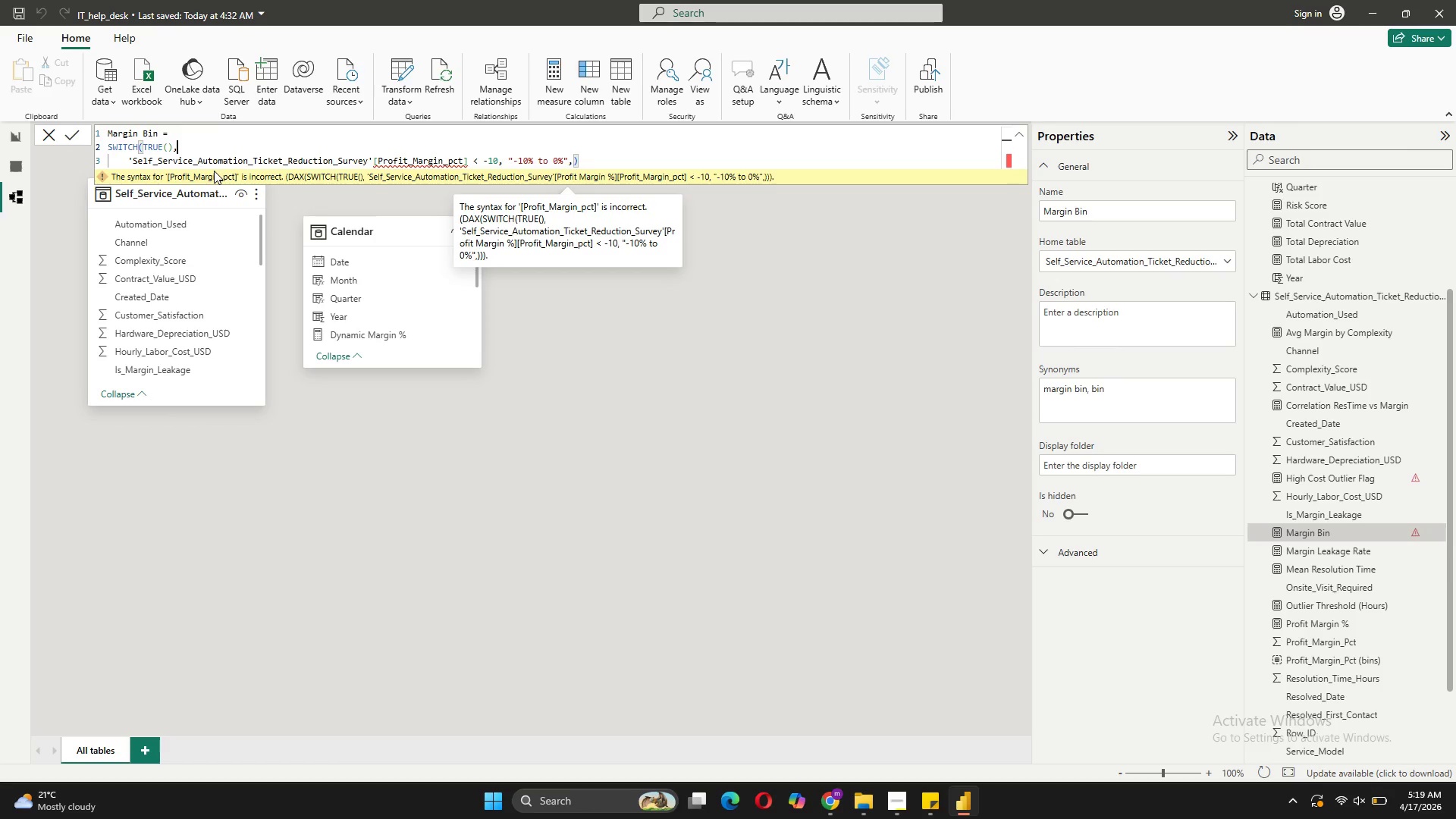 
wait(9.08)
 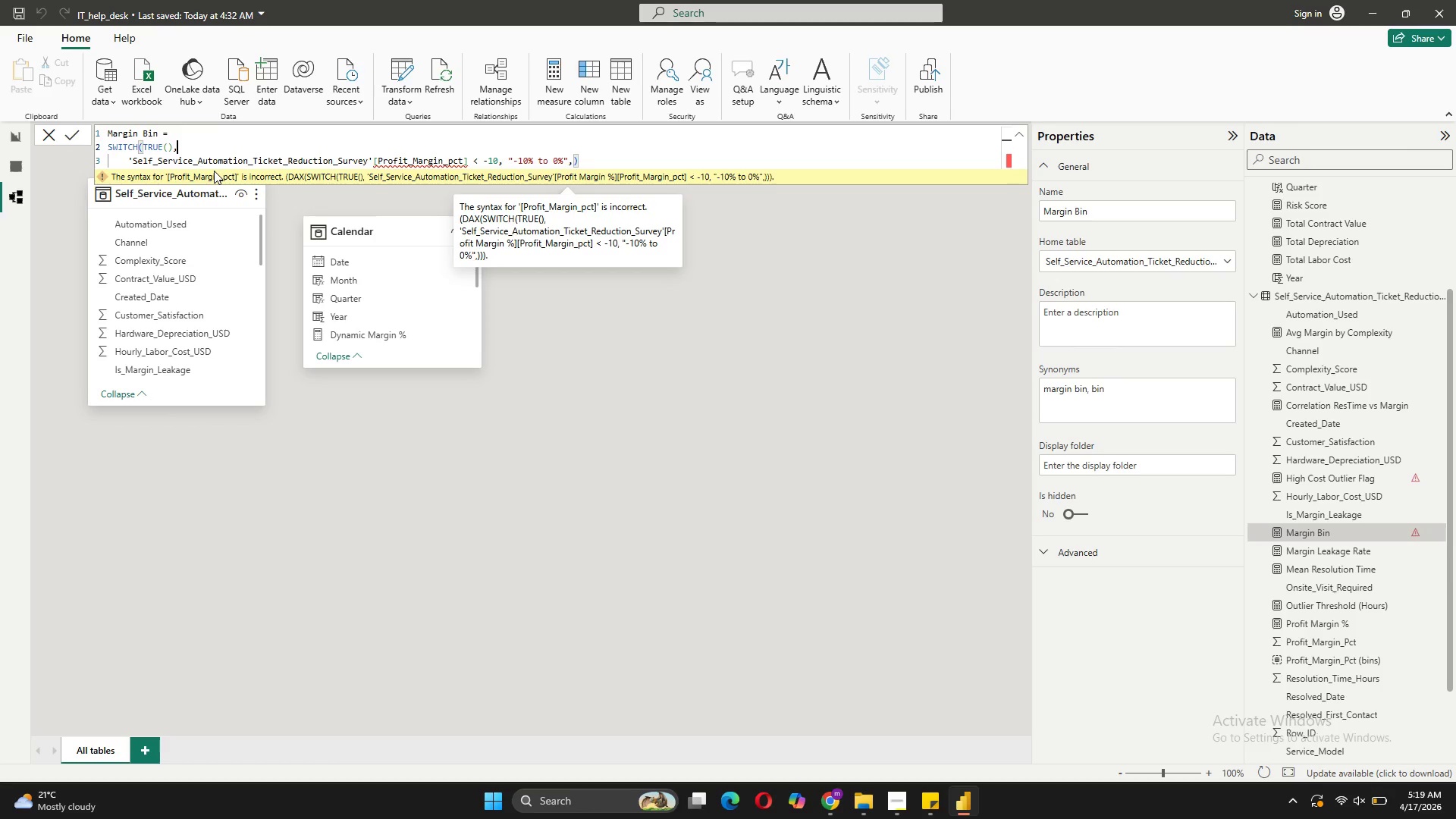 
key(Enter)
 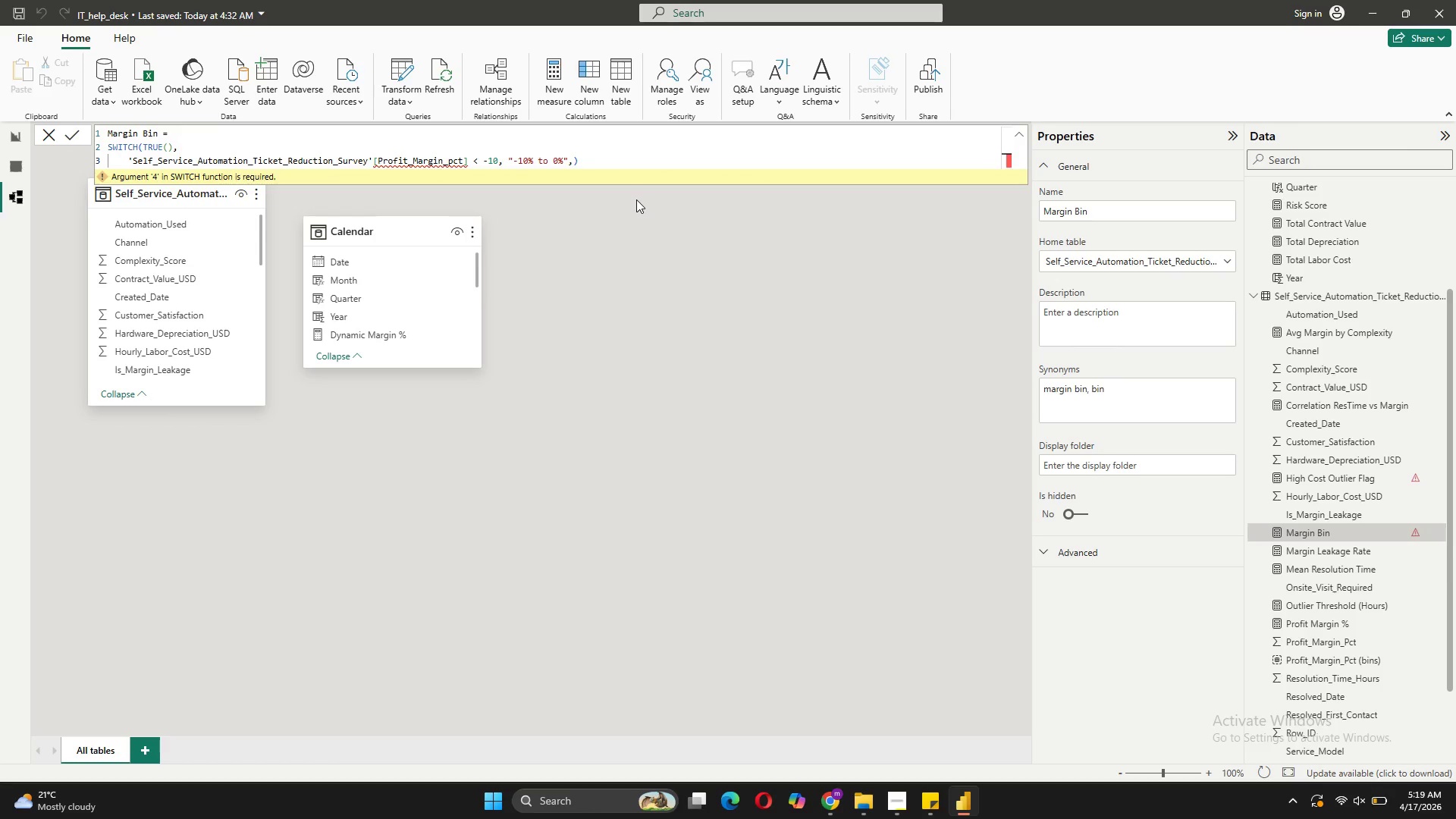 
wait(6.44)
 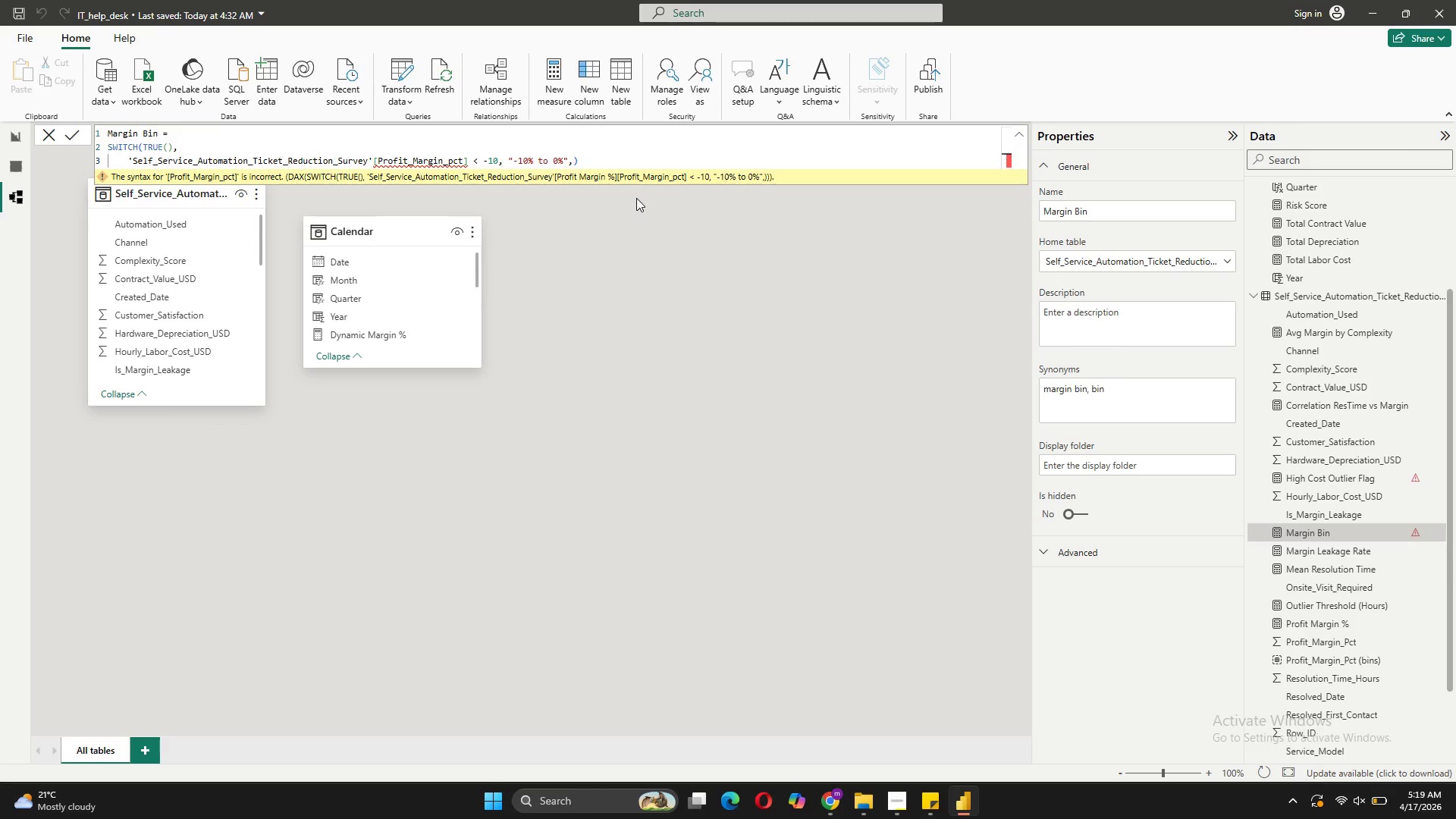 
left_click([592, 161])
 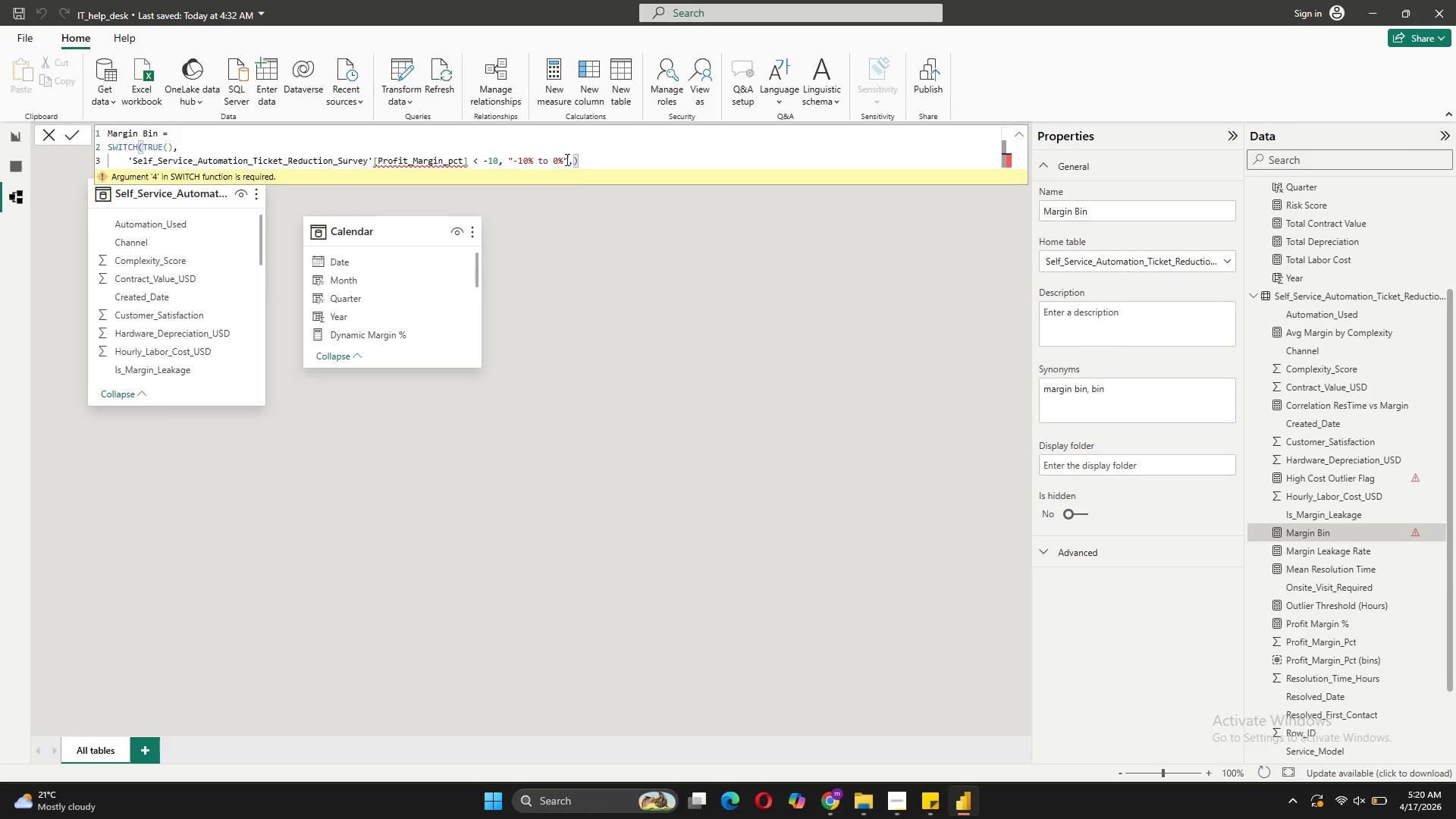 
left_click([572, 164])
 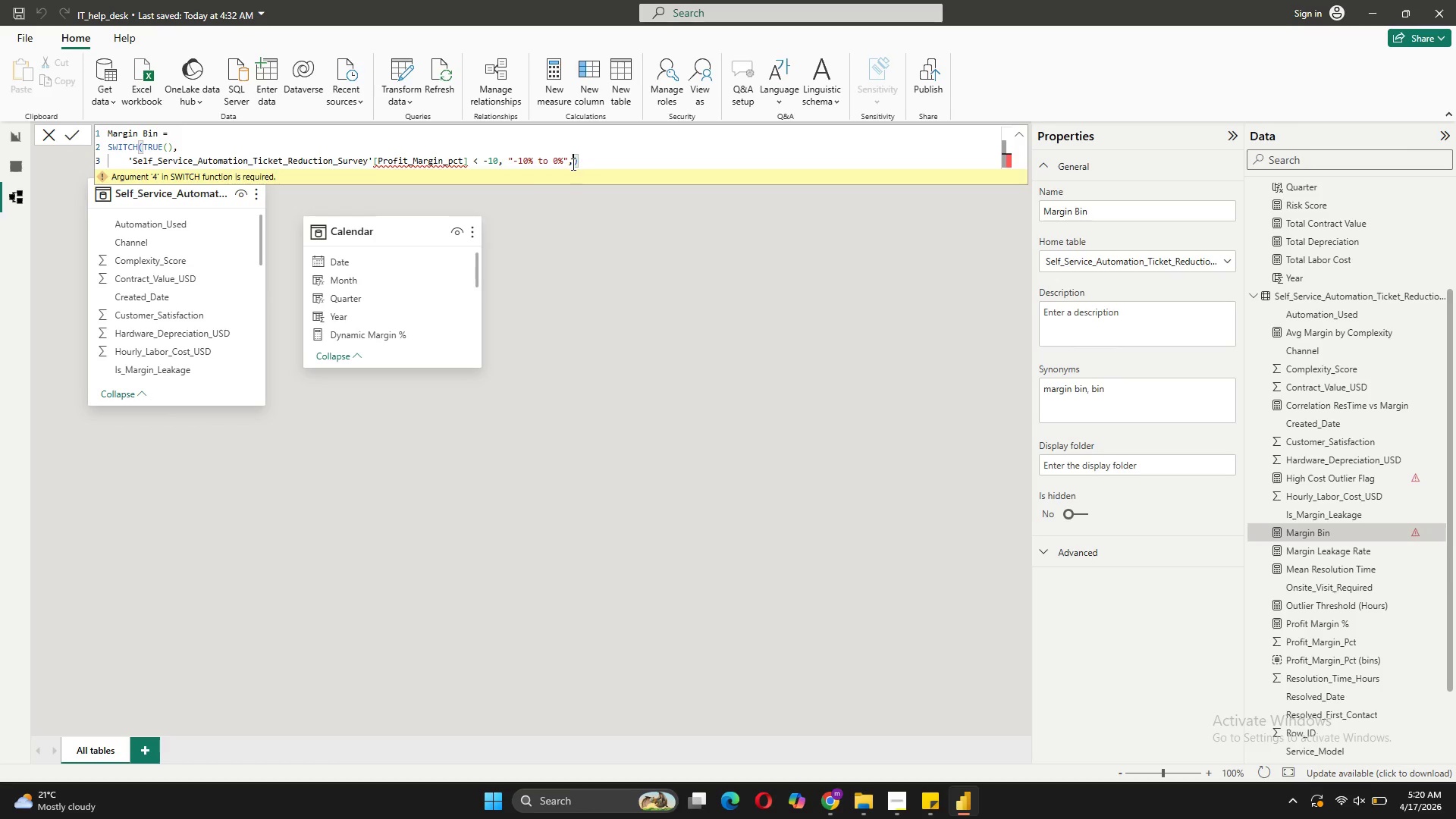 
key(Comma)
 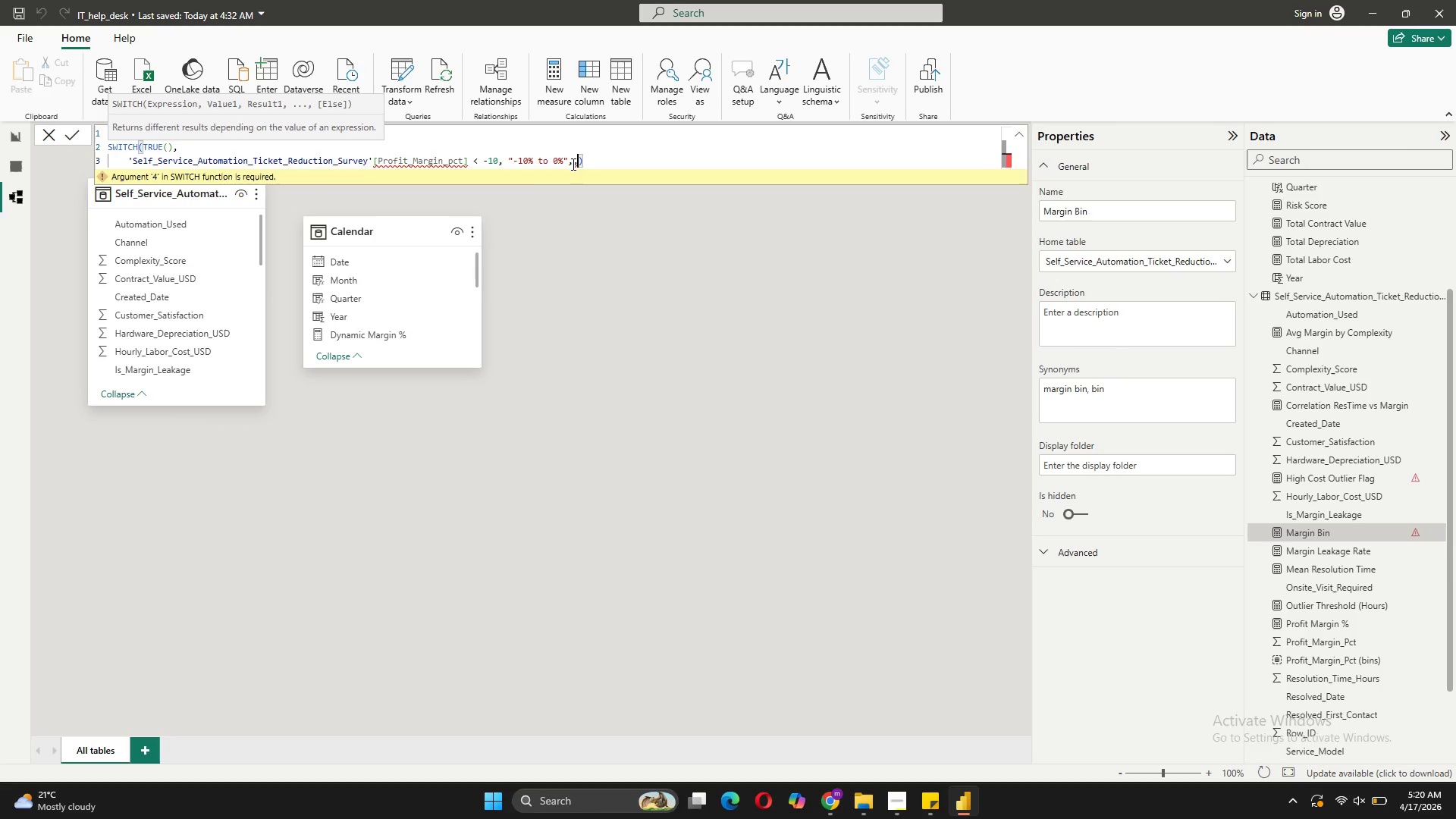 
key(Shift+Enter)
 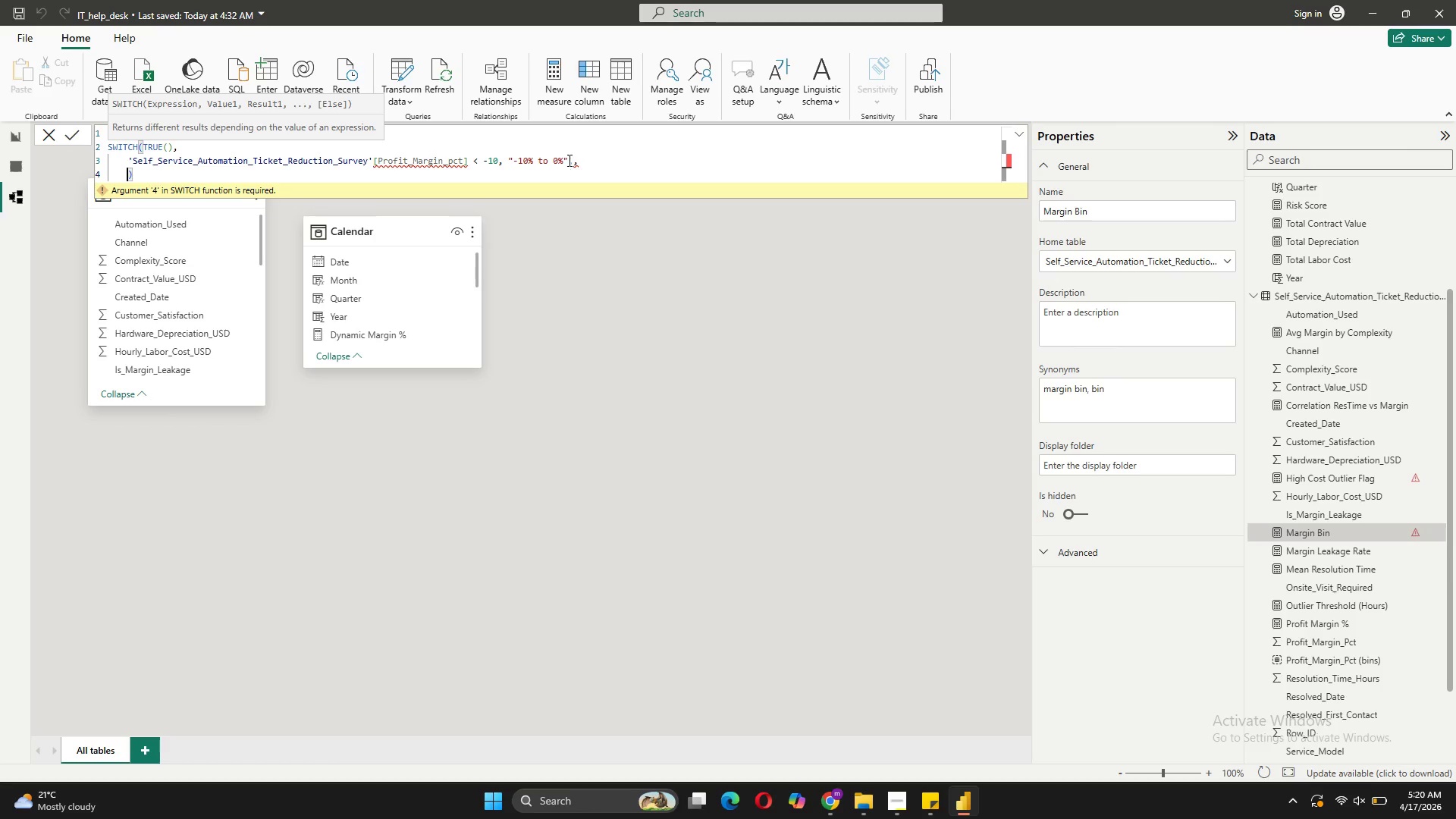 
left_click([583, 159])
 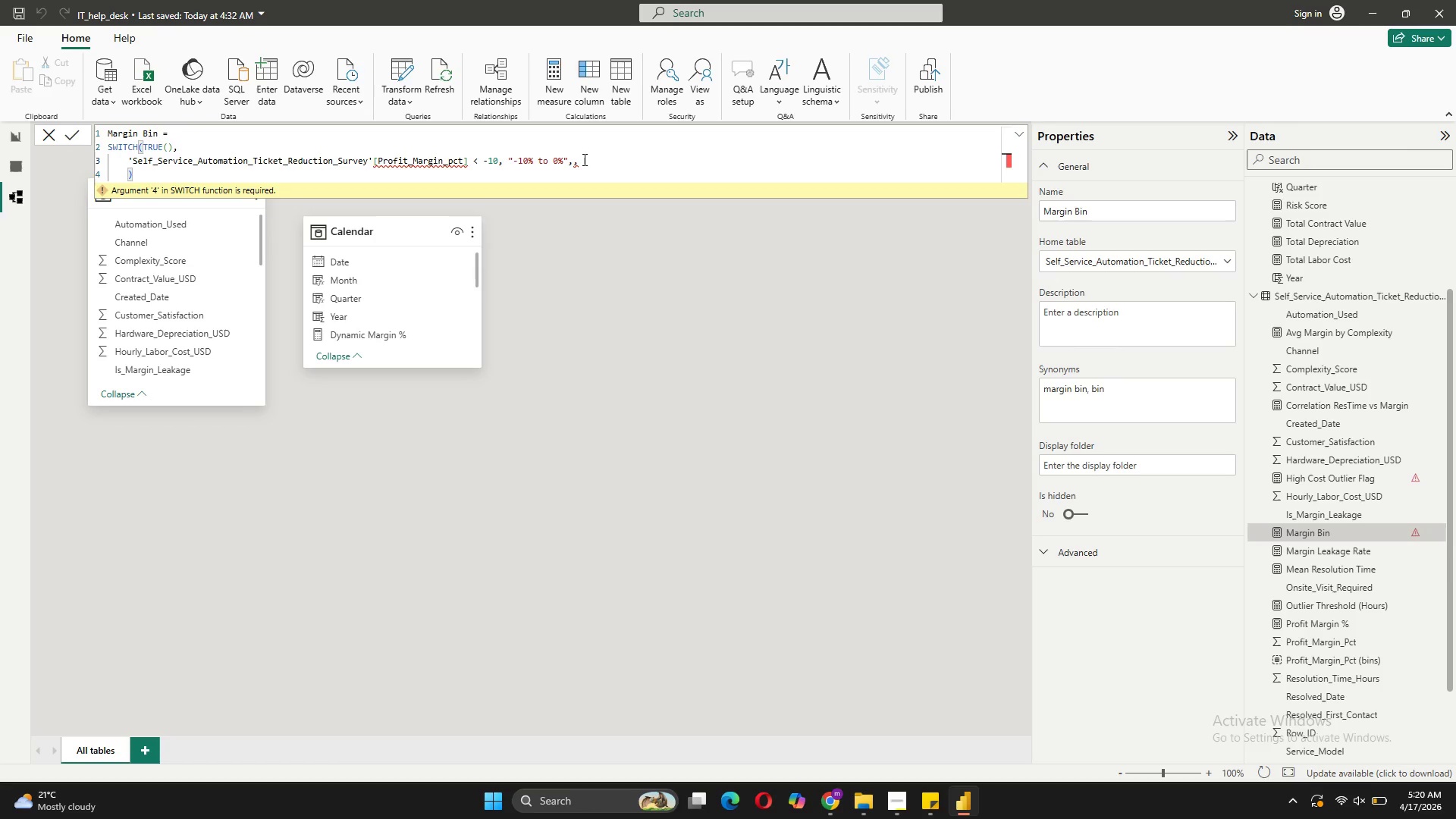 
key(Backspace)
 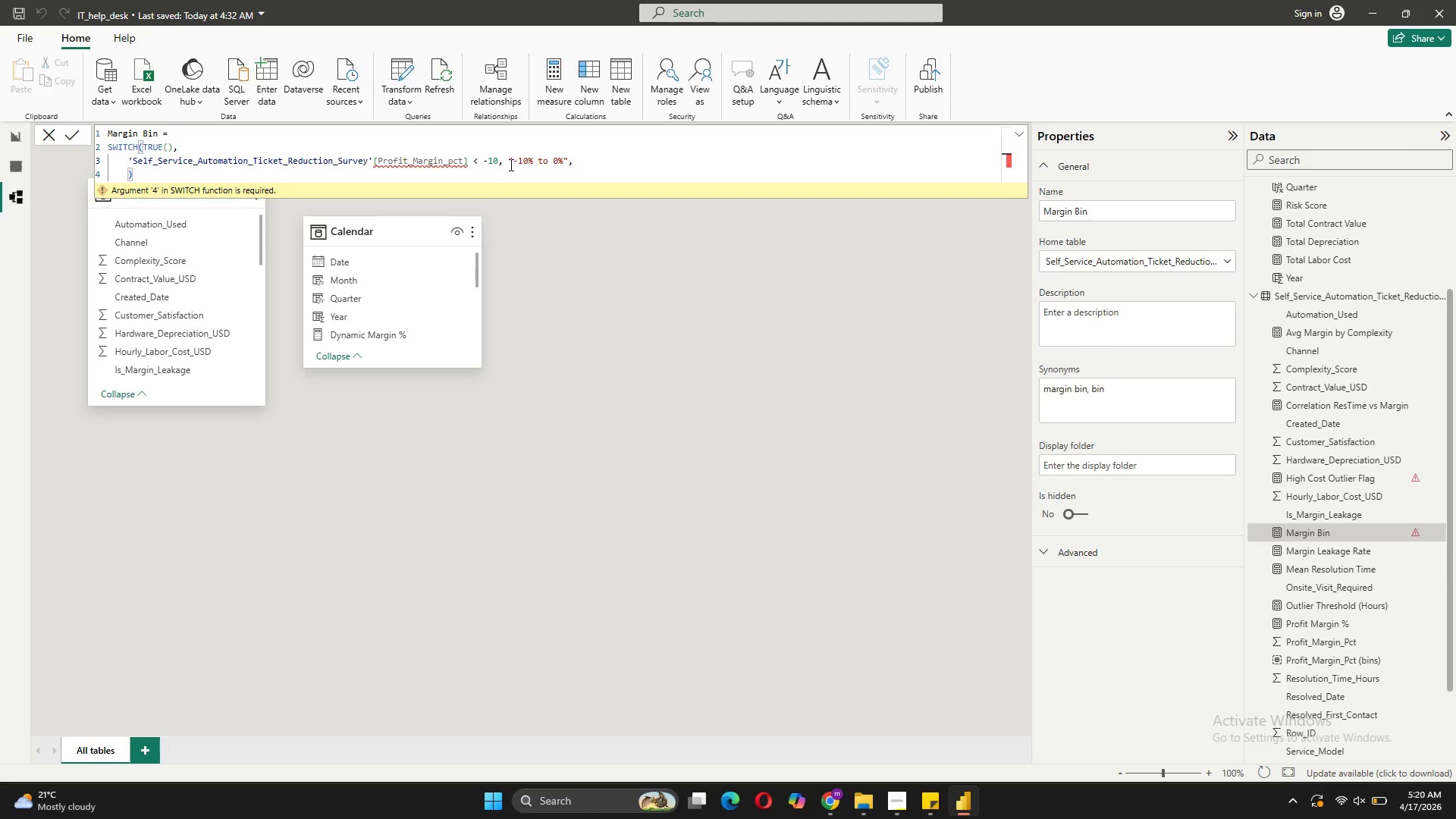 
mouse_move([447, 184])
 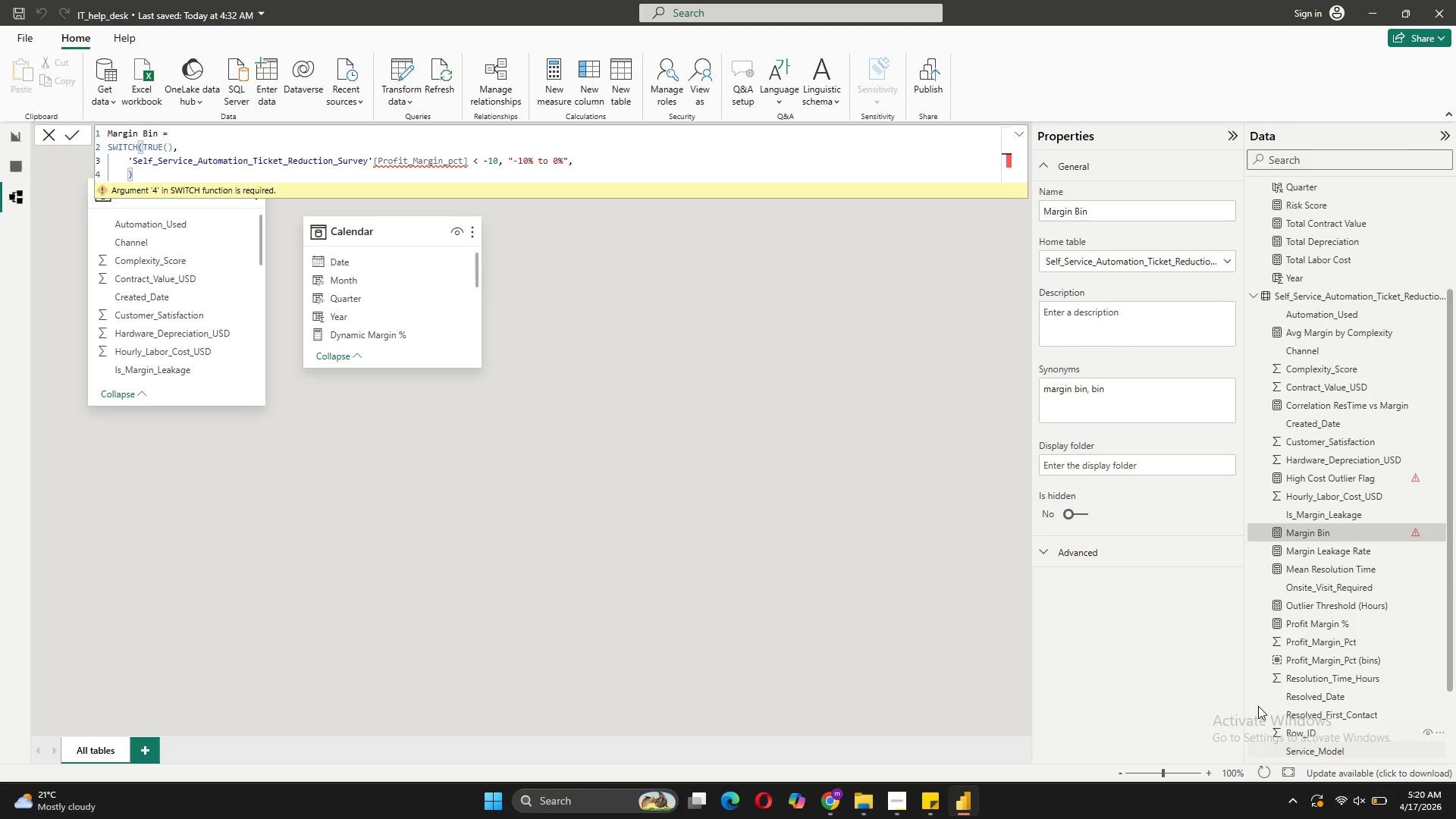 
mouse_move([1269, 648])
 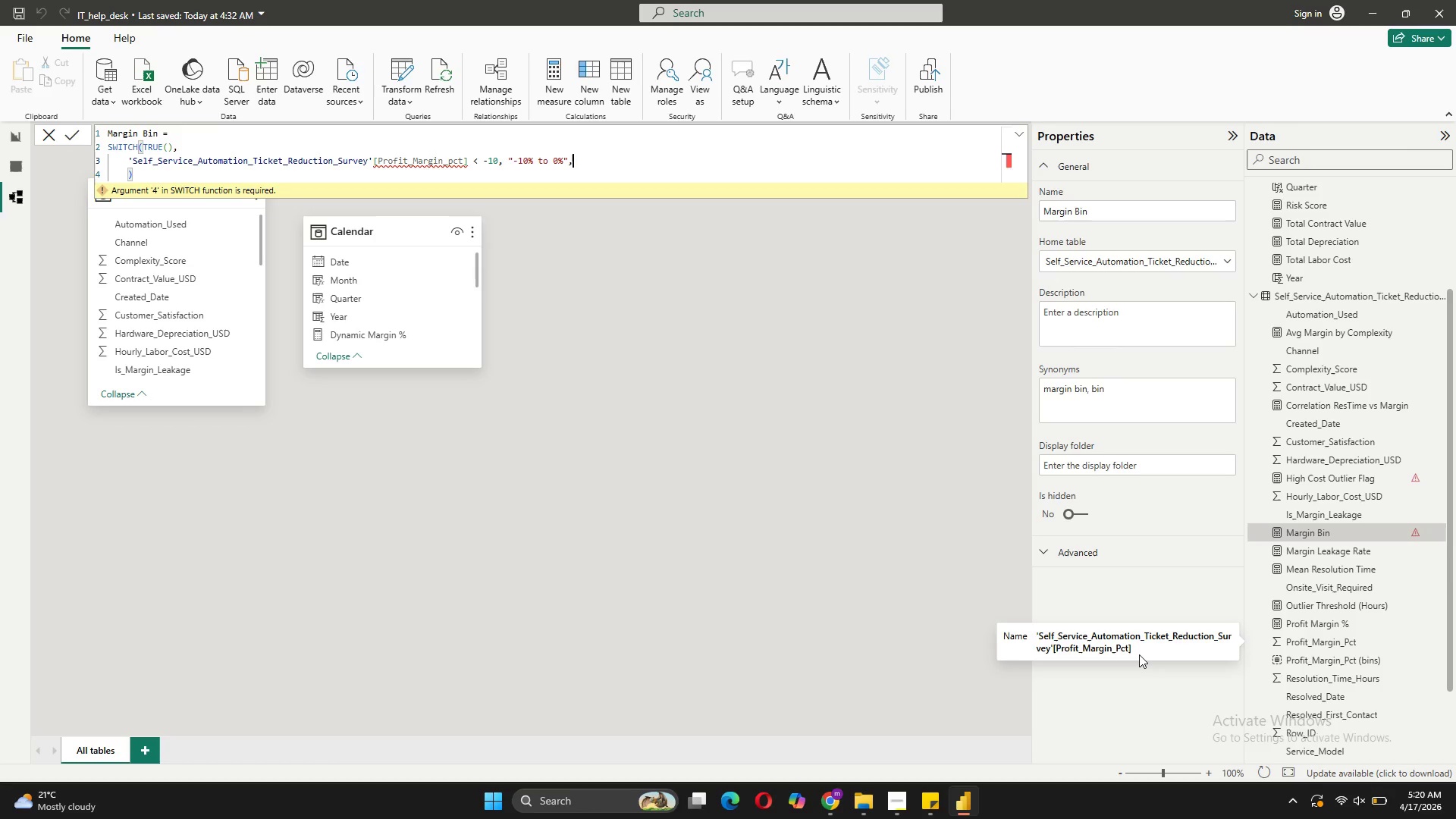 
left_click_drag(start_coordinate=[1139, 654], to_coordinate=[1040, 642])
 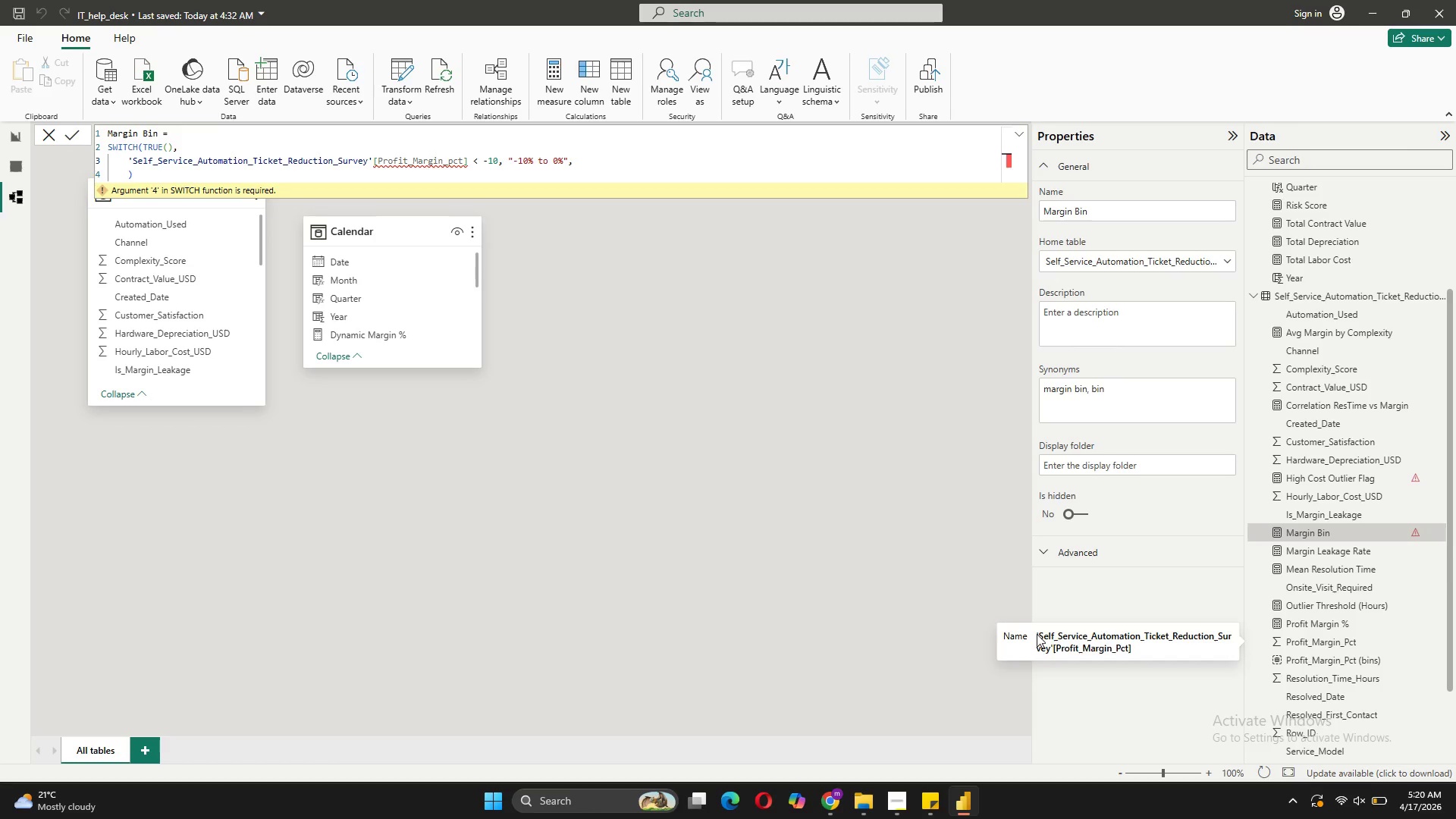 
left_click_drag(start_coordinate=[1037, 634], to_coordinate=[1046, 635])
 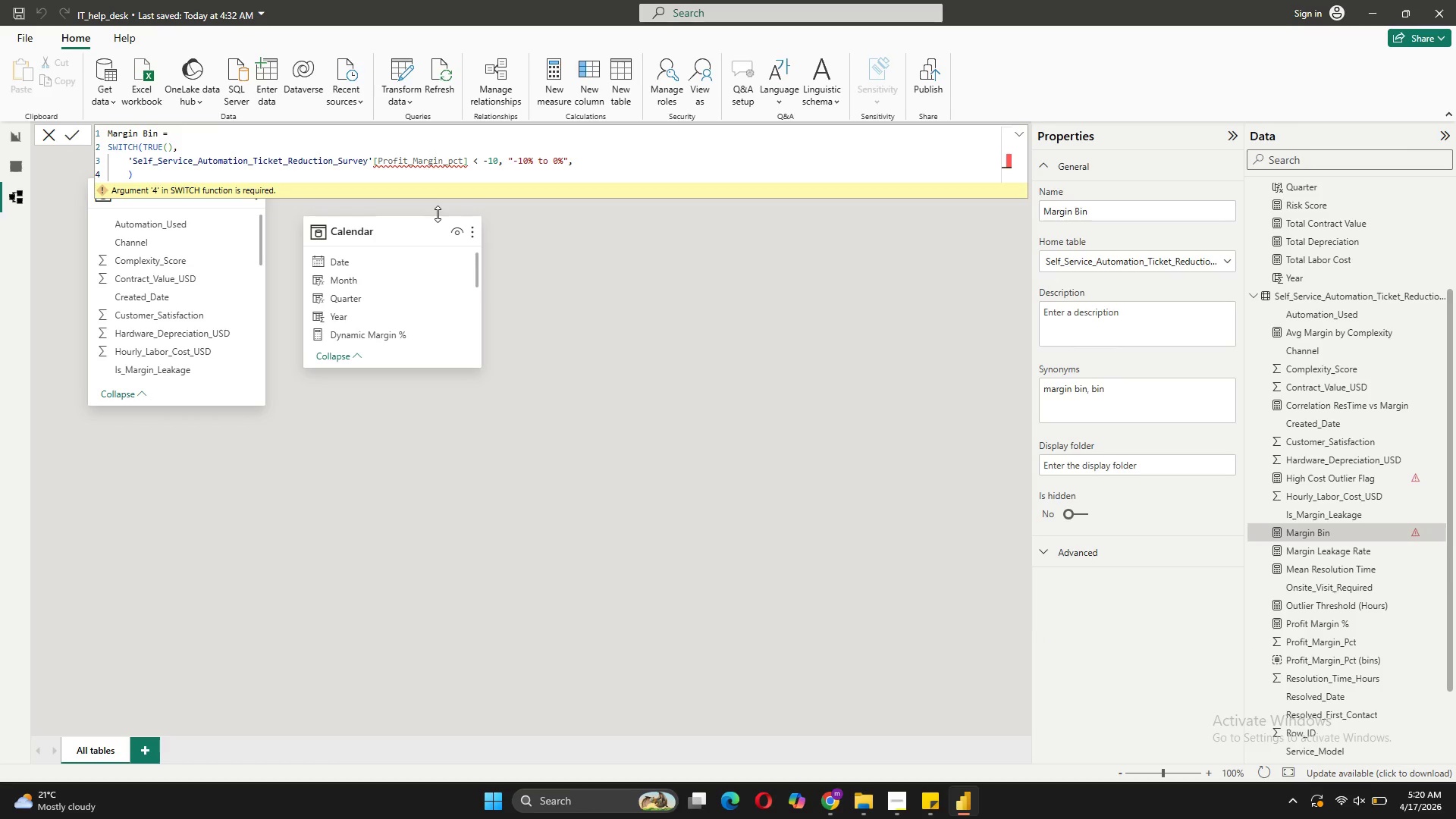 
wait(8.05)
 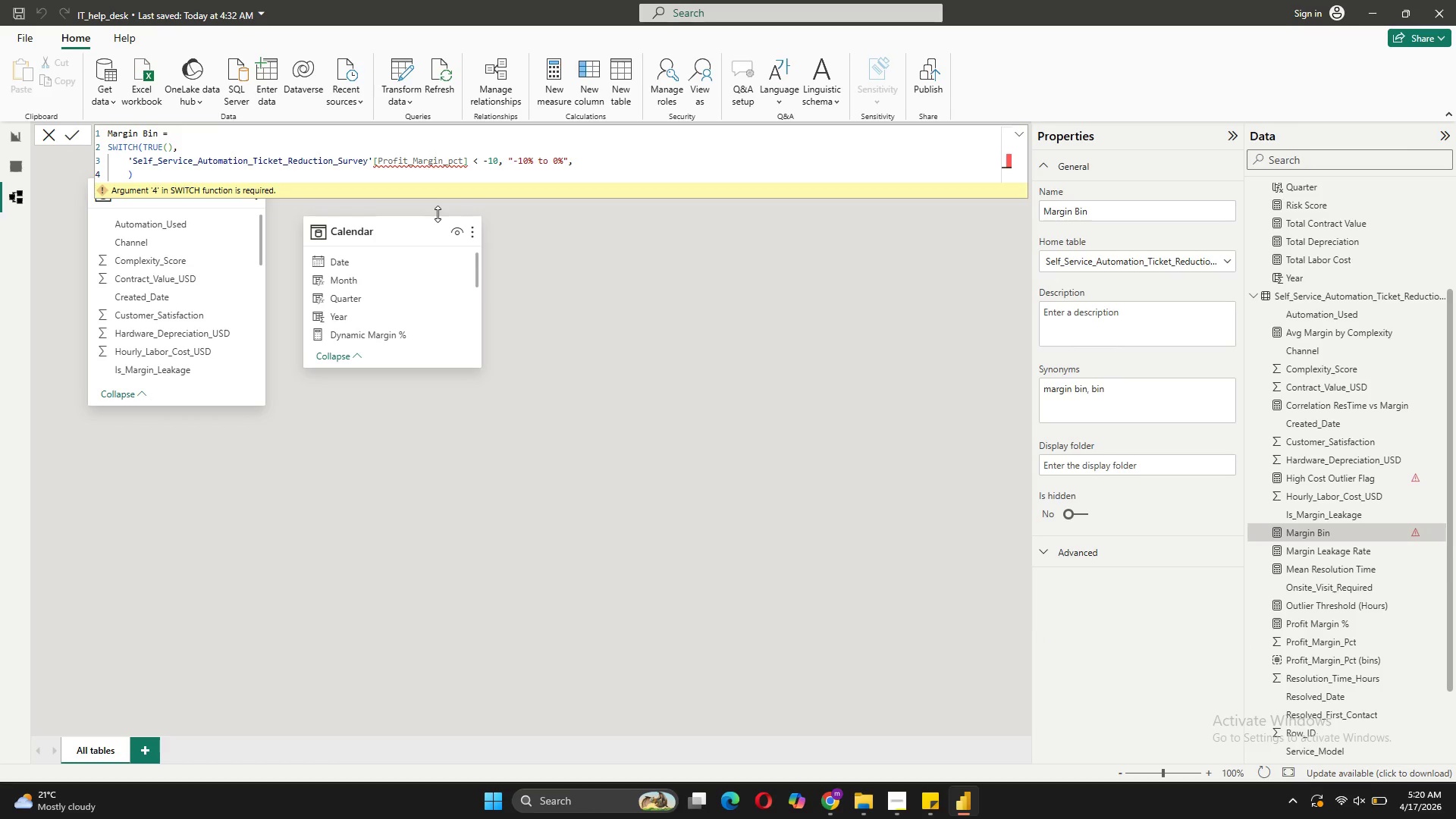 
left_click([625, 159])
 